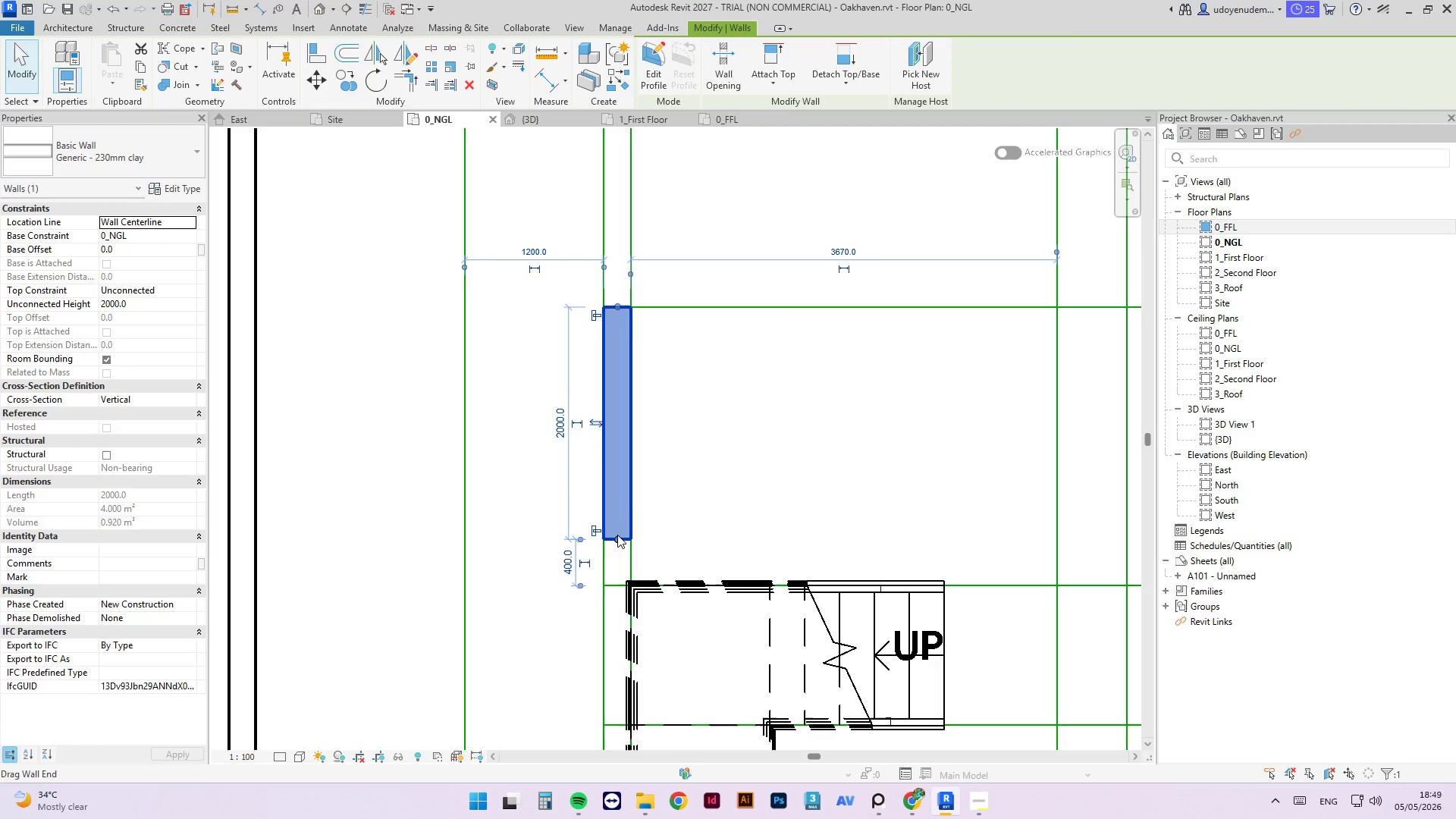 
left_click_drag(start_coordinate=[617, 540], to_coordinate=[617, 488])
 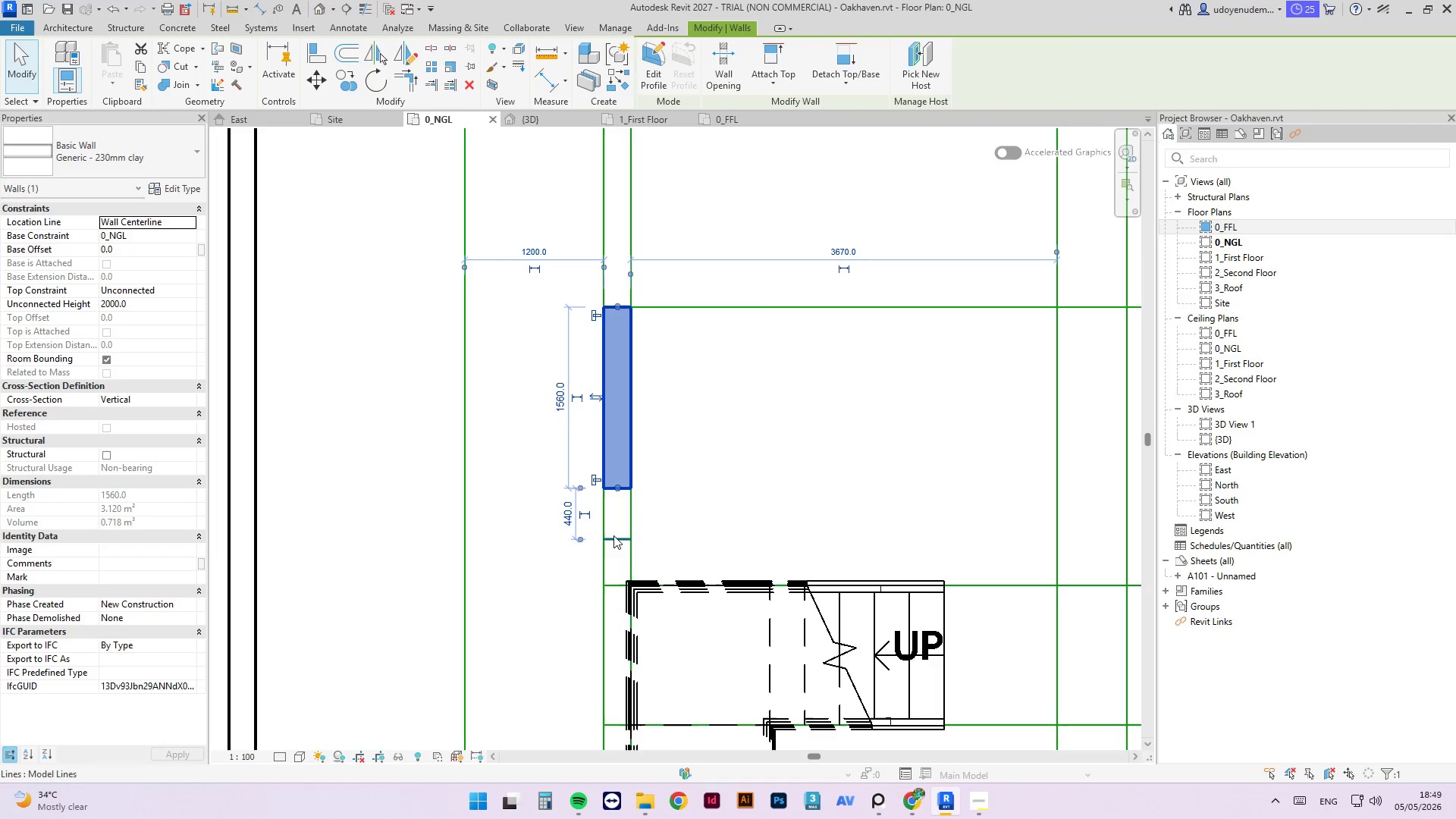 
left_click([613, 535])
 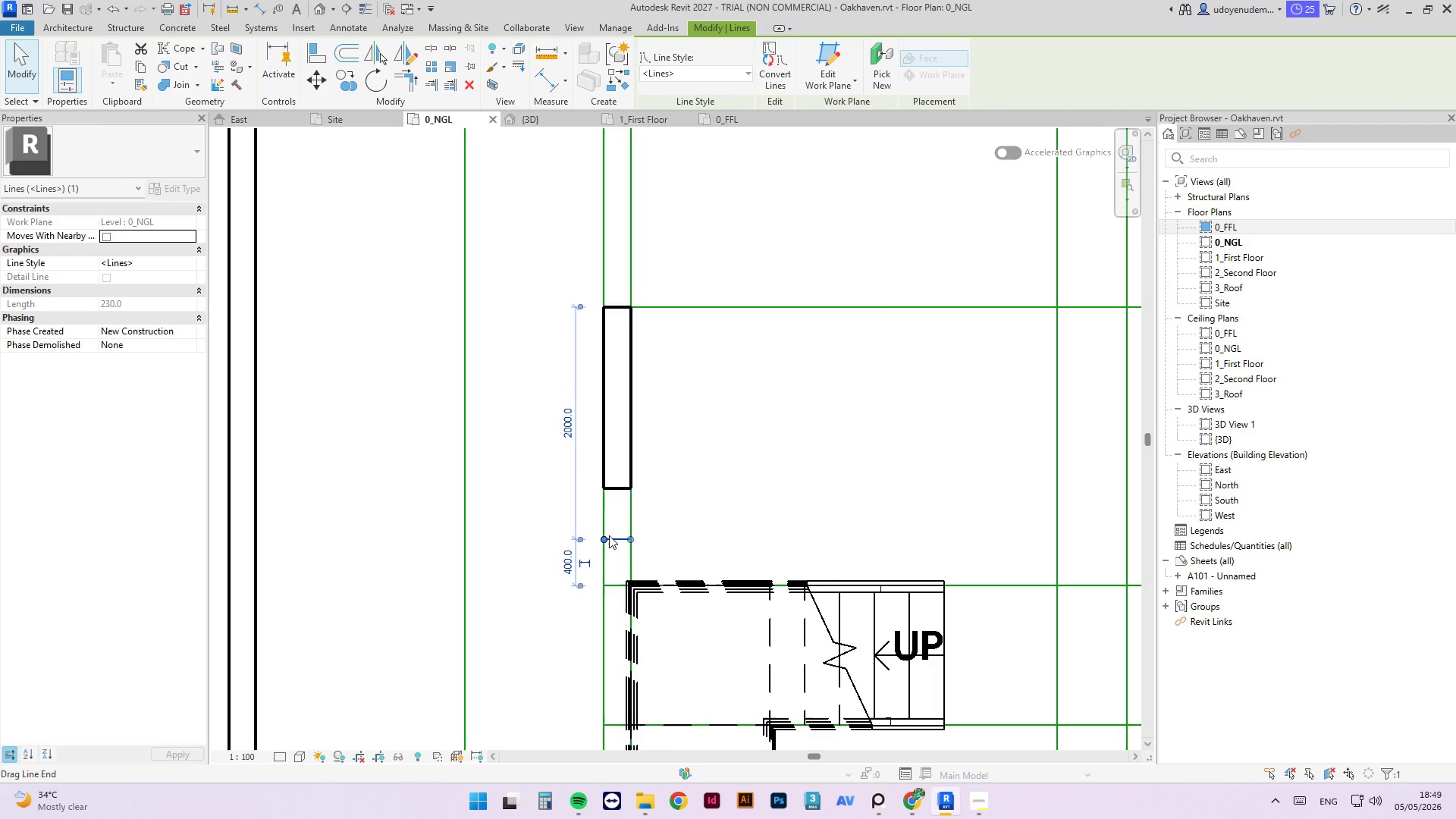 
key(Delete)
 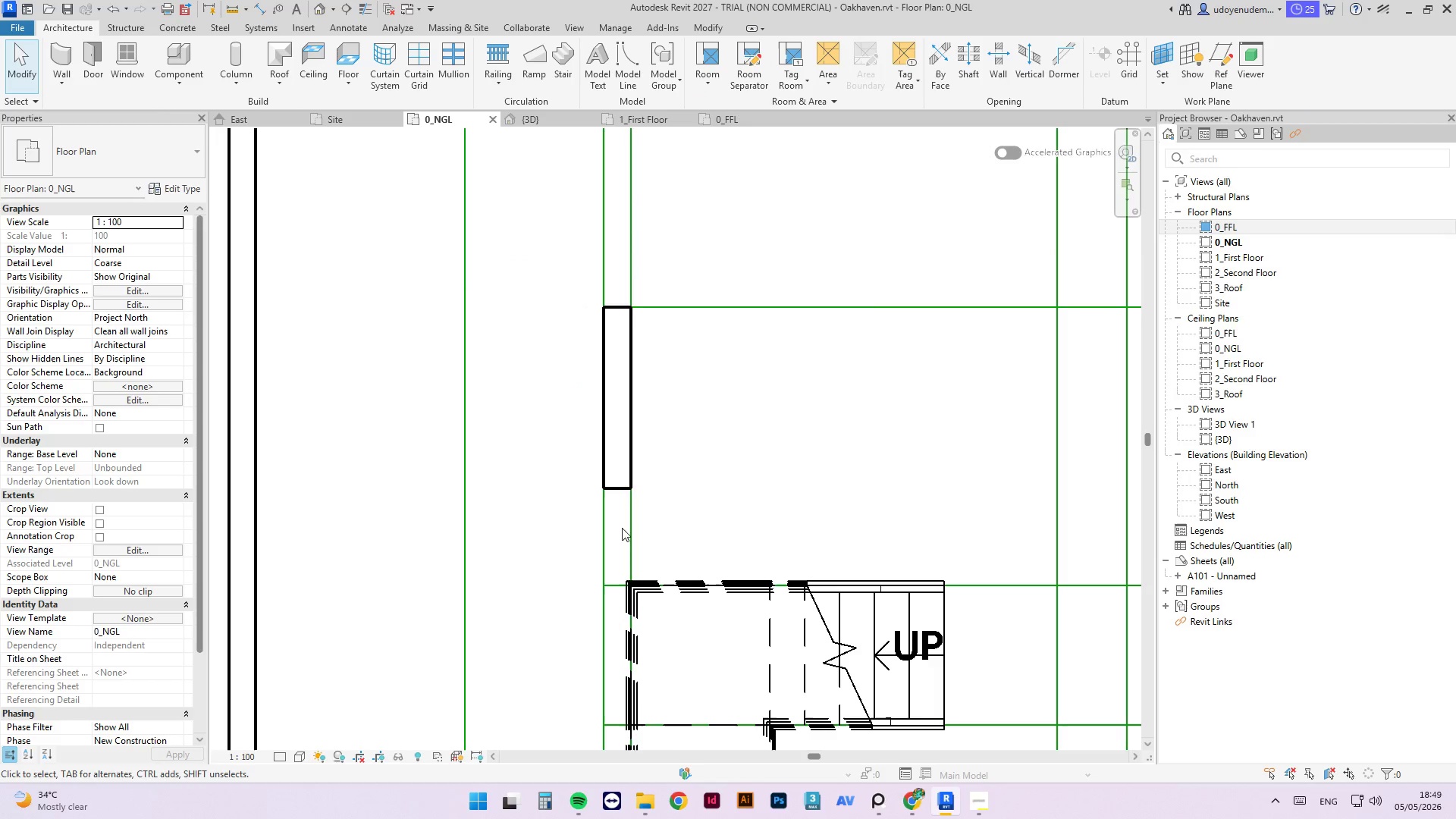 
left_click([689, 475])
 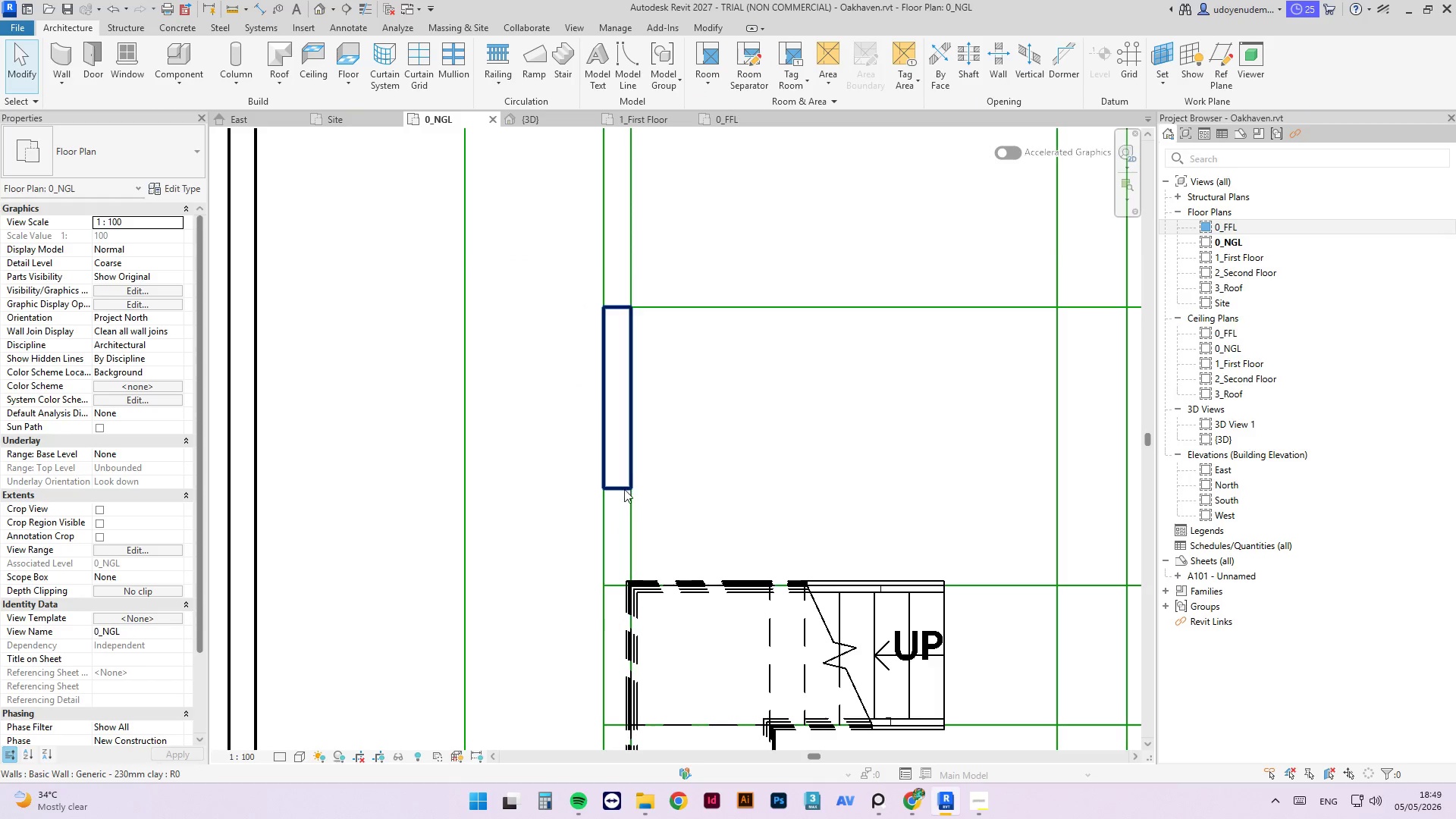 
left_click([621, 489])
 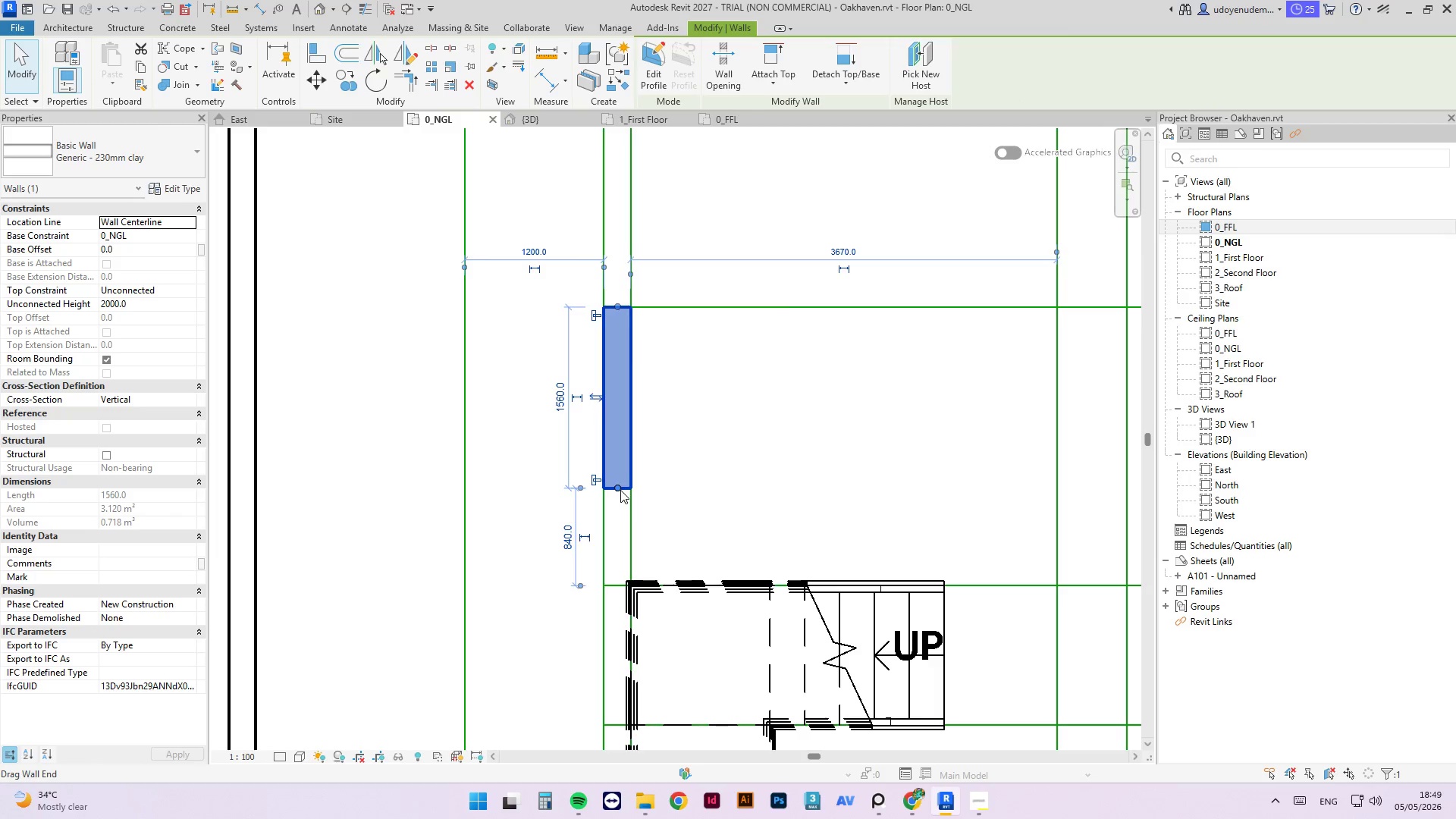 
left_click_drag(start_coordinate=[620, 490], to_coordinate=[619, 560])
 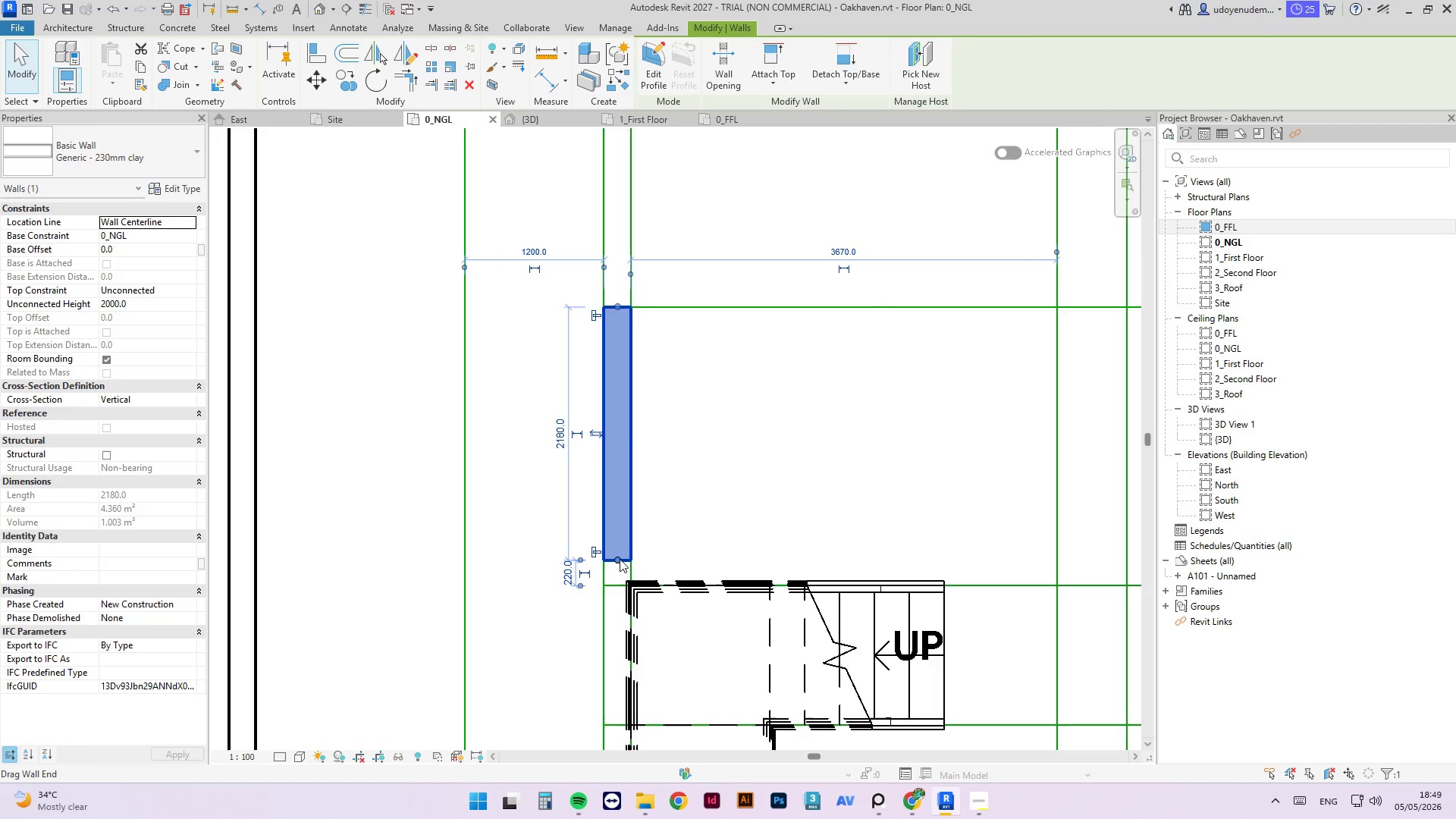 
type(cs)
 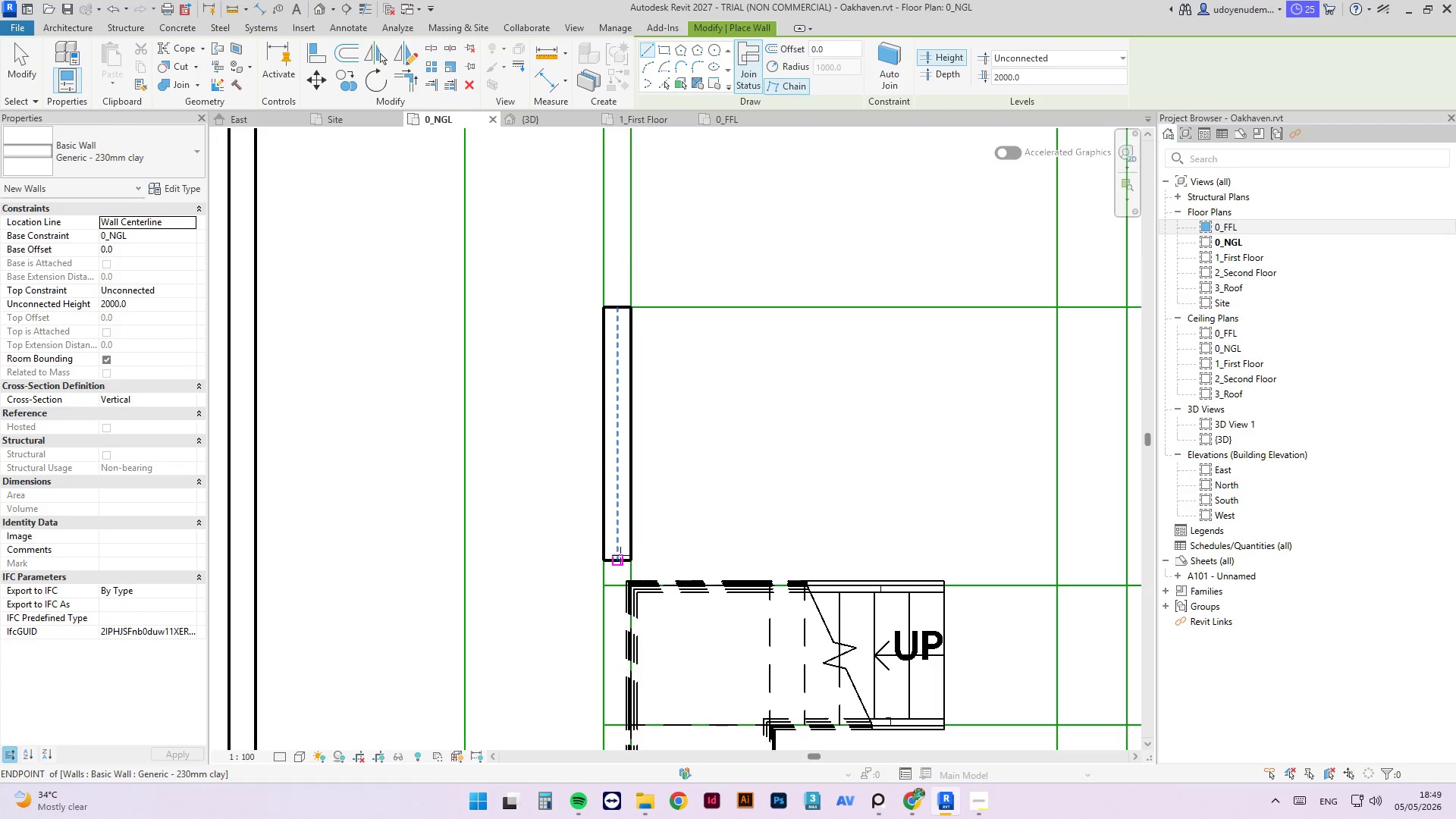 
left_click([619, 557])
 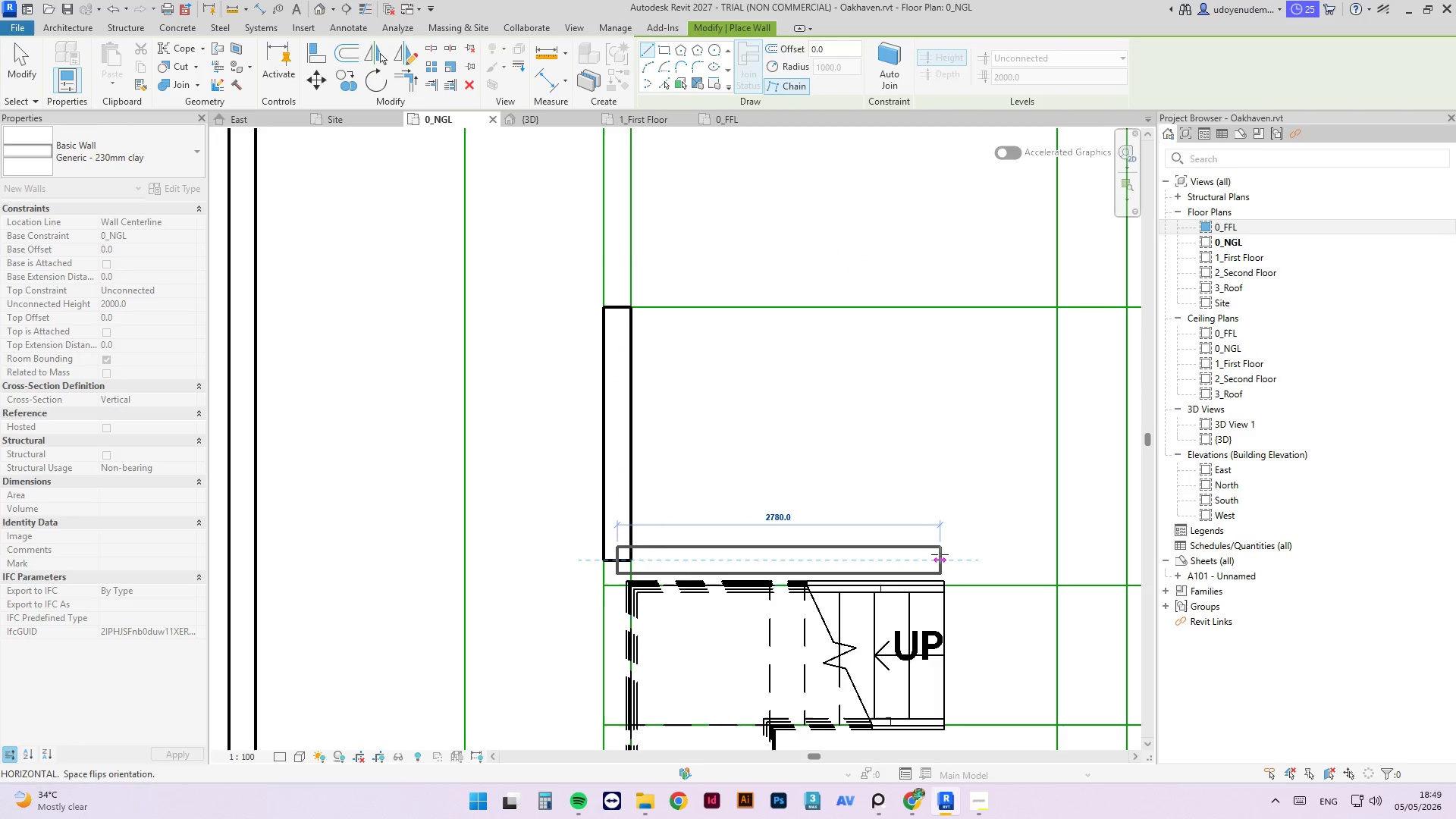 
left_click([940, 554])
 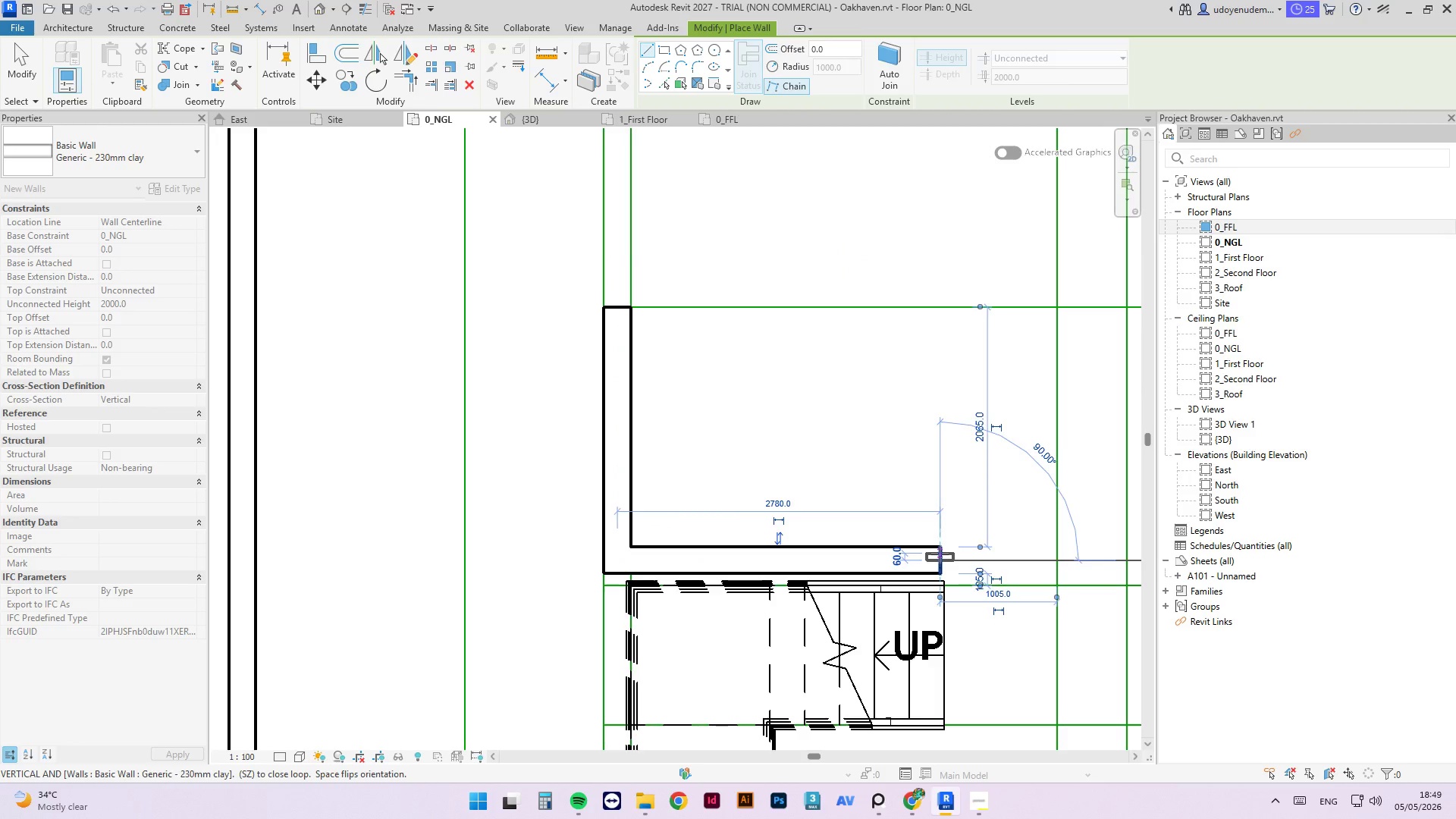 
key(Escape)
 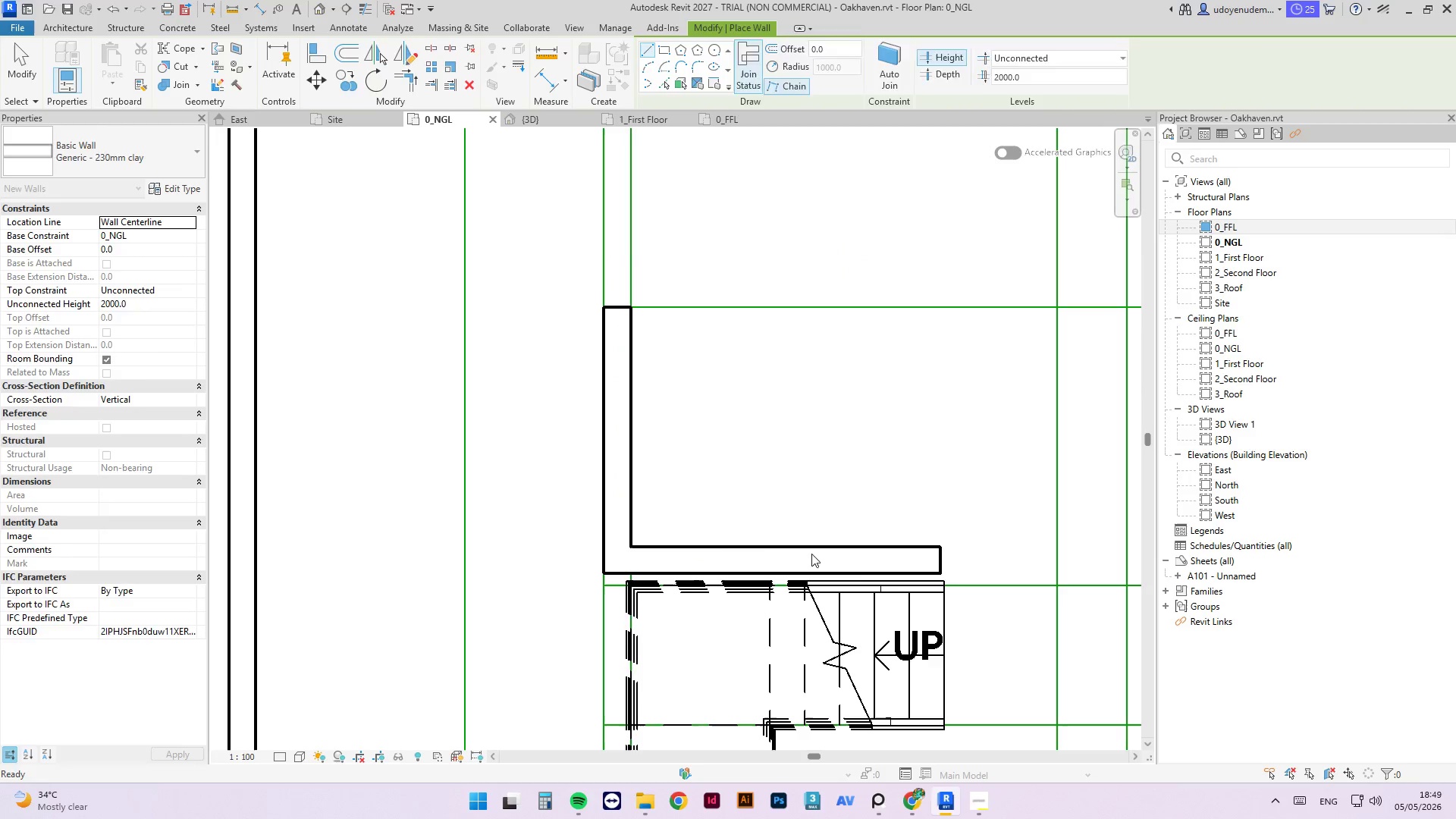 
key(Escape)
 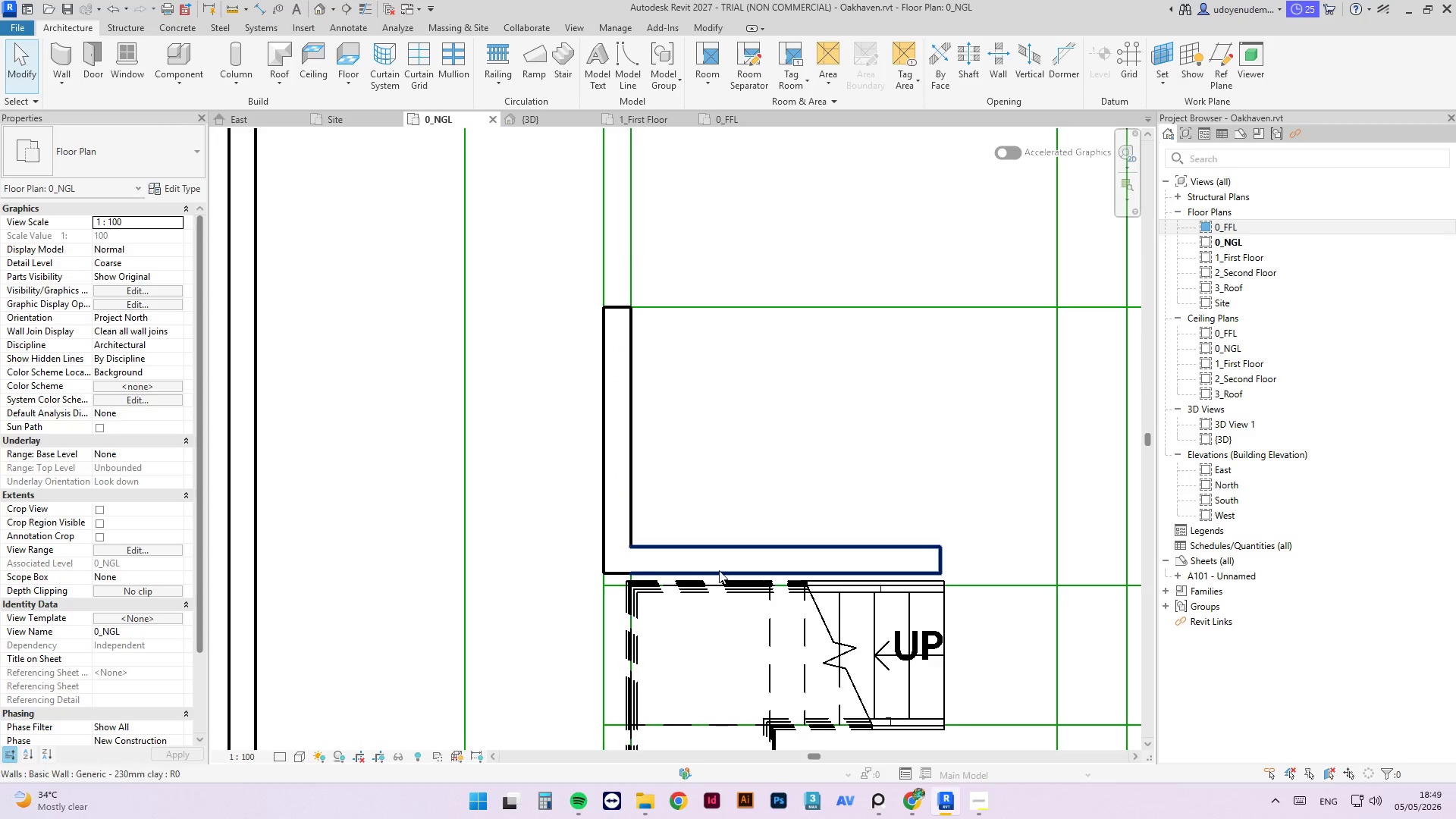 
left_click([717, 566])
 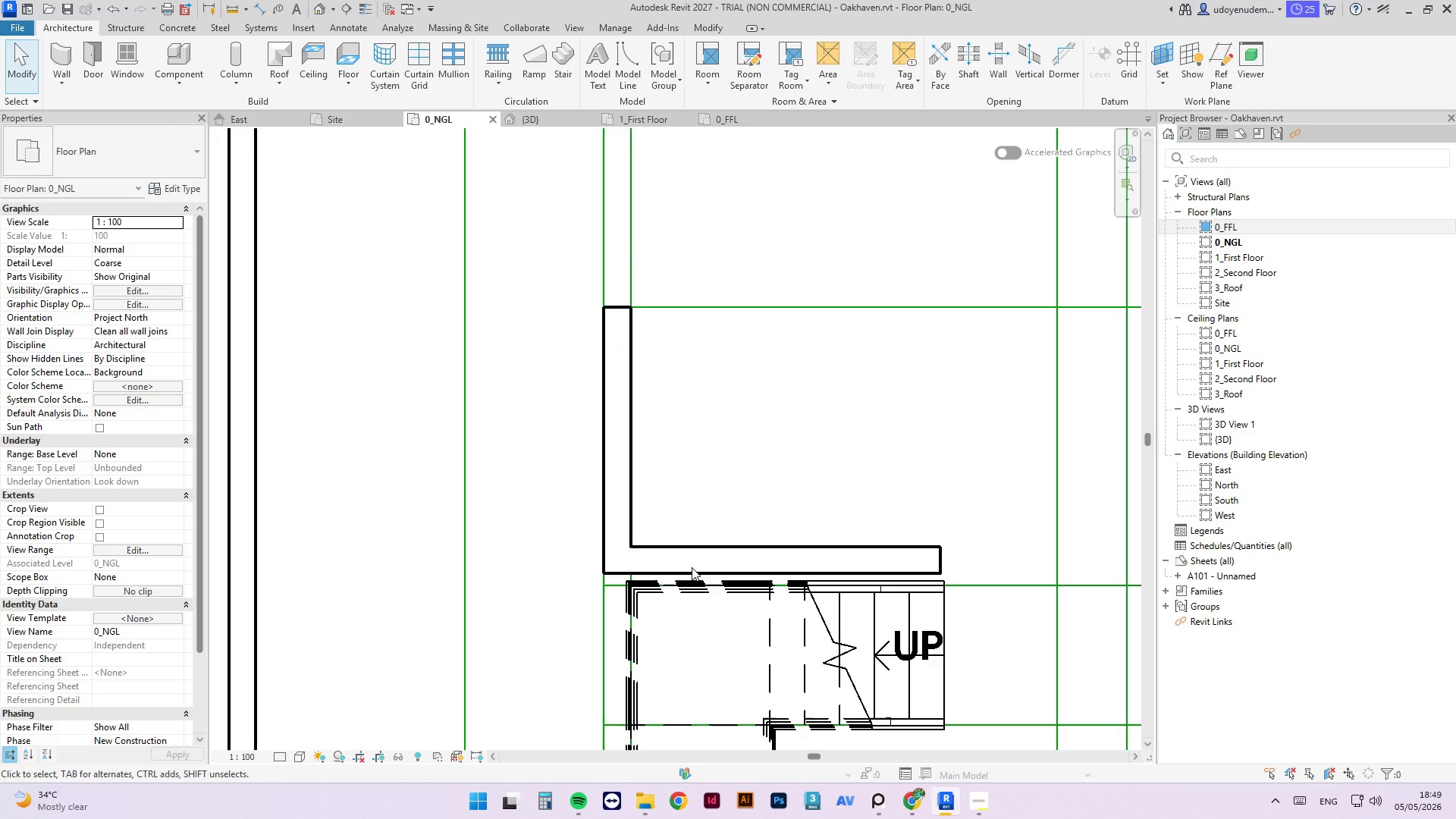 
type(al)
 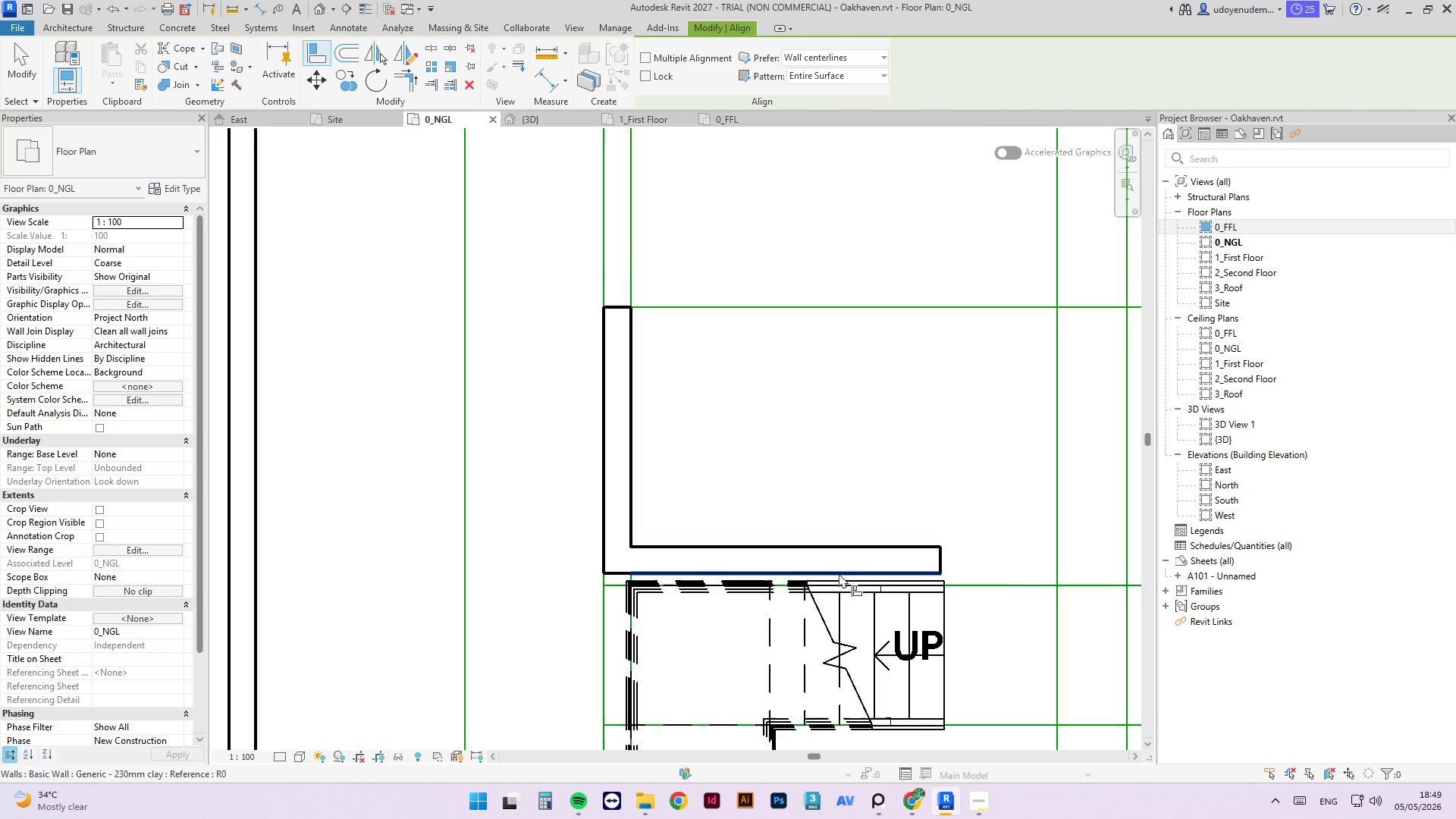 
scroll: coordinate [997, 579], scroll_direction: up, amount: 5.0
 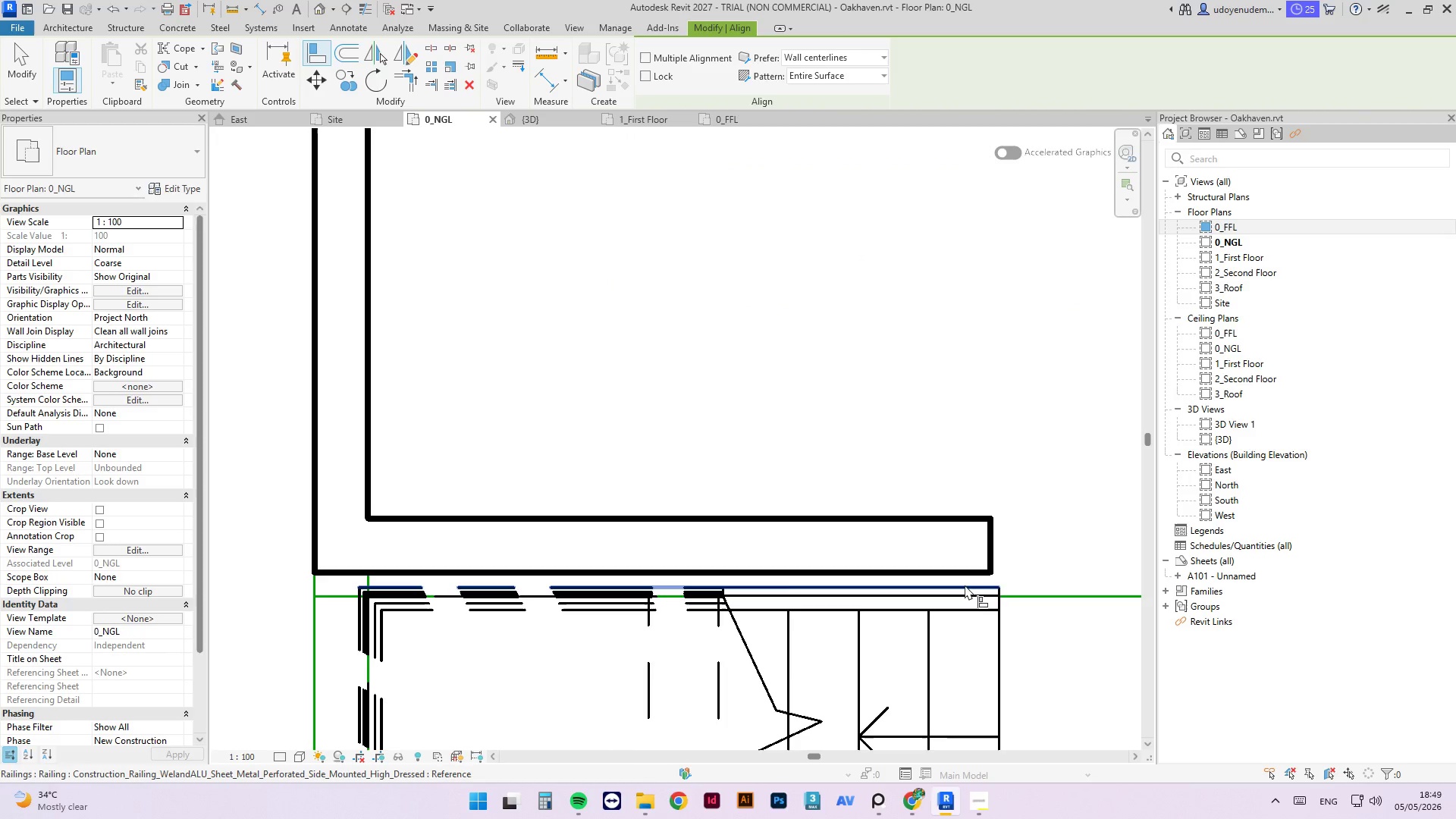 
left_click([965, 585])
 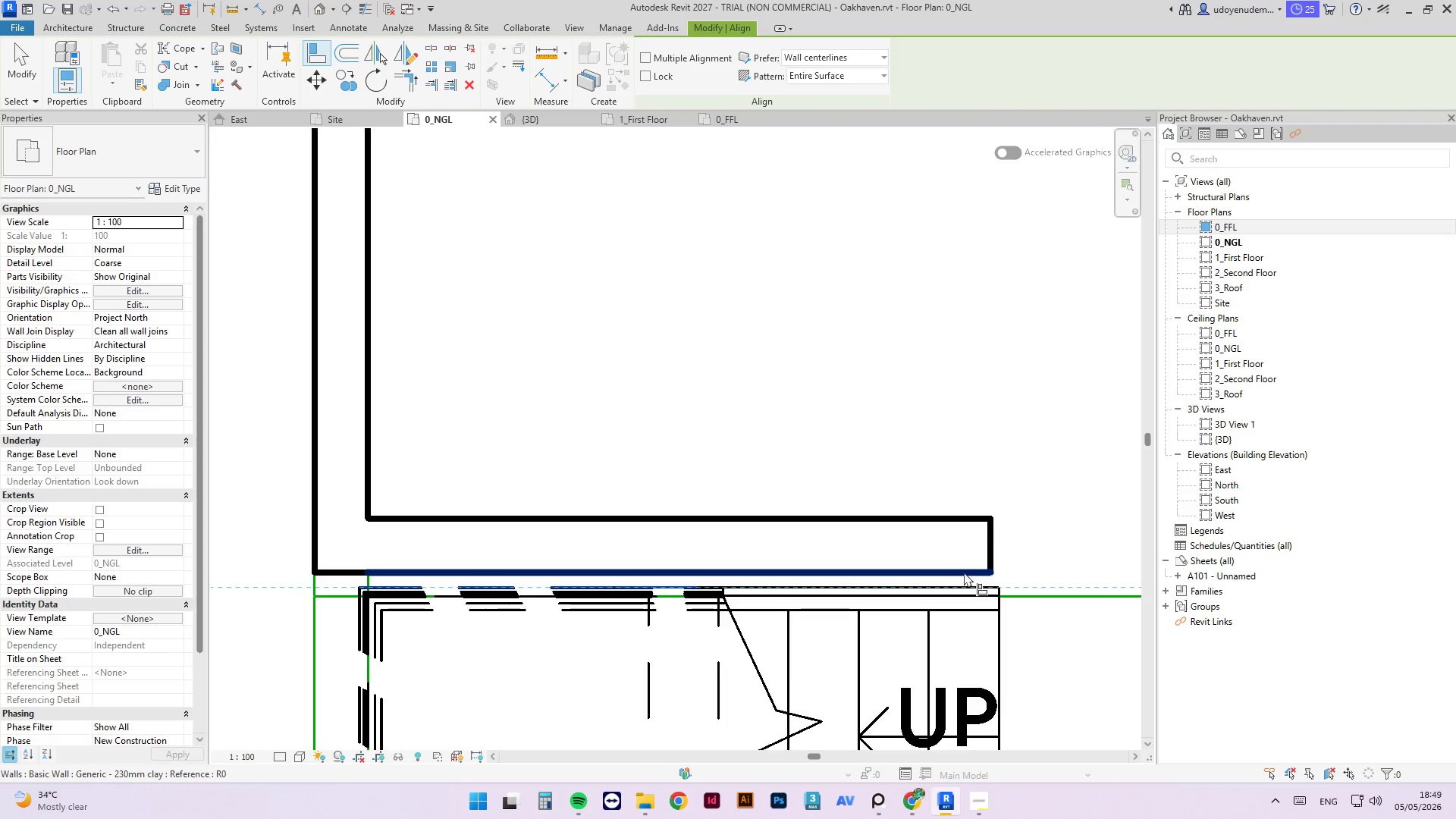 
left_click([964, 571])
 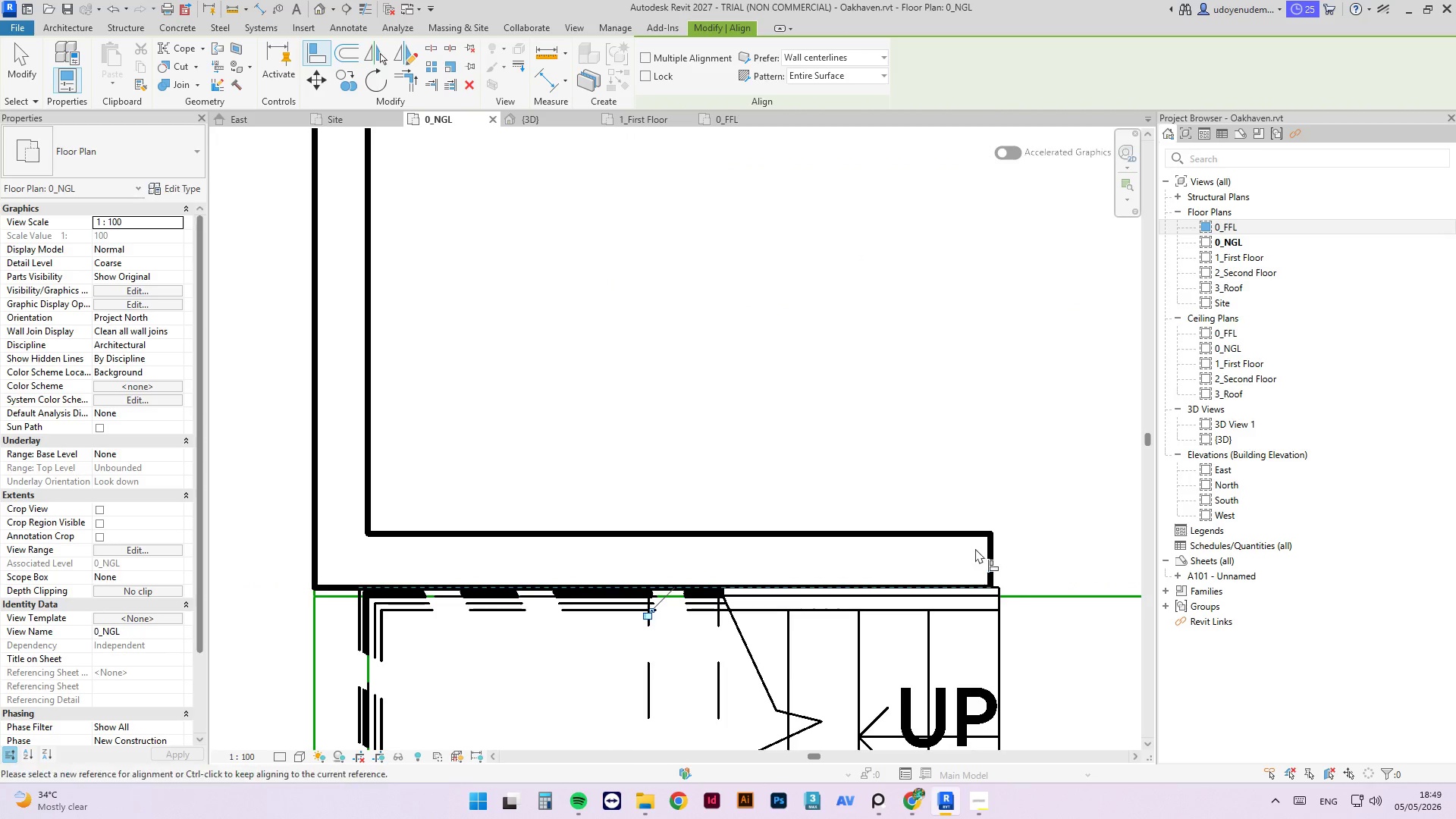 
key(Escape)
 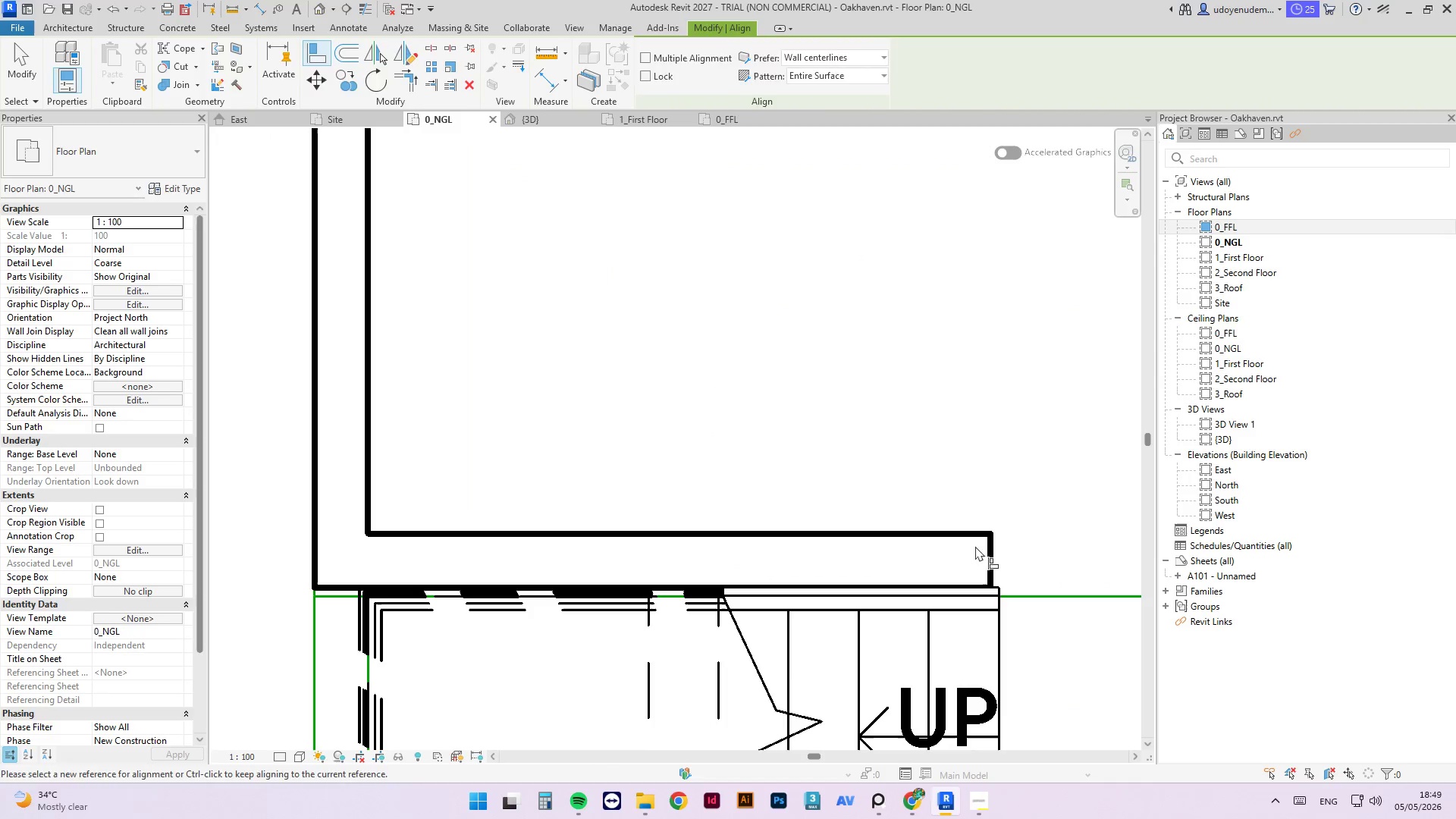 
key(Escape)
 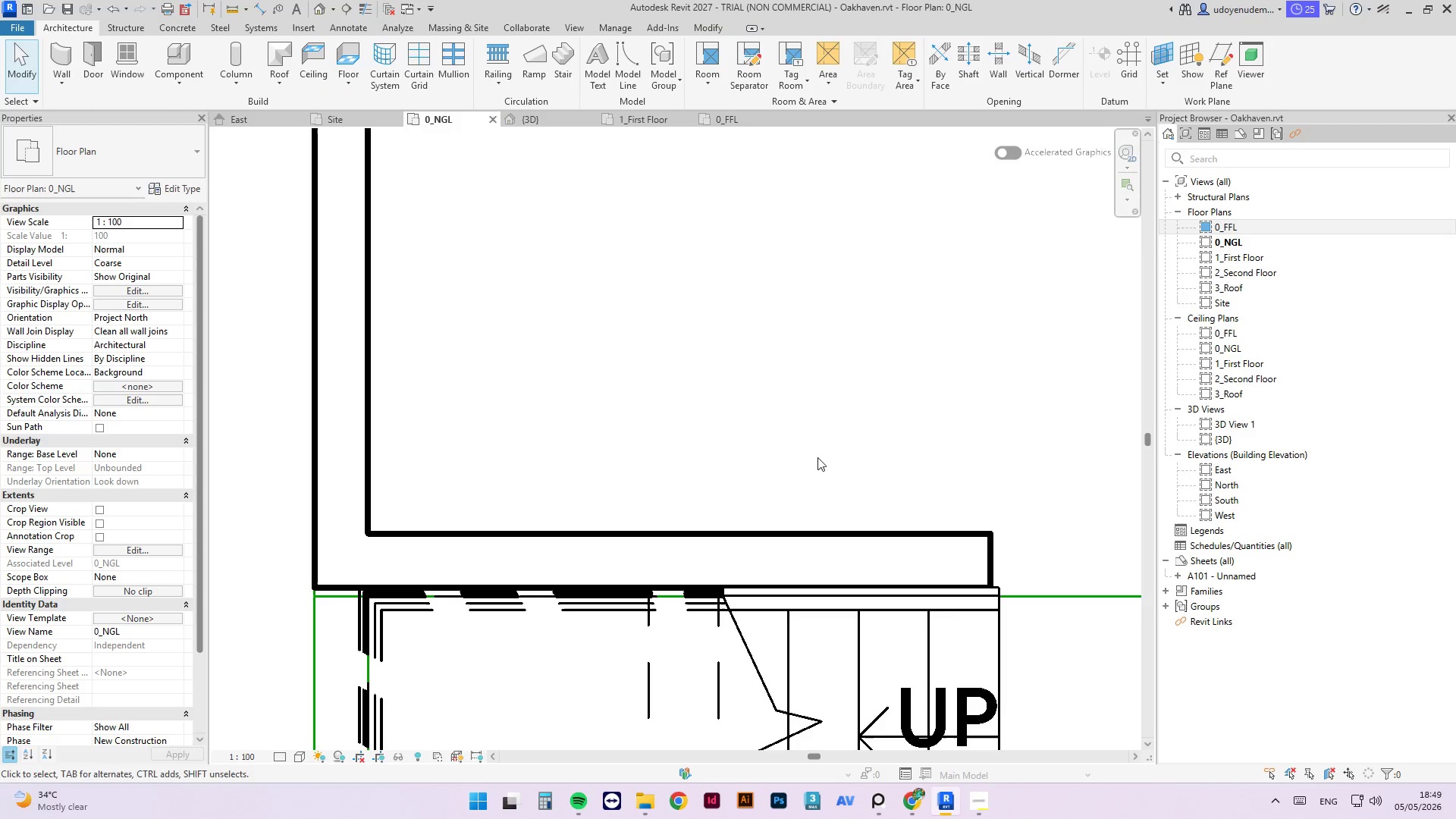 
key(Escape)
 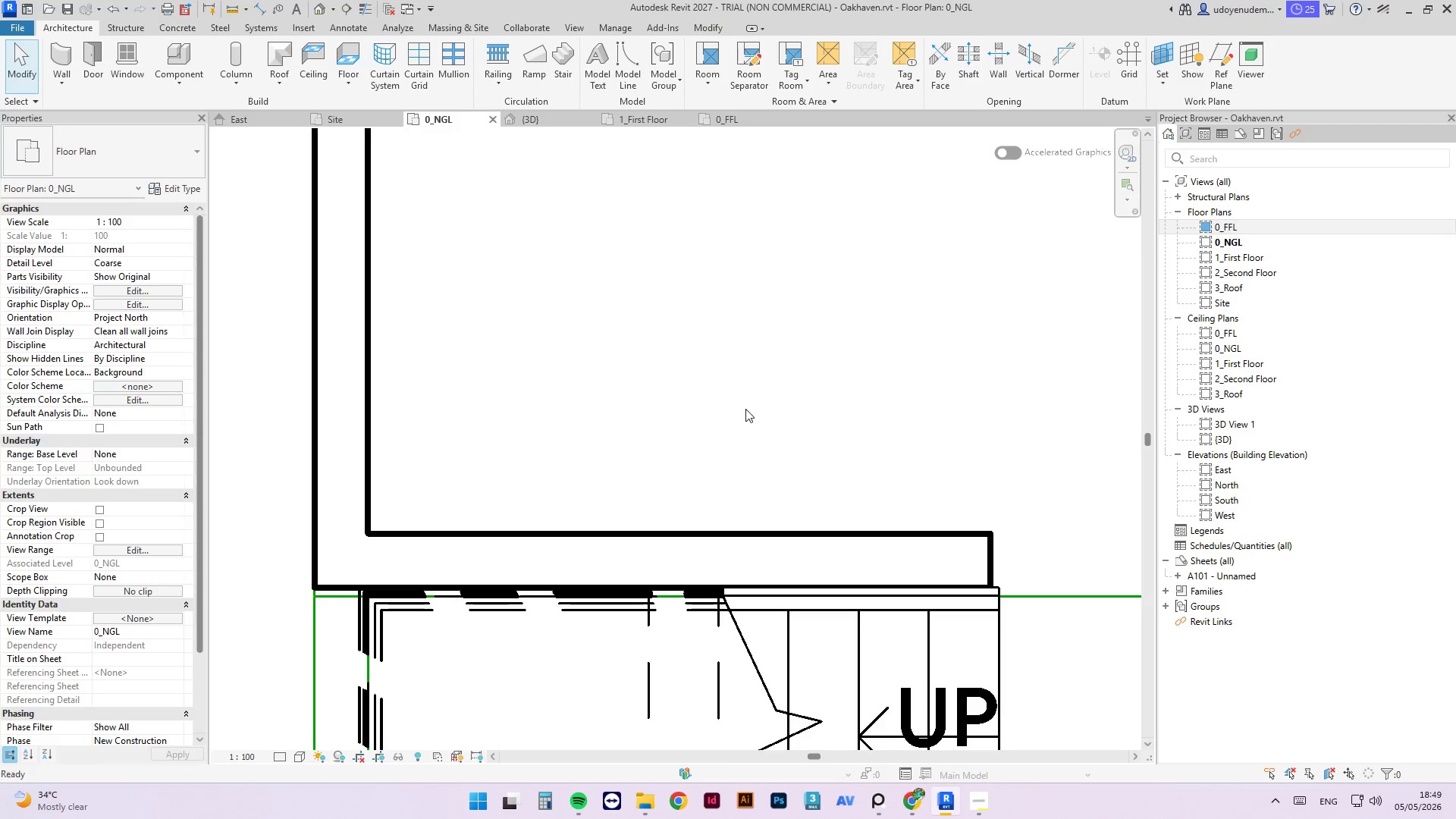 
scroll: coordinate [743, 410], scroll_direction: down, amount: 6.0
 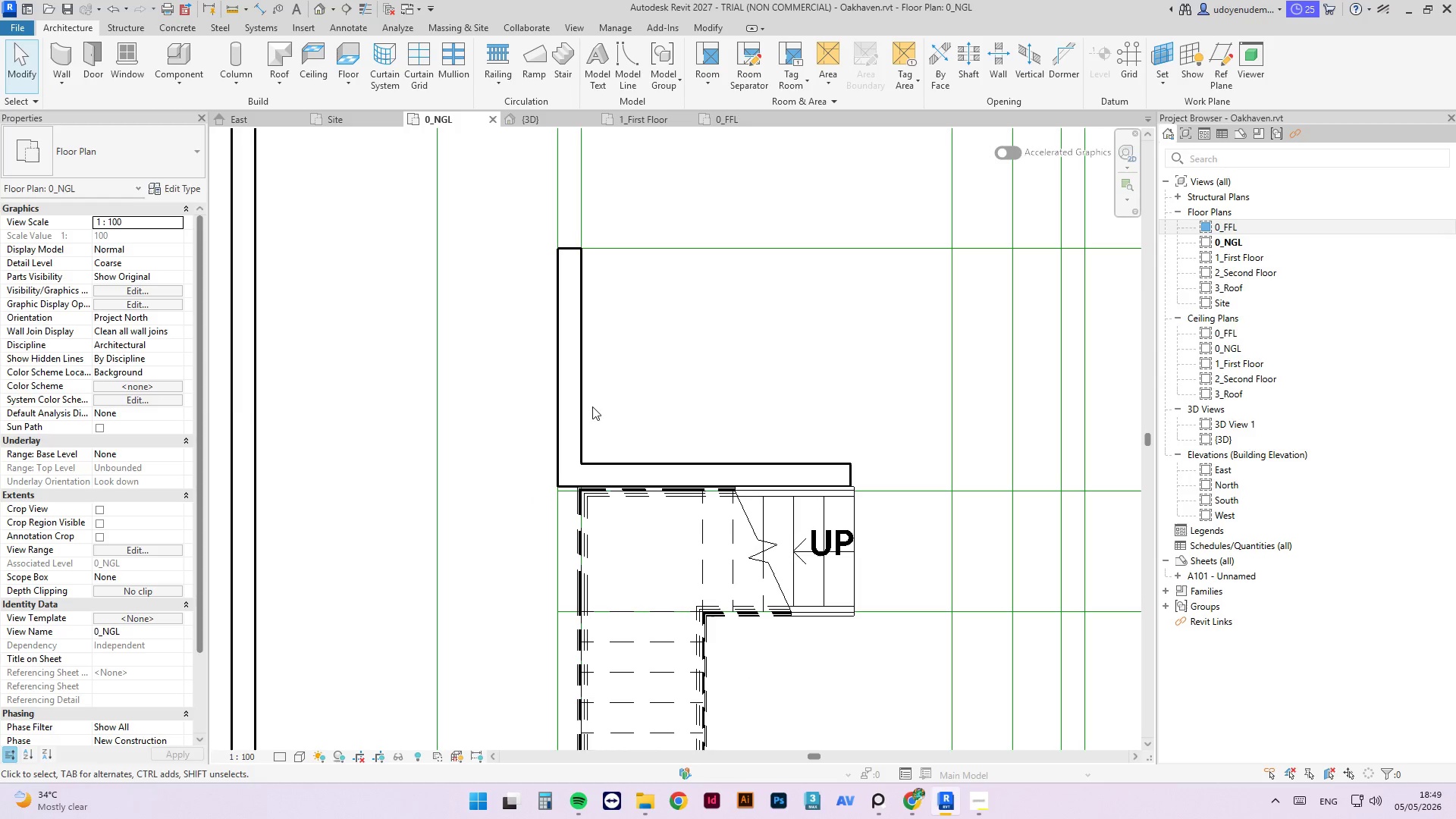 
left_click([585, 407])
 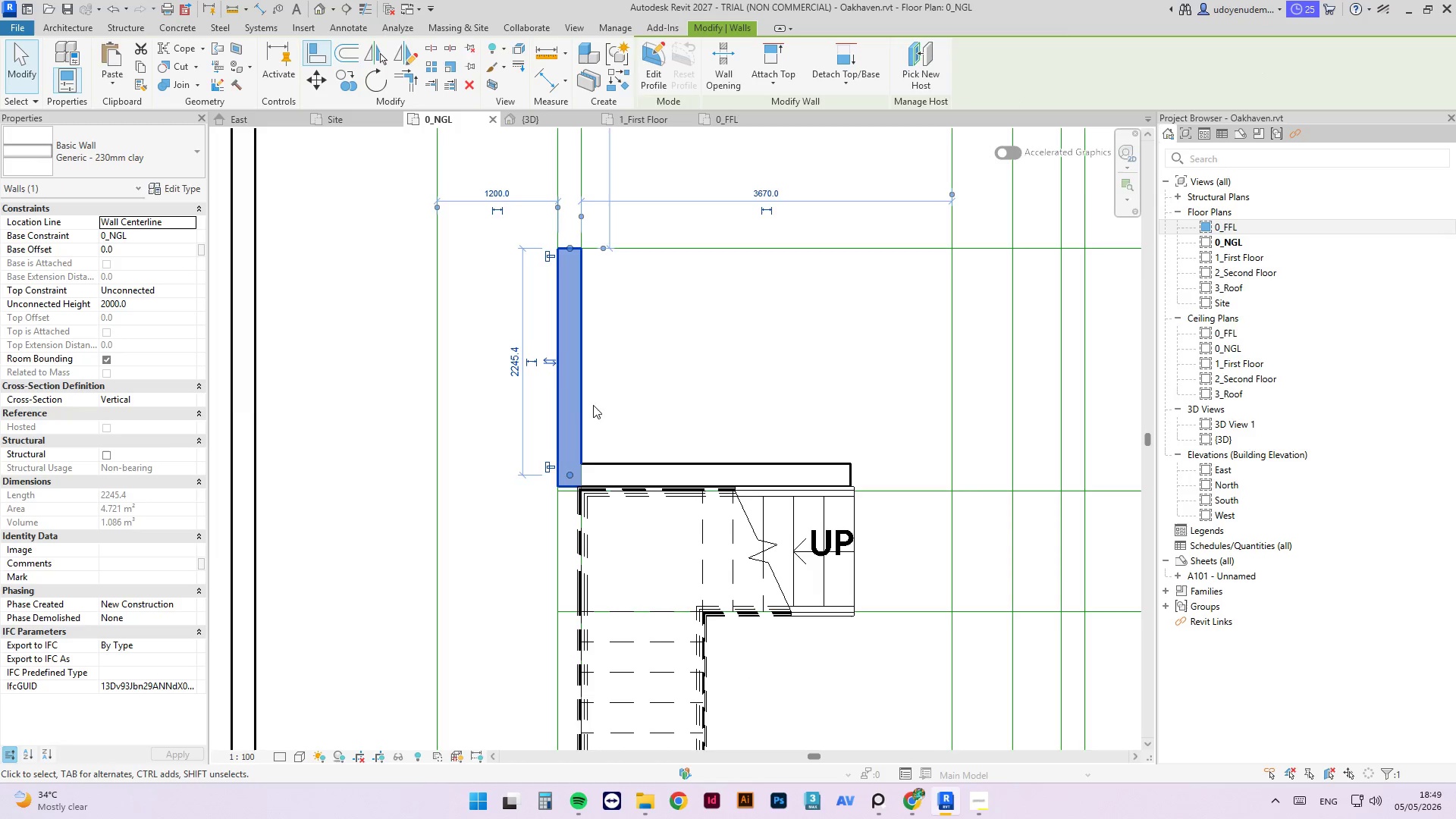 
scroll: coordinate [623, 374], scroll_direction: down, amount: 2.0
 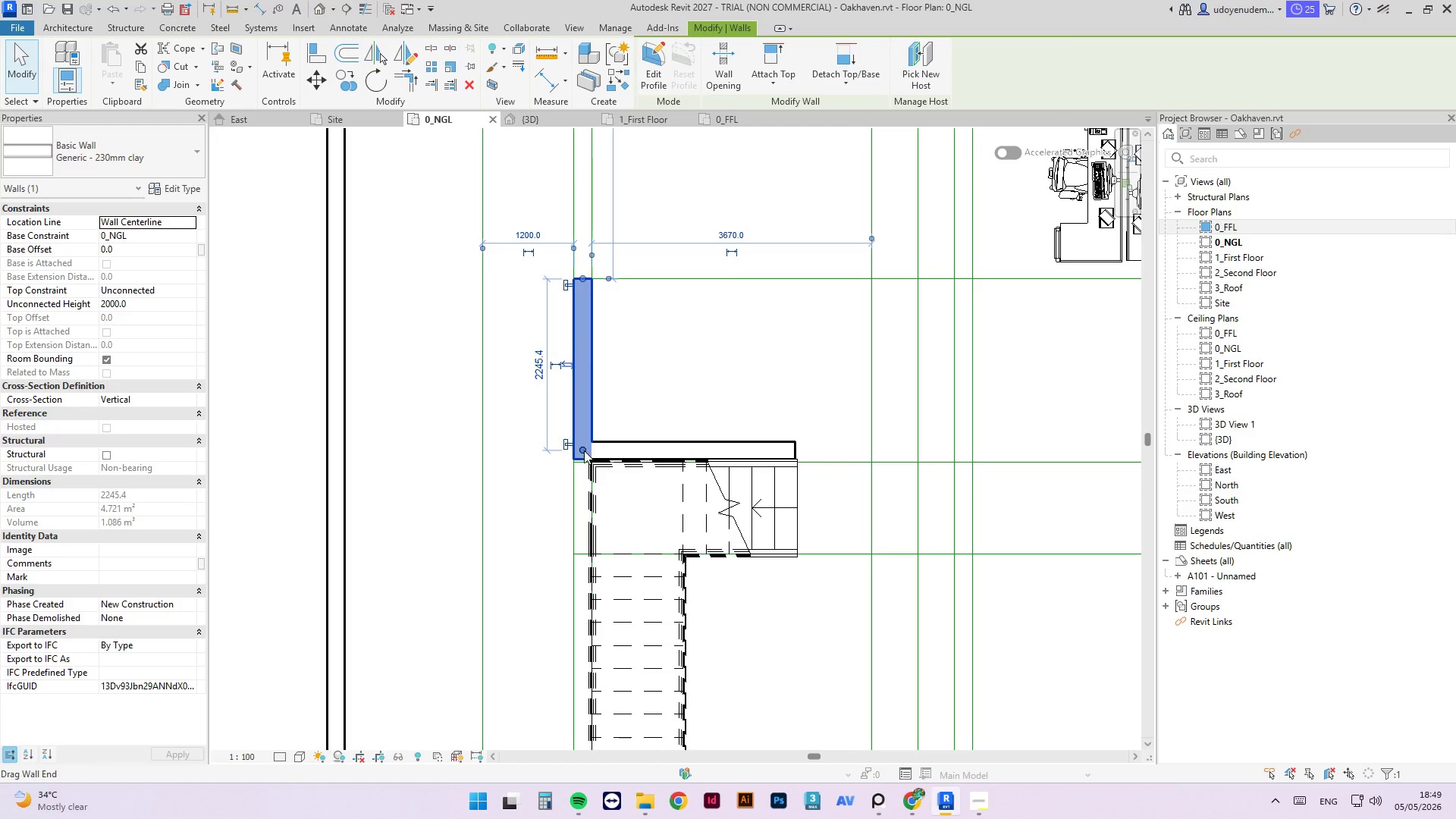 
left_click_drag(start_coordinate=[584, 450], to_coordinate=[574, 714])
 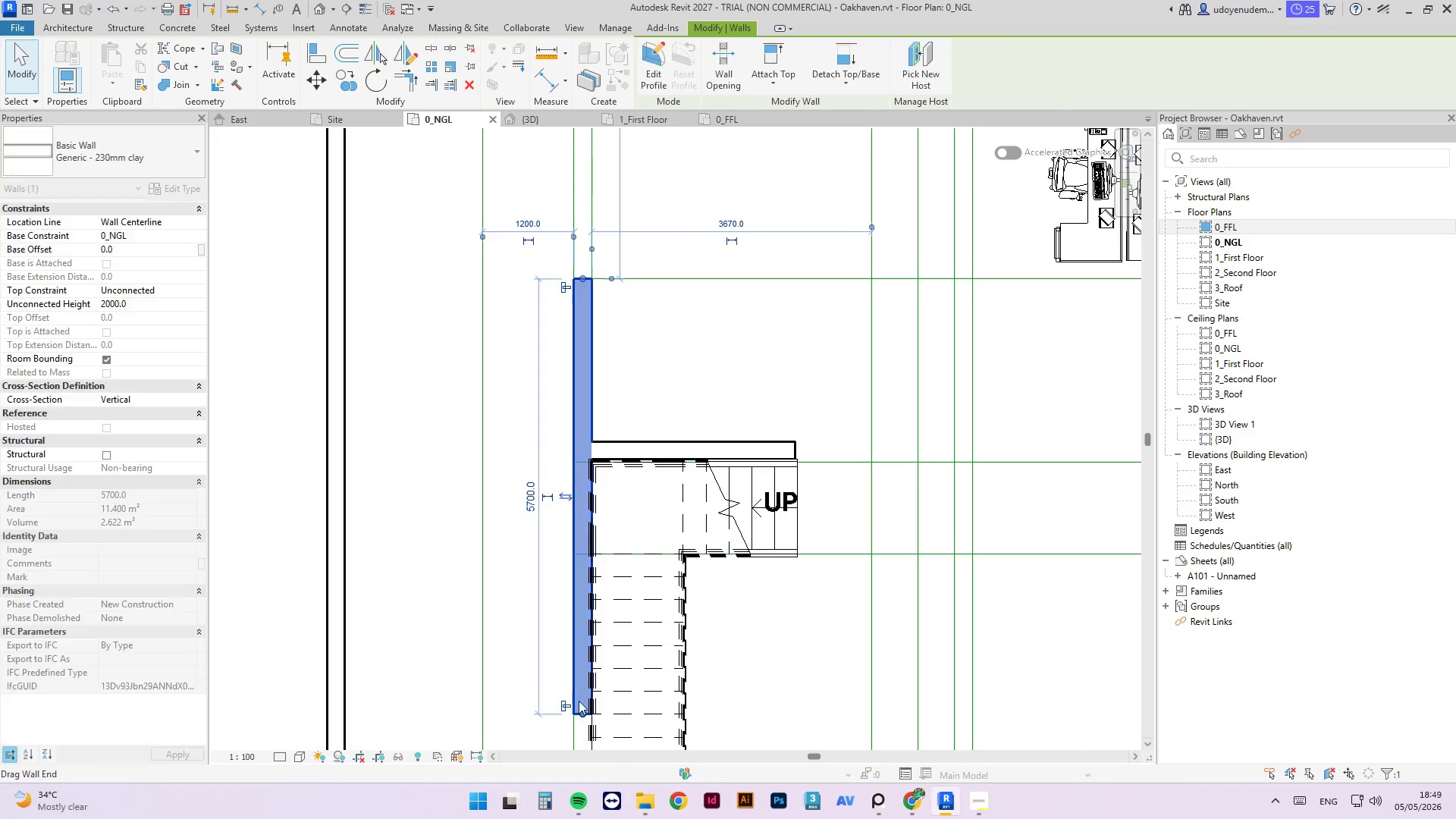 
key(Escape)
 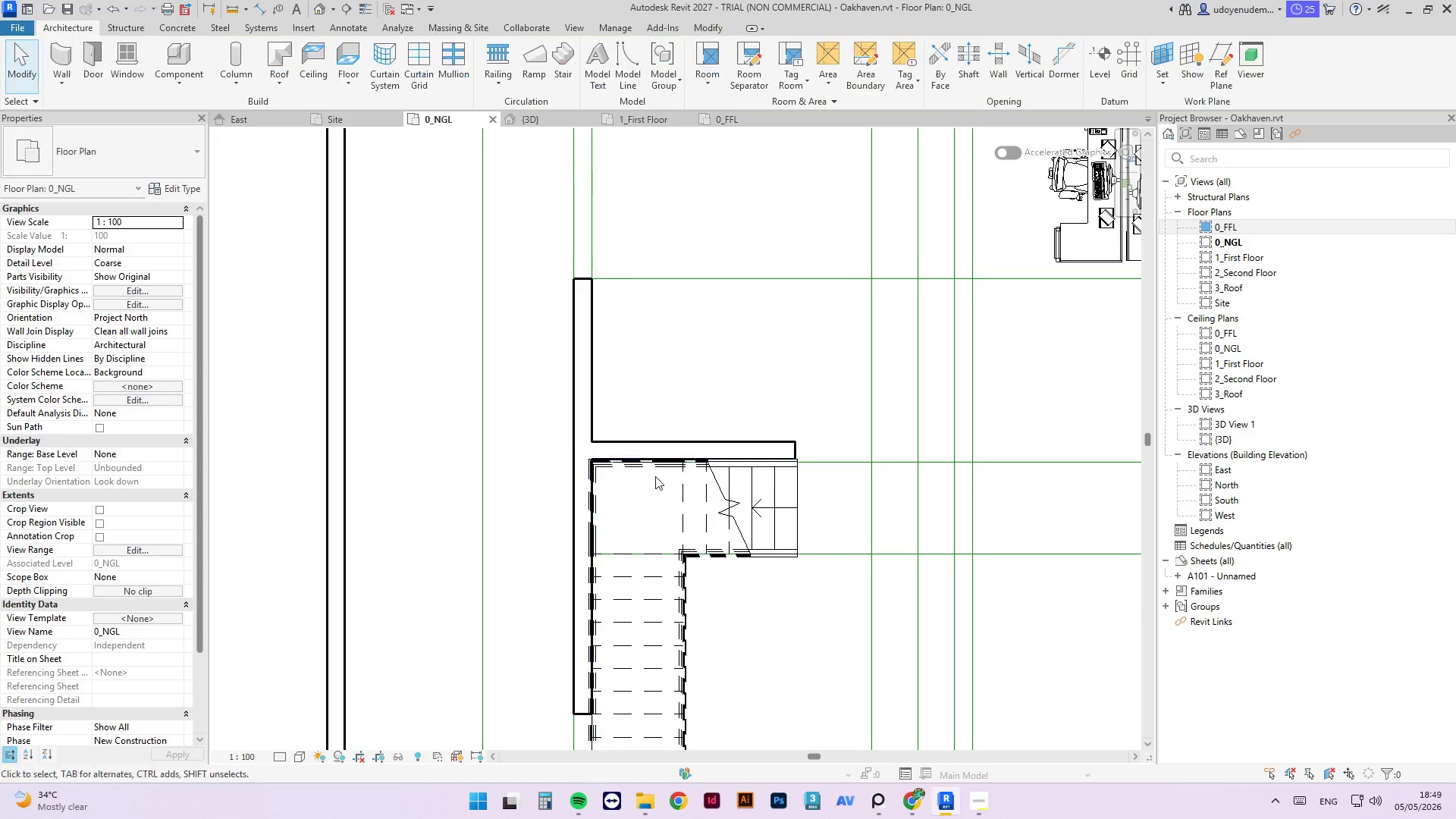 
key(Escape)
 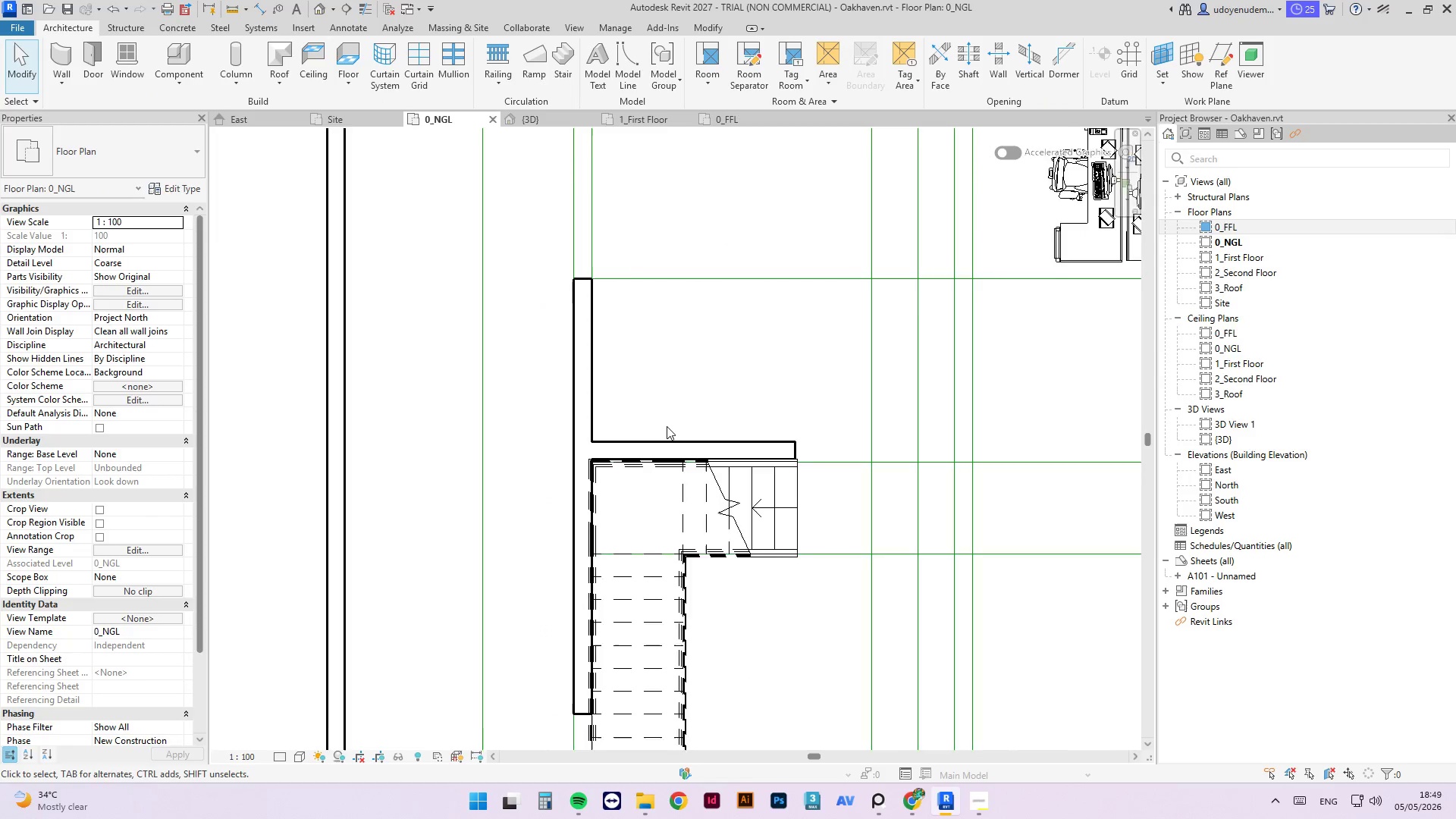 
scroll: coordinate [668, 422], scroll_direction: down, amount: 3.0
 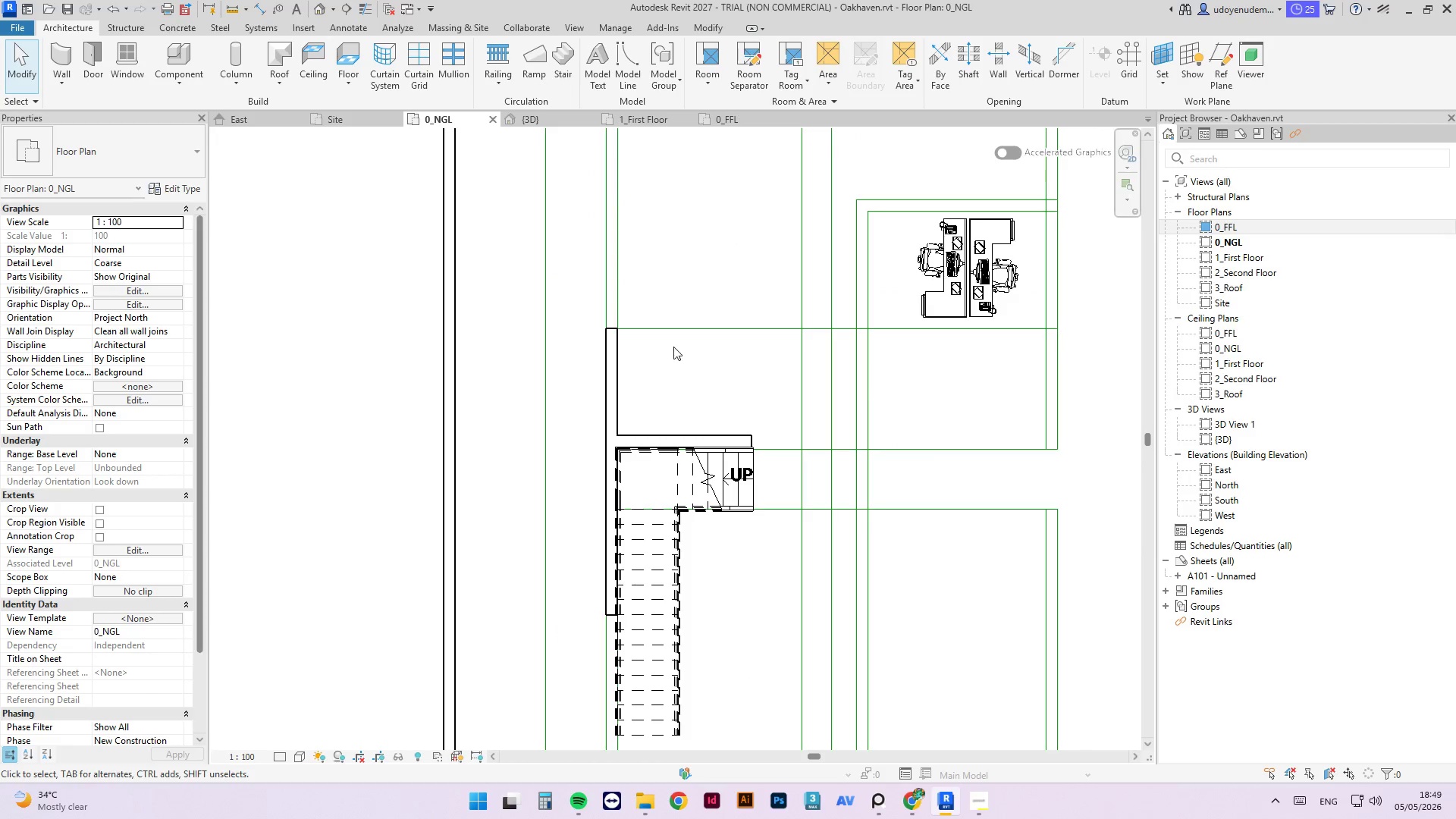 
scroll: coordinate [579, 330], scroll_direction: up, amount: 5.0
 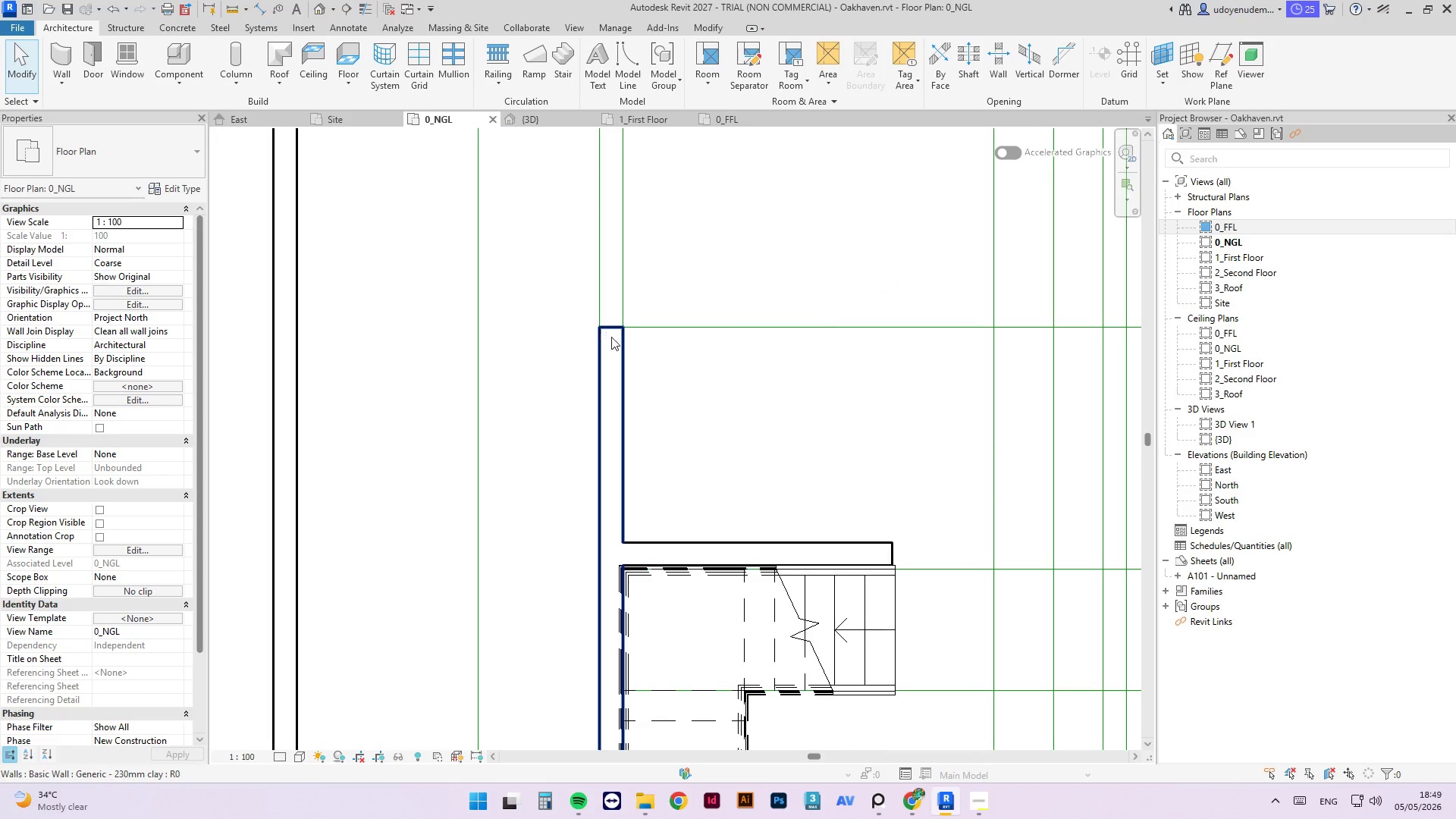 
left_click([616, 350])
 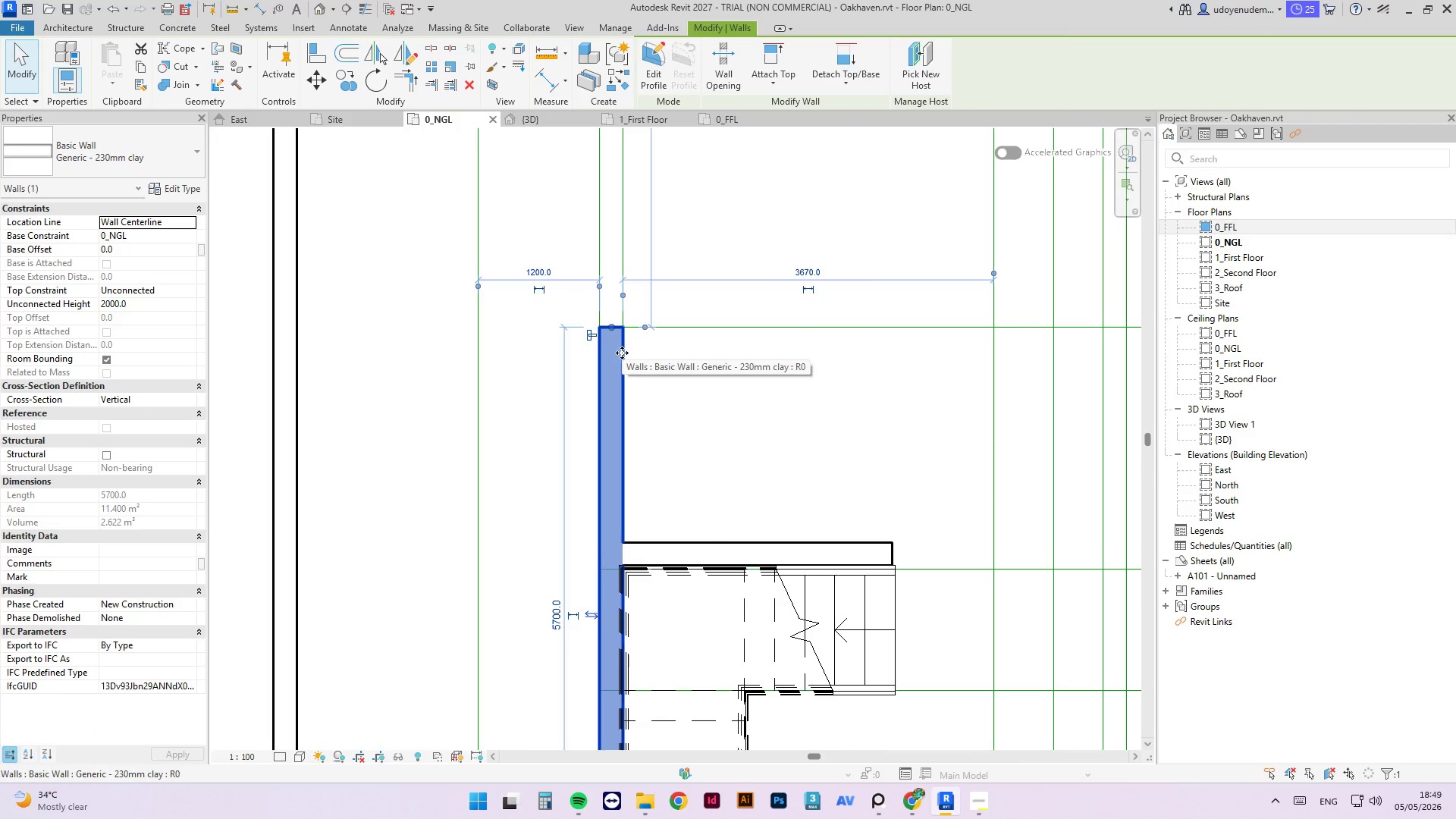 
type(of)
 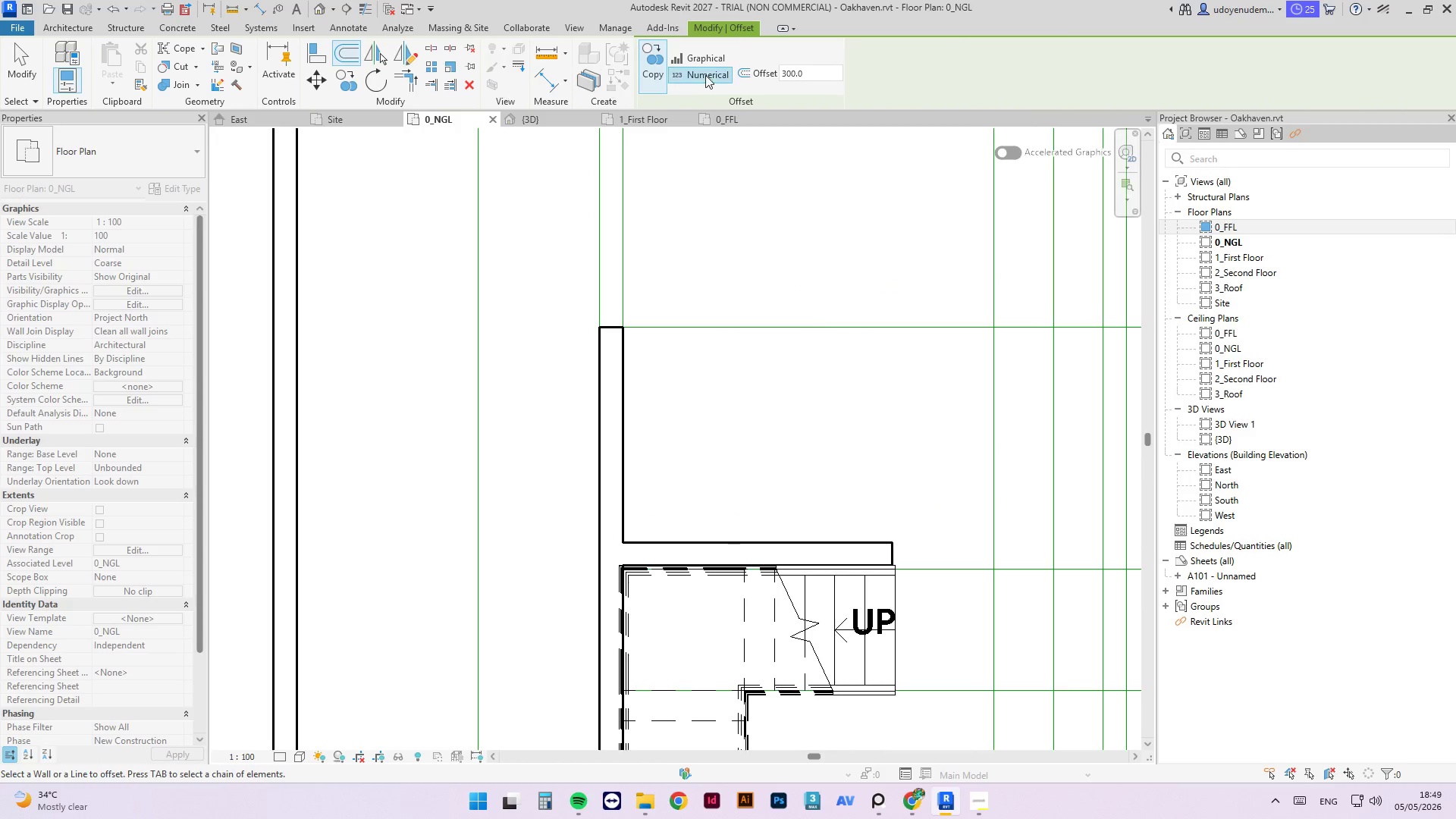 
left_click([809, 78])
 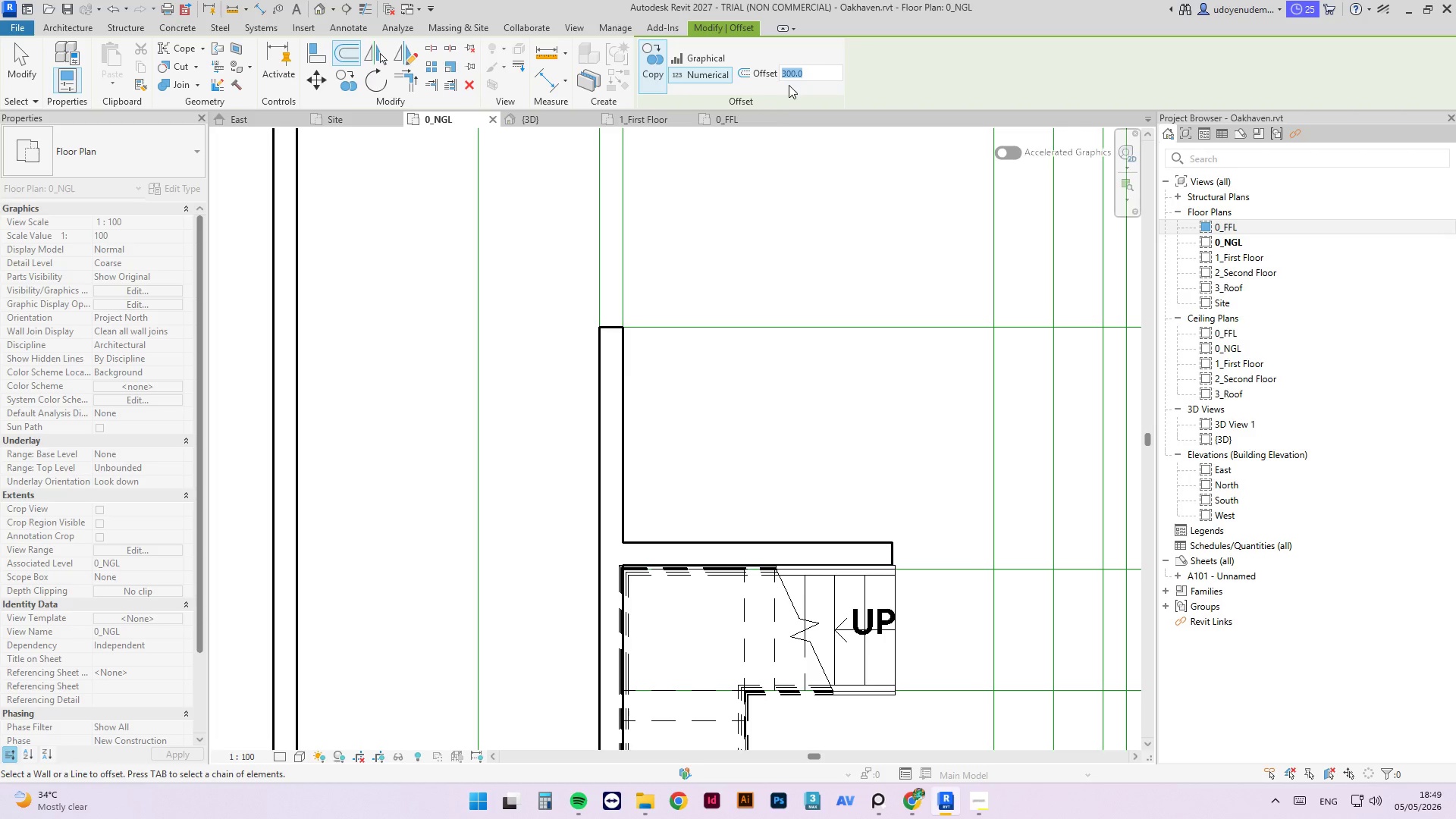 
key(Escape)
 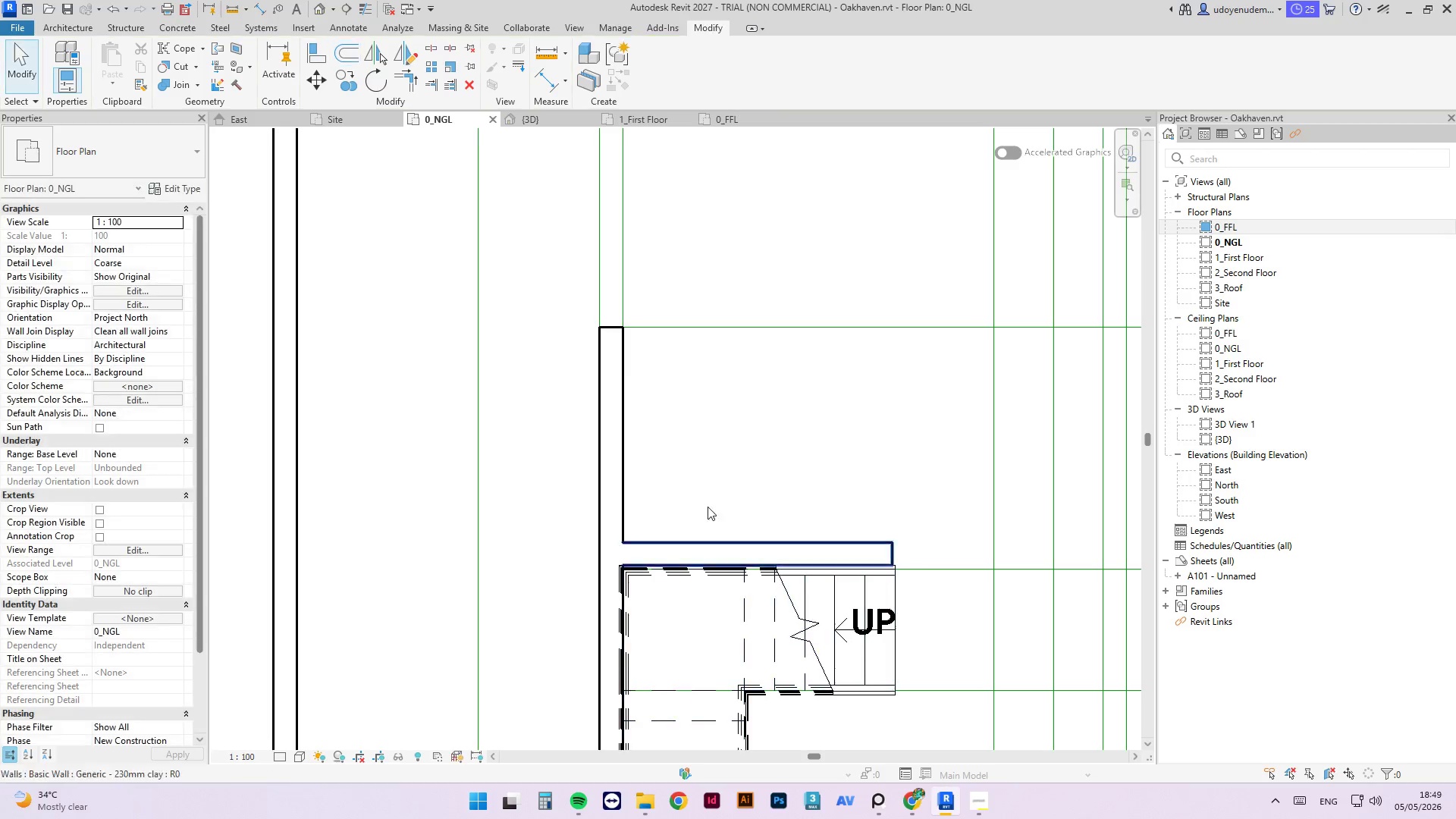 
key(Escape)
 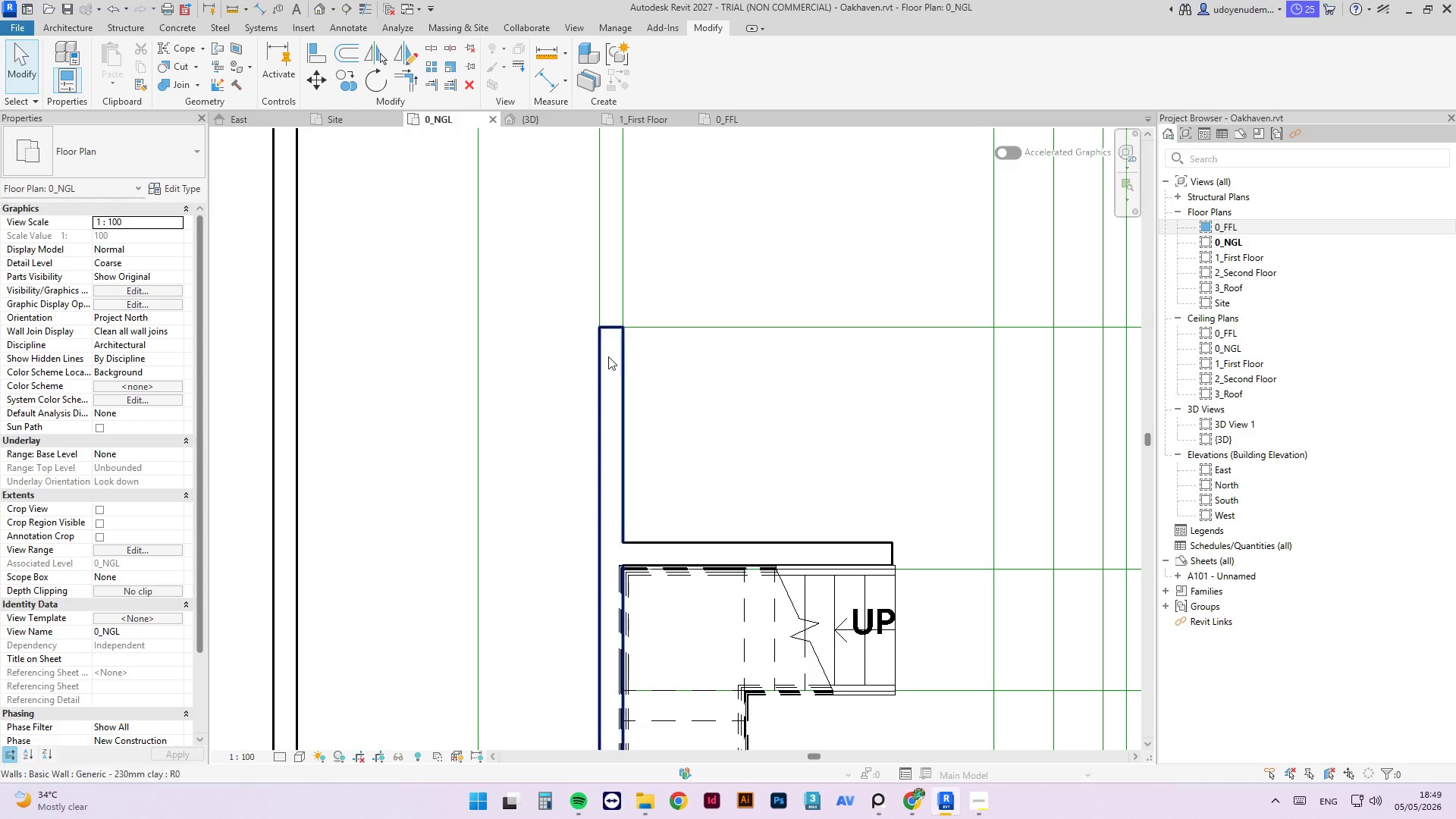 
key(Escape)
 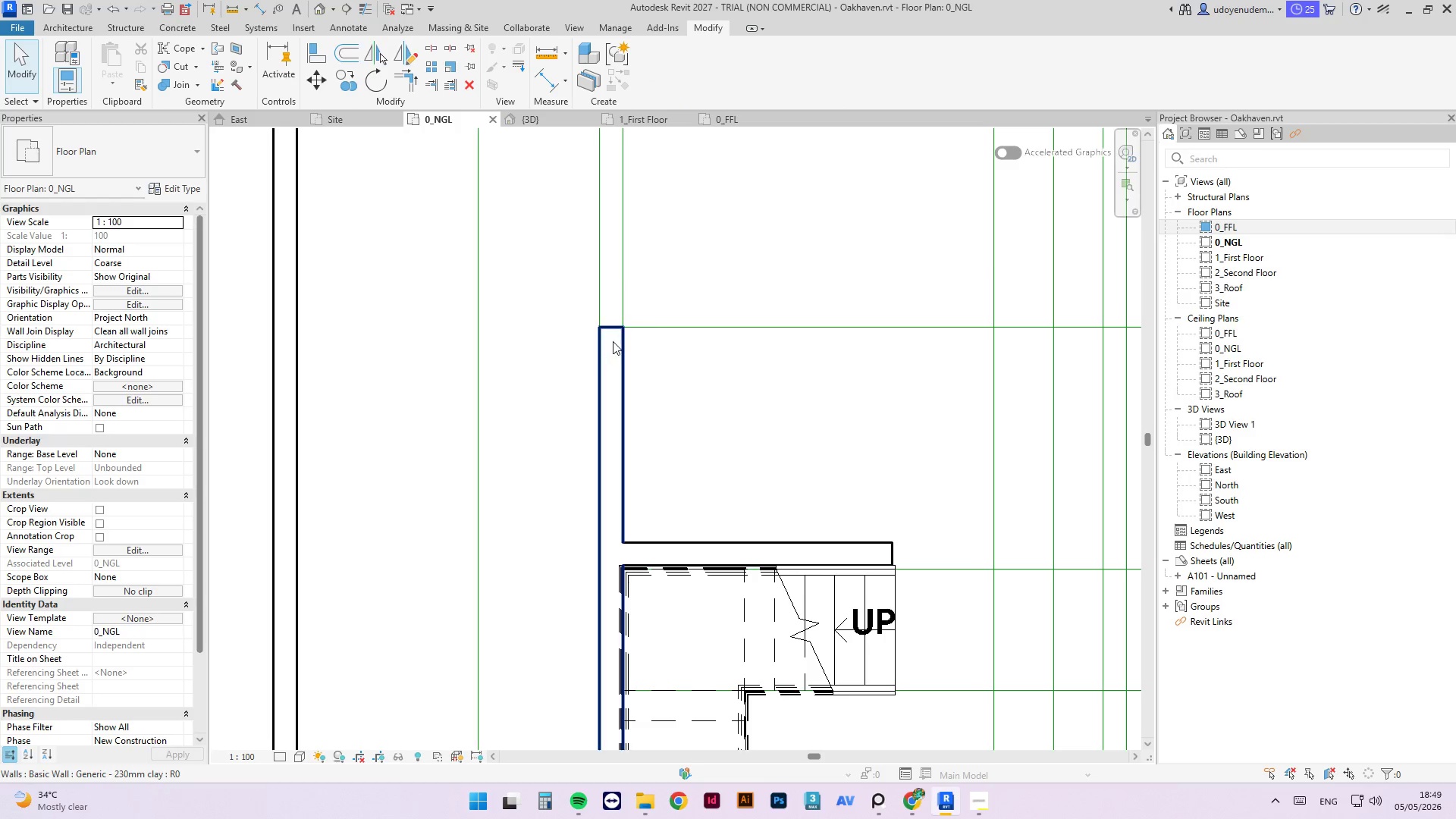 
left_click([613, 341])
 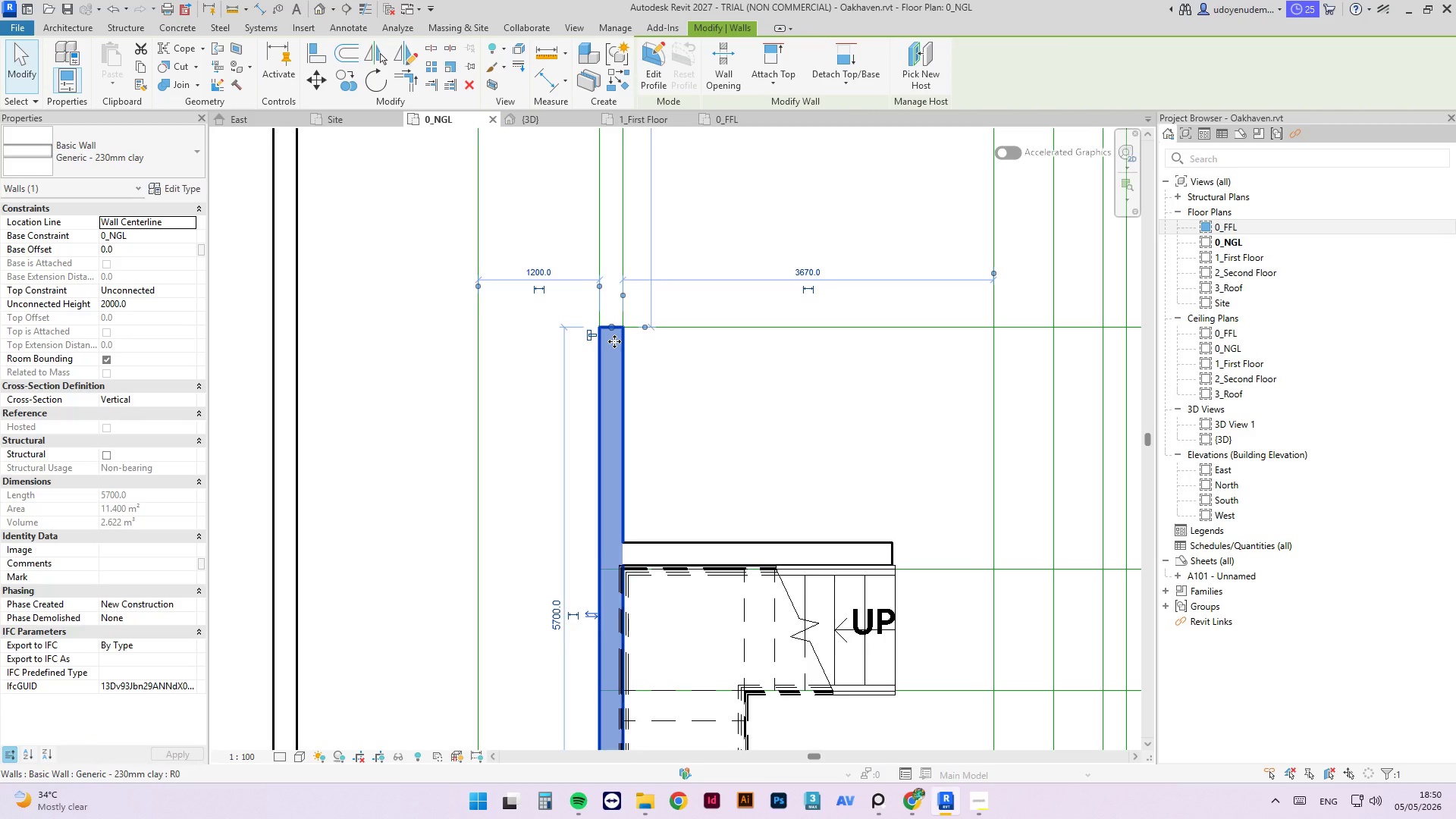 
type(wa)
 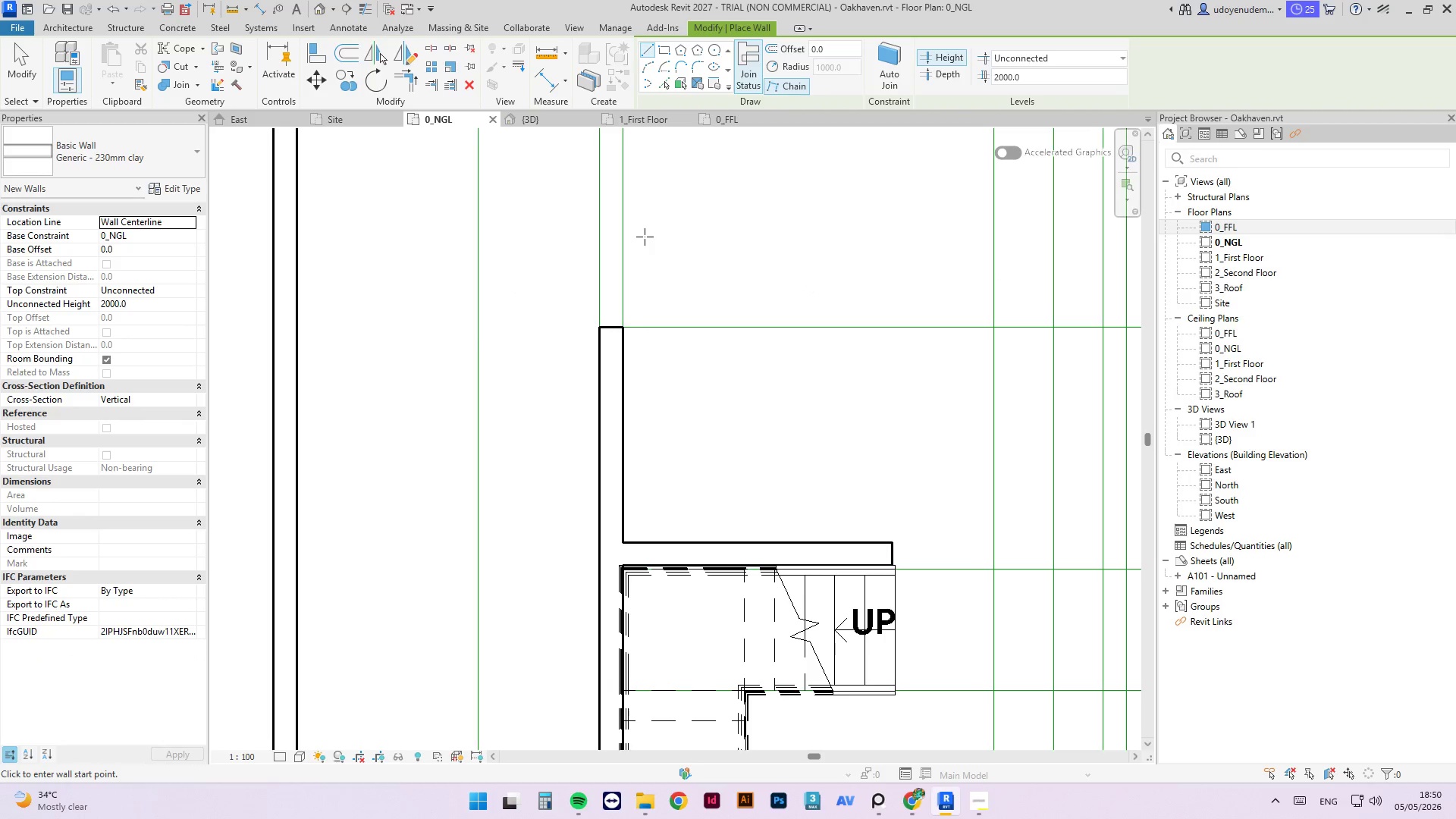 
wait(7.16)
 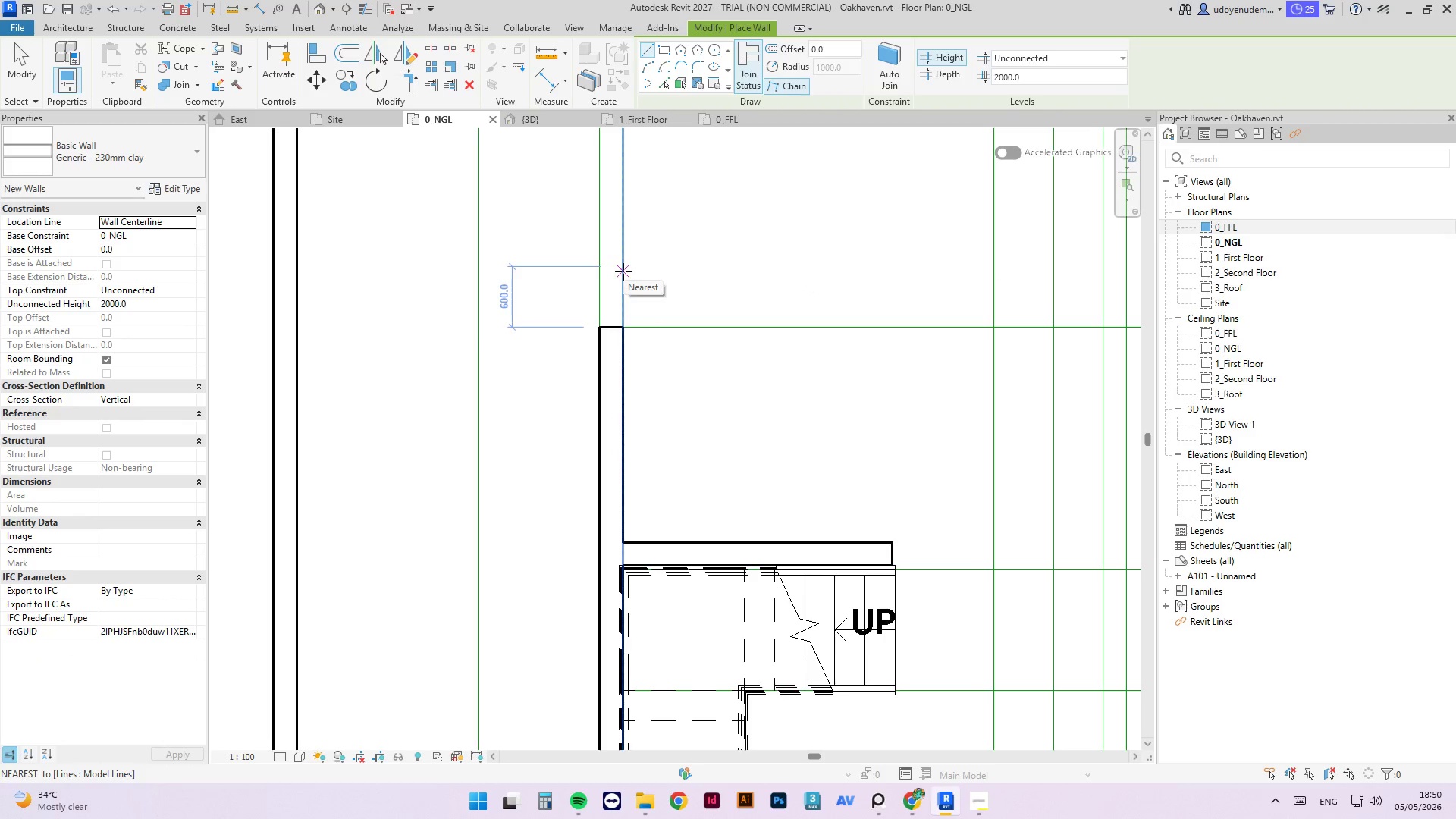 
left_click([617, 327])
 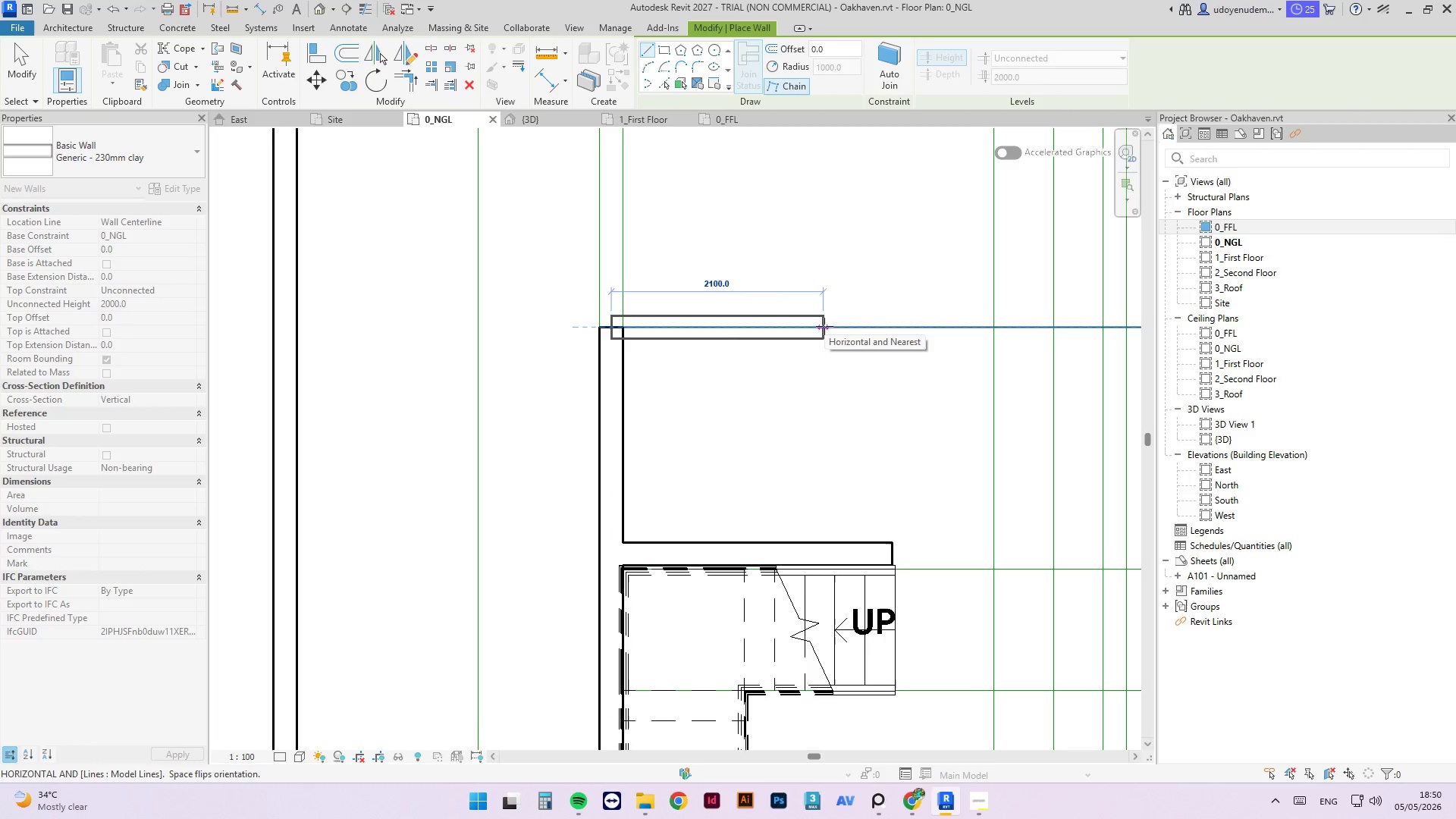 
left_click([824, 326])
 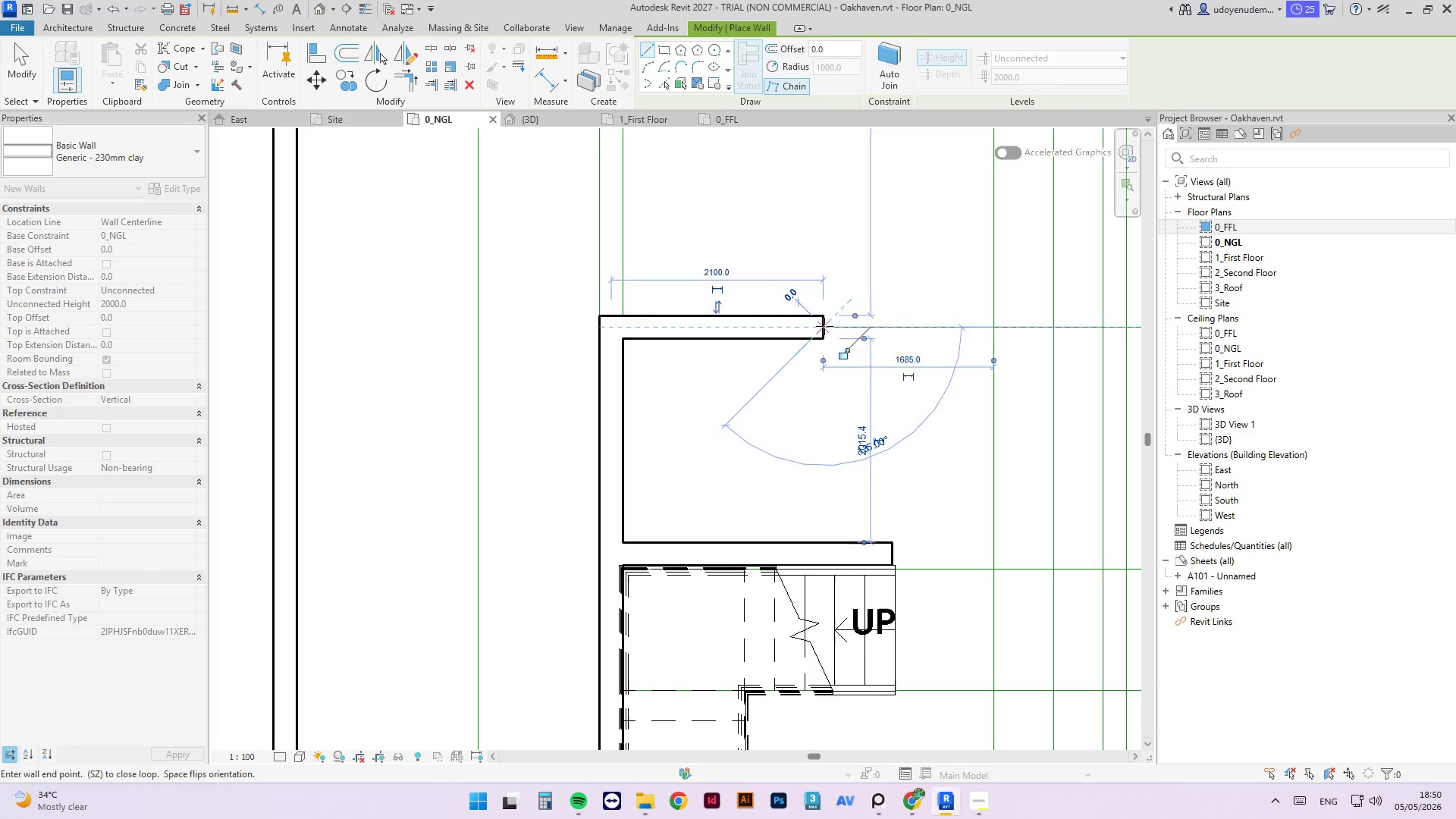 
key(Escape)
 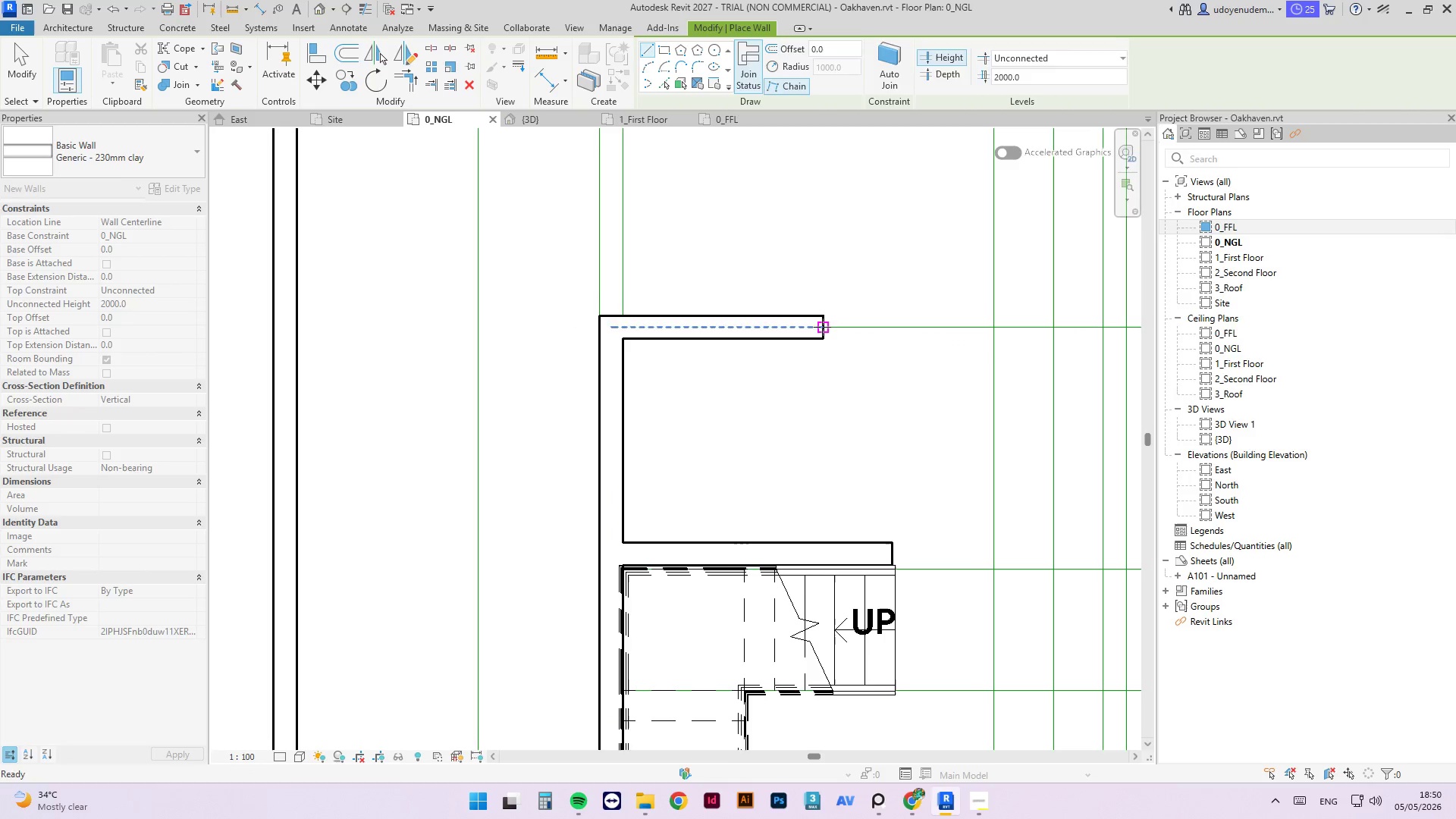 
key(Escape)
 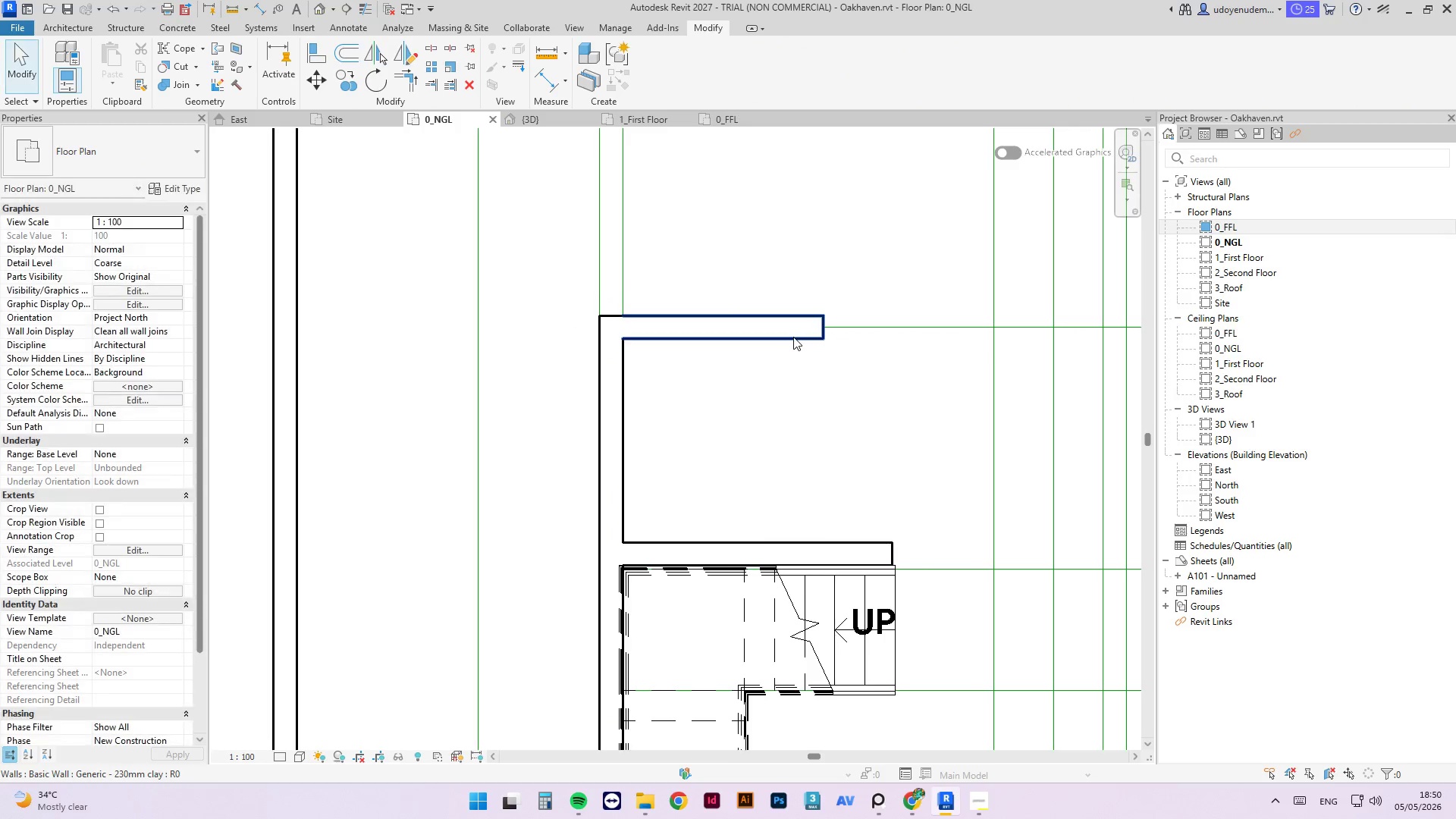 
left_click([793, 337])
 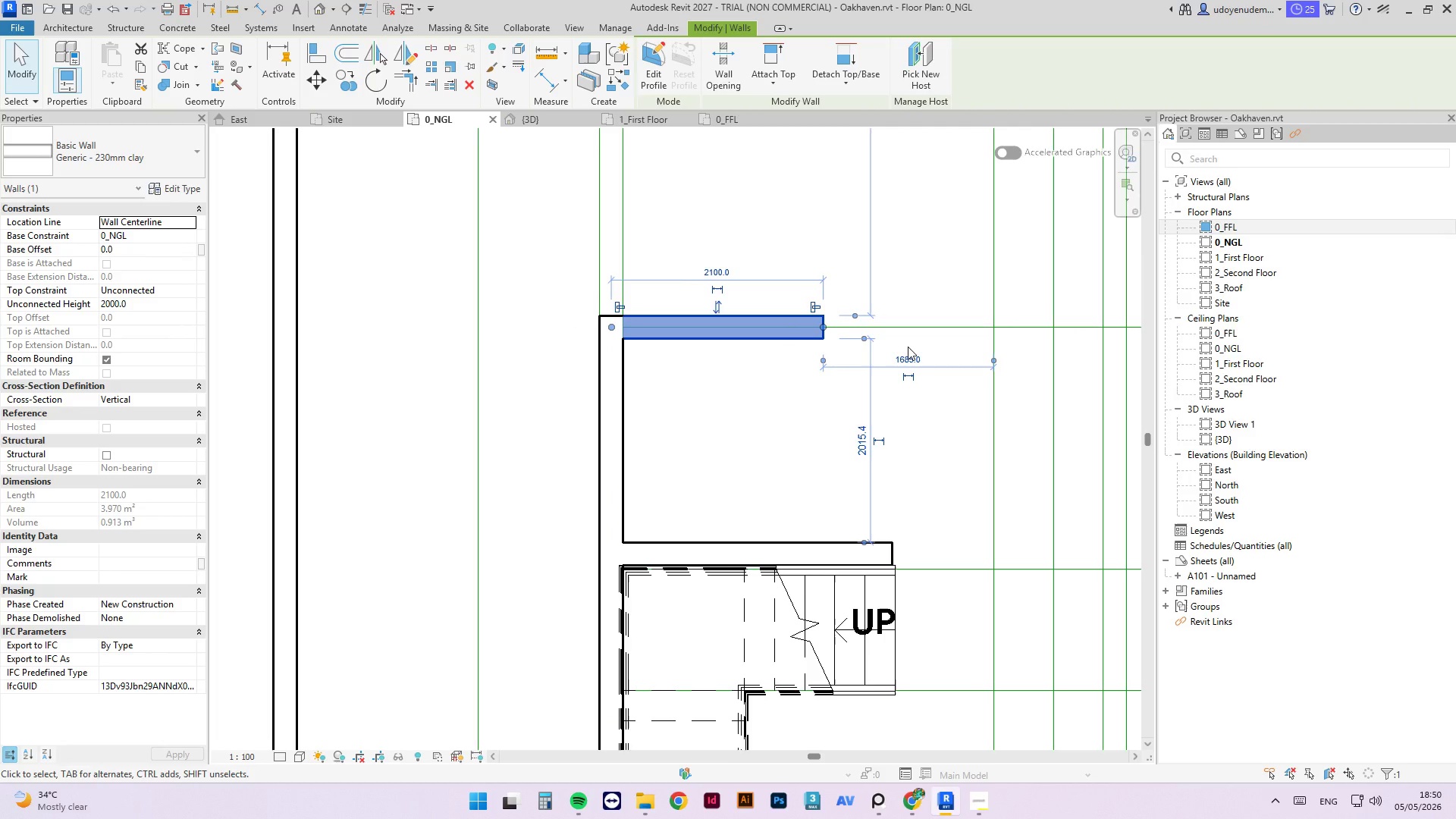 
key(Control+S)
 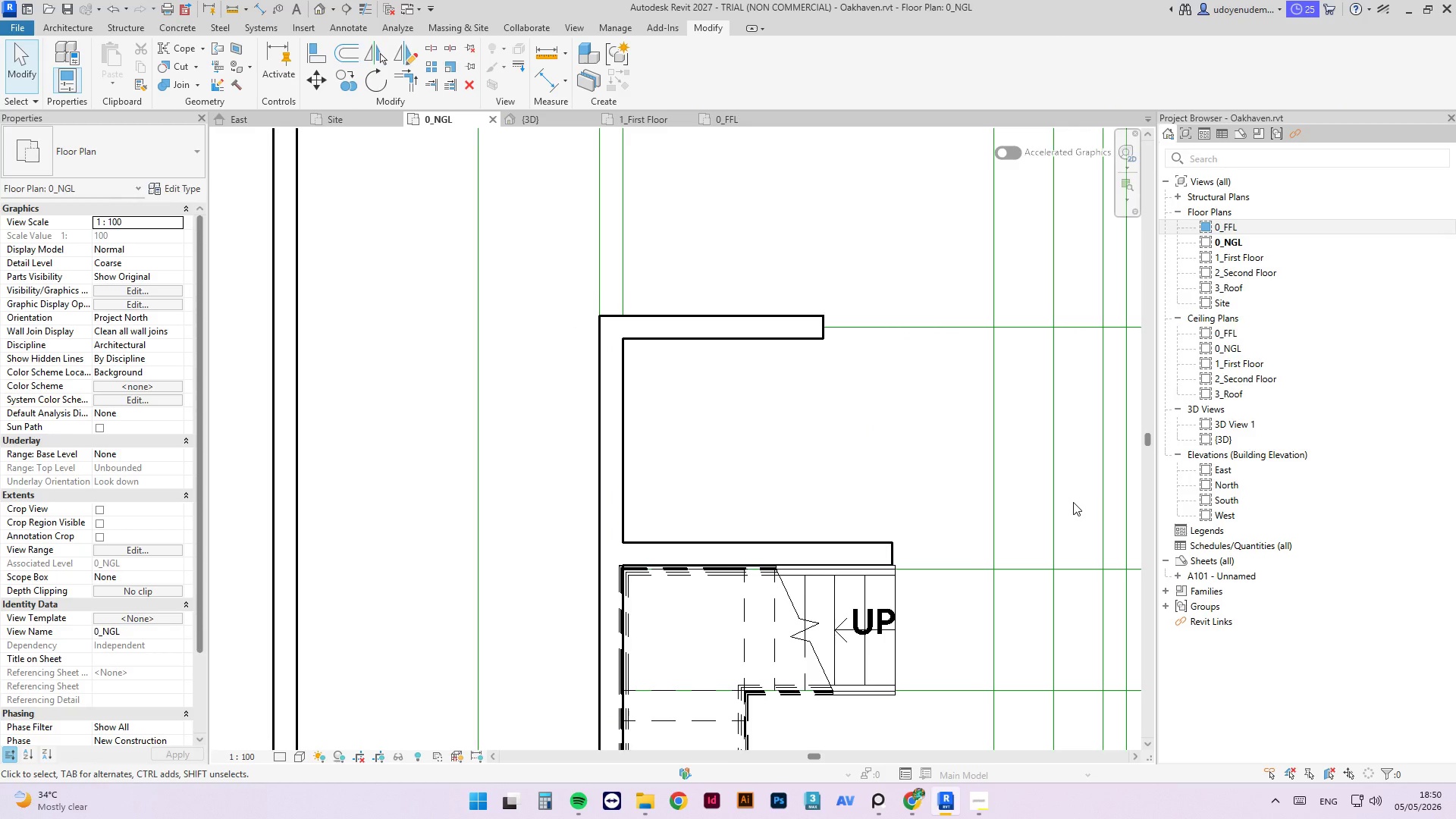 
wait(7.08)
 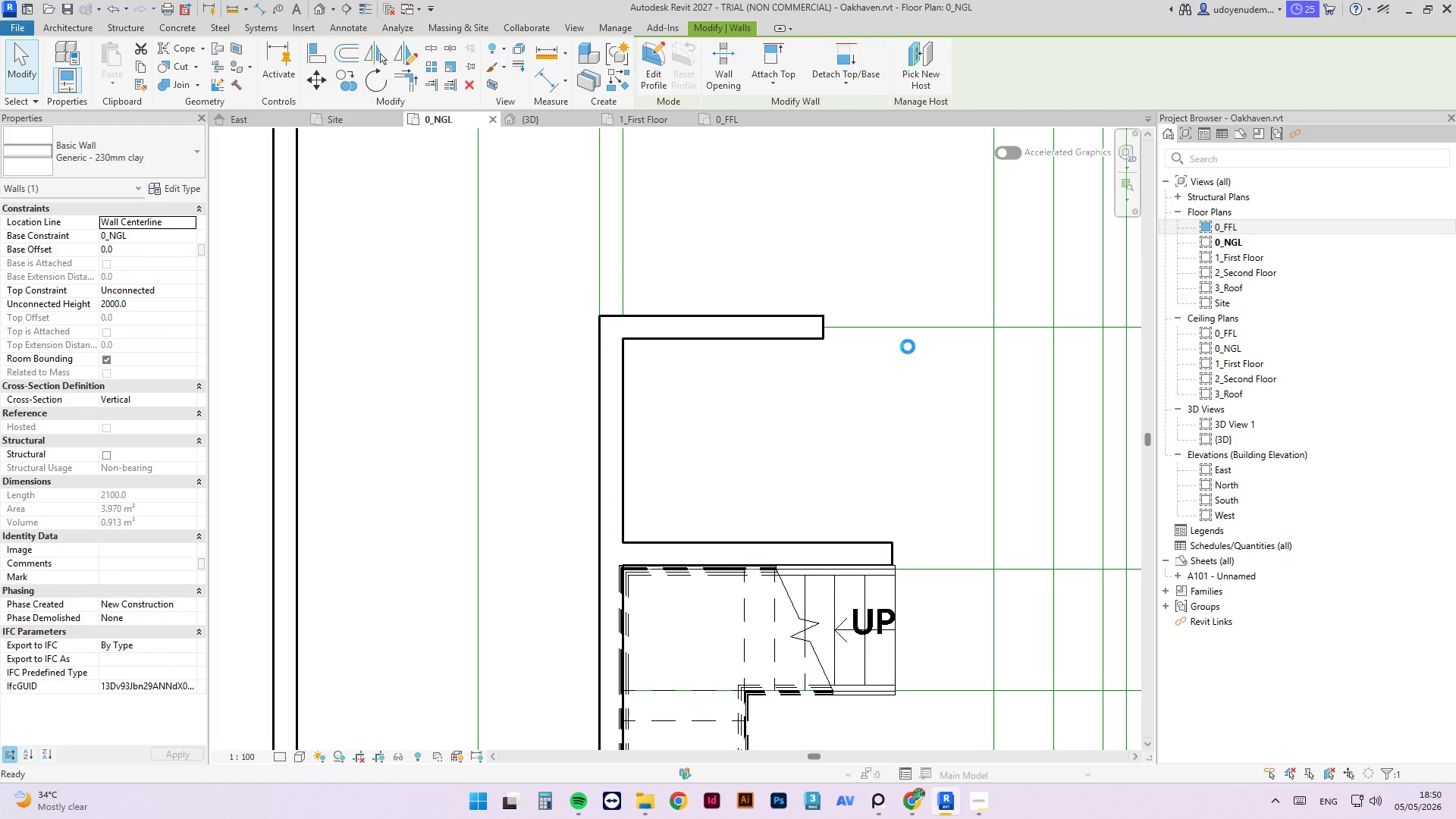 
left_click([795, 344])
 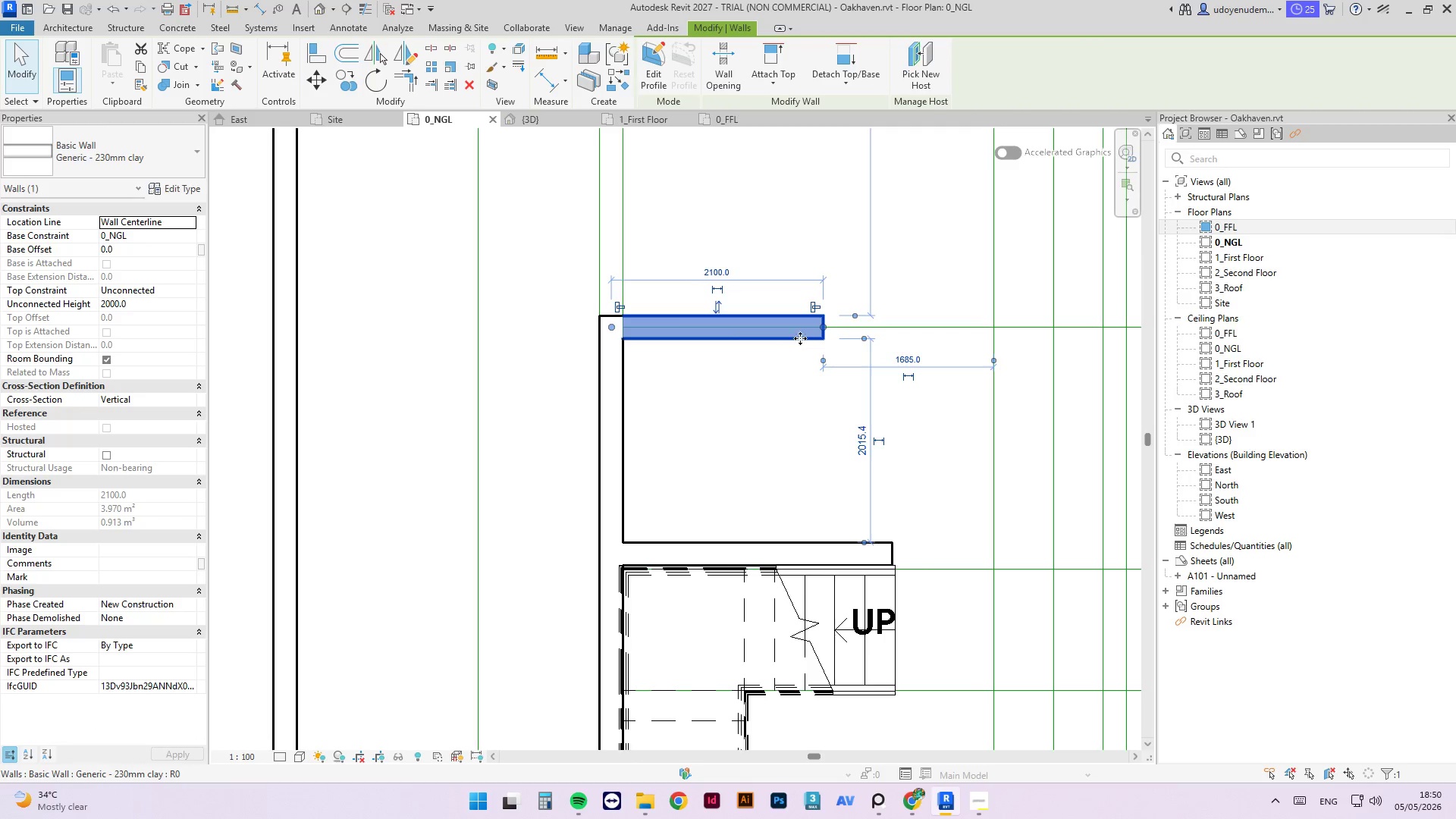 
type(cs)
 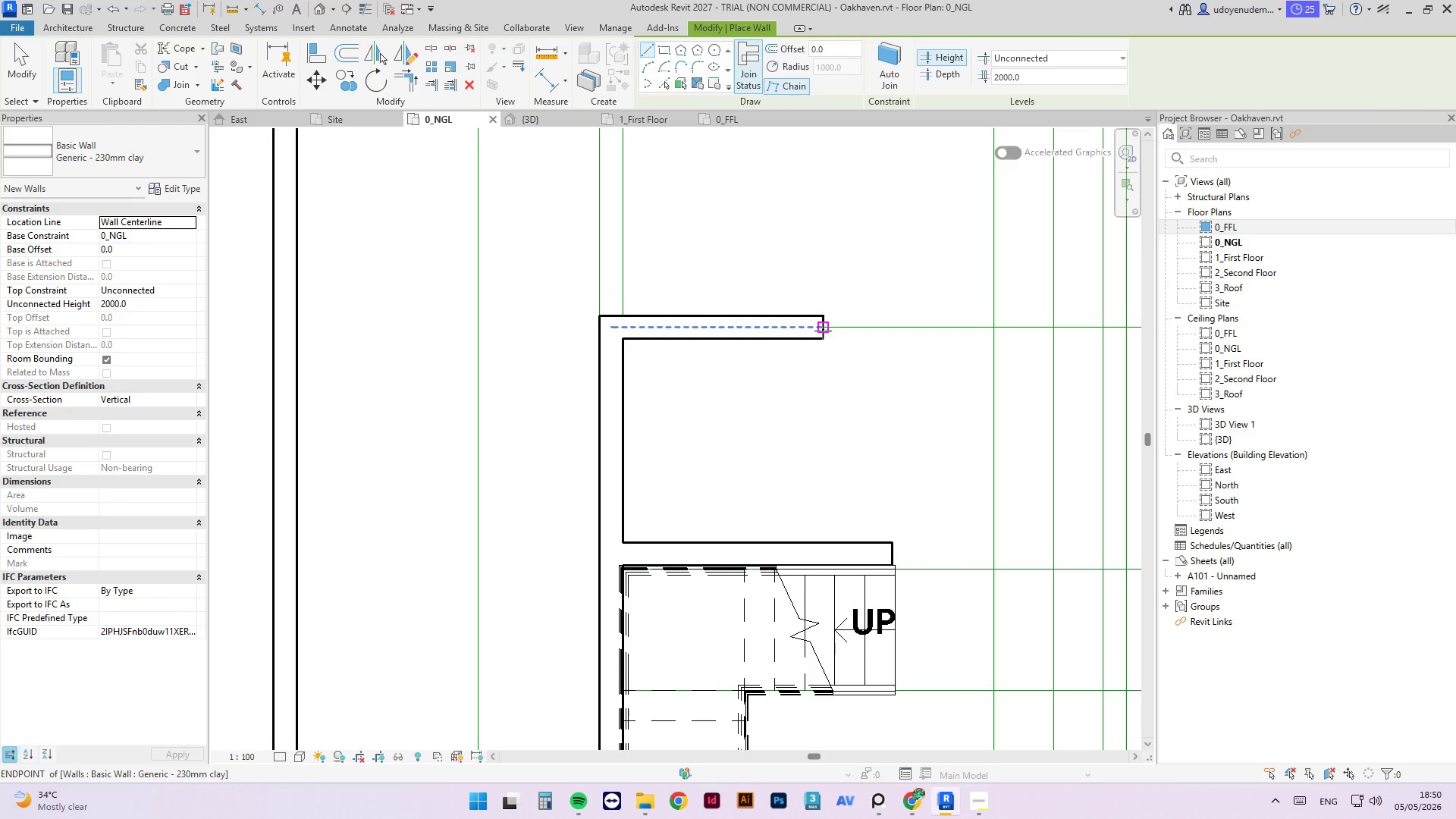 
left_click([823, 331])
 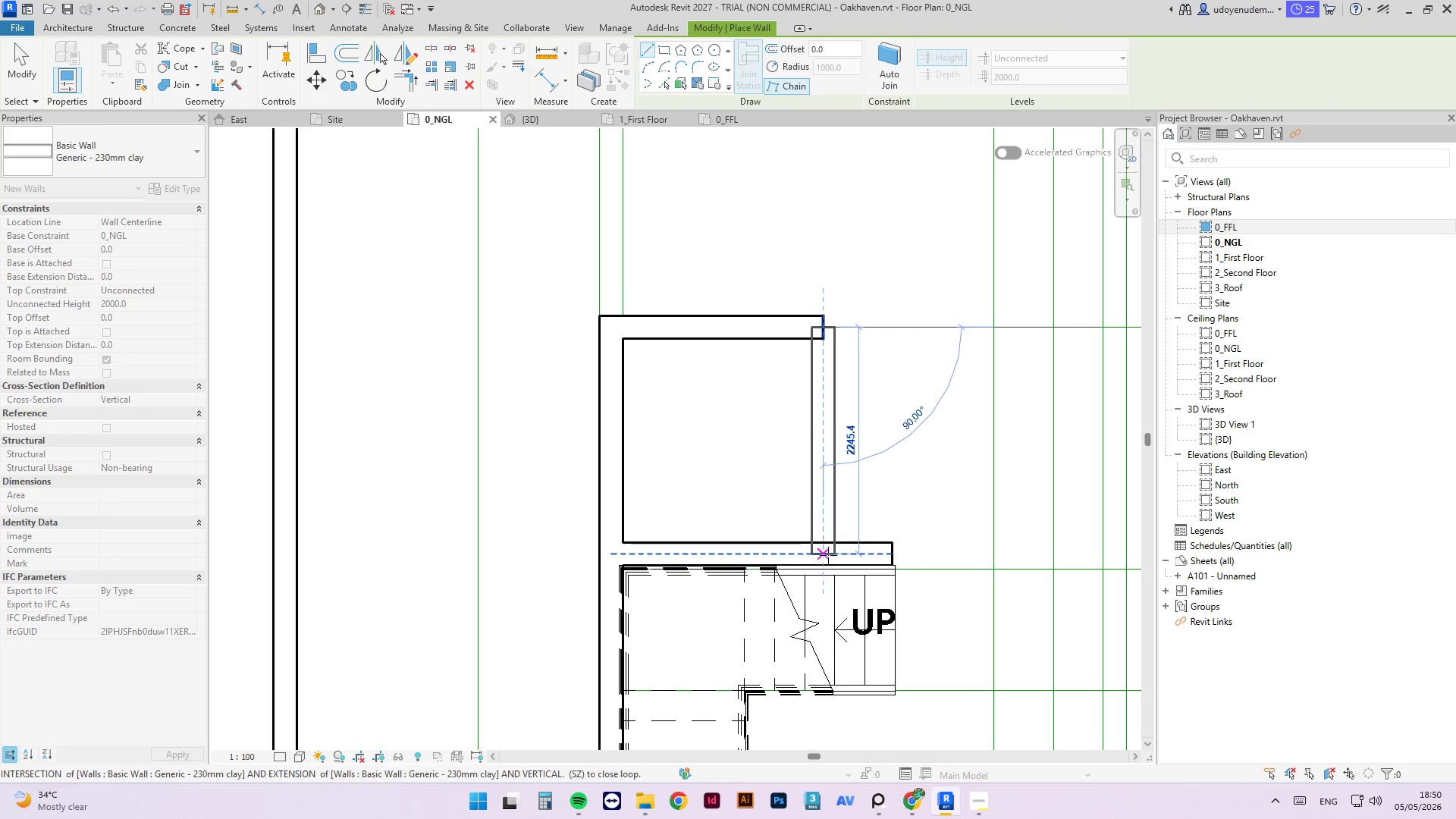 
left_click([824, 556])
 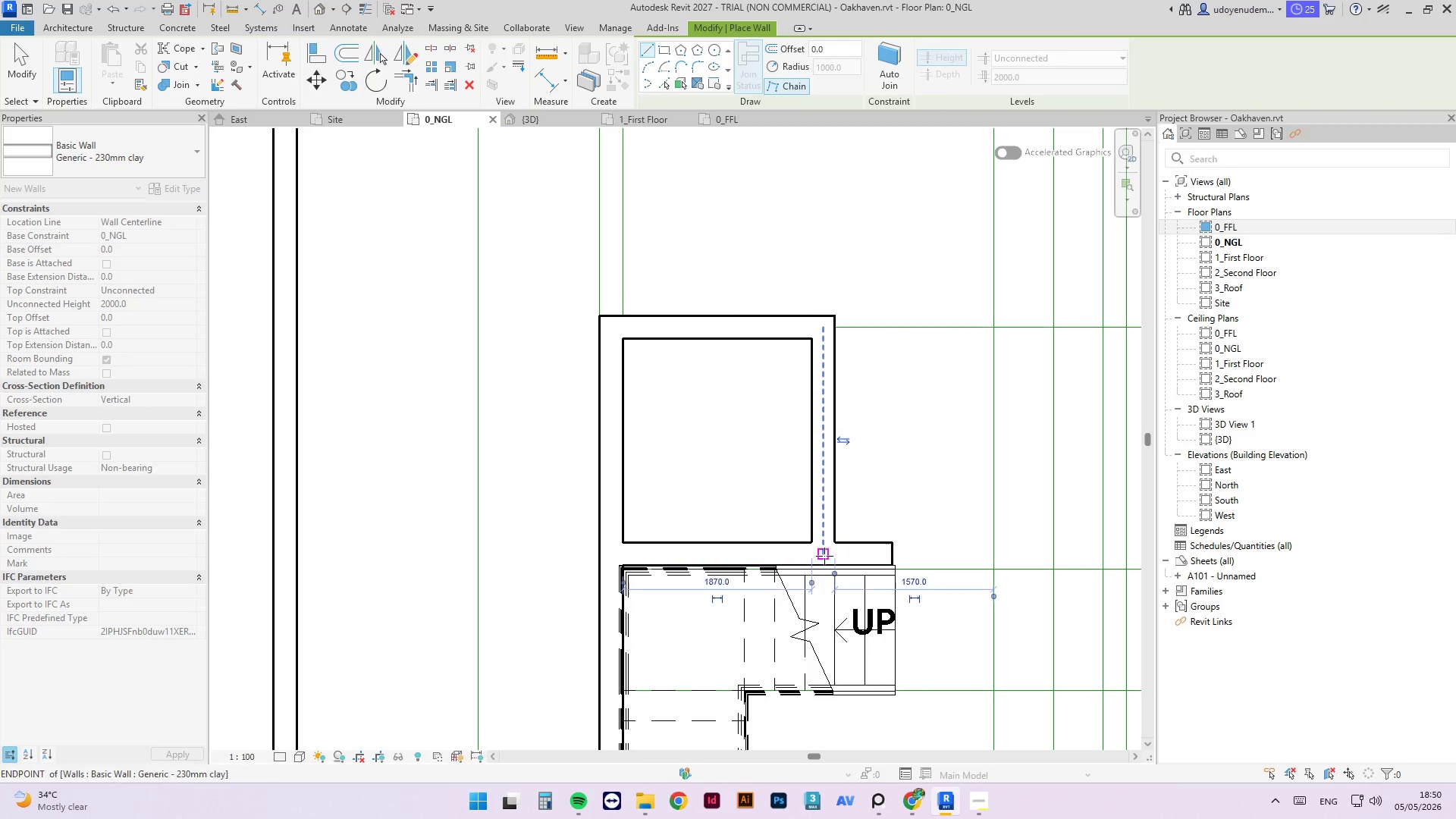 
key(Escape)
 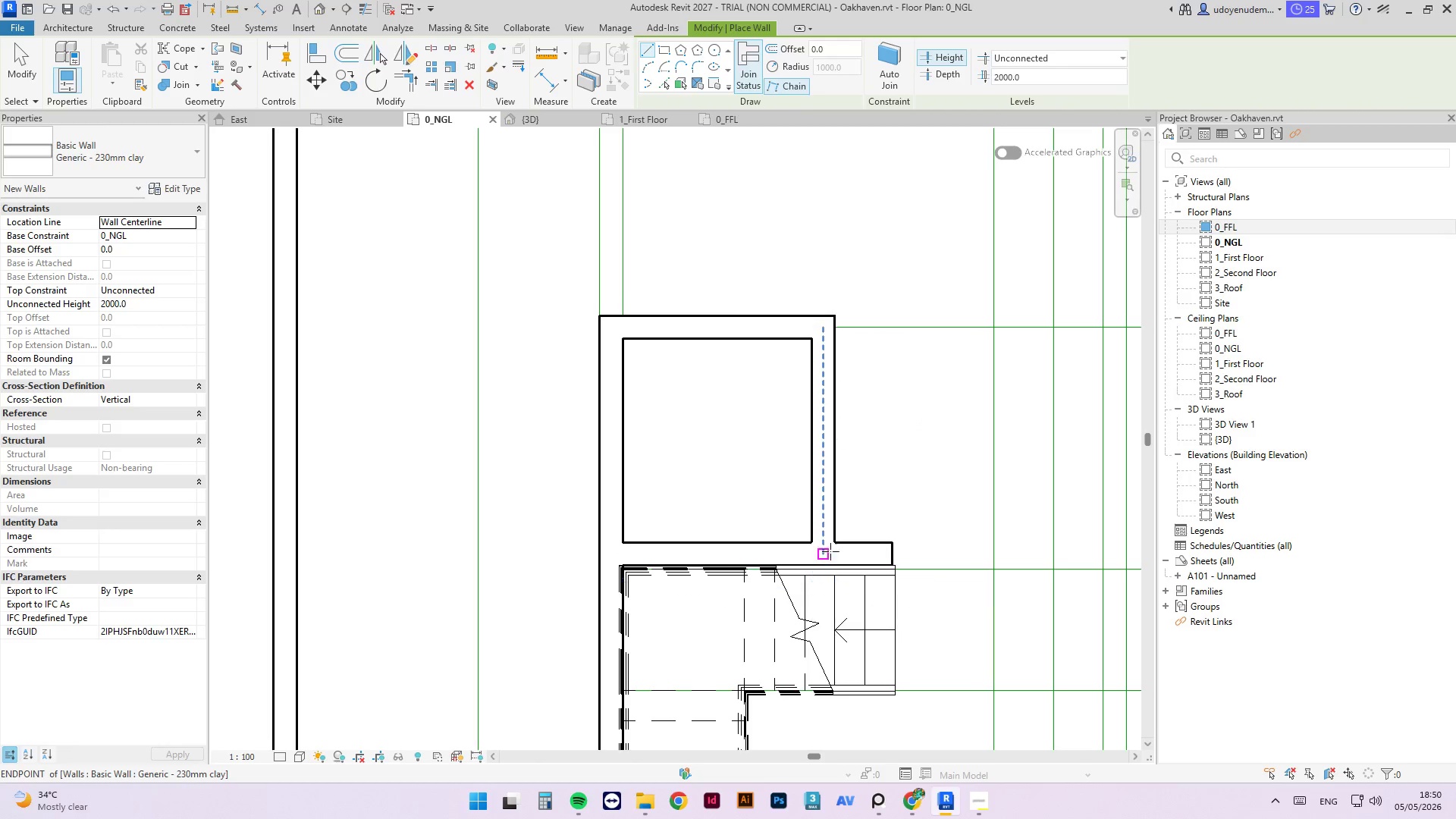 
key(Escape)
 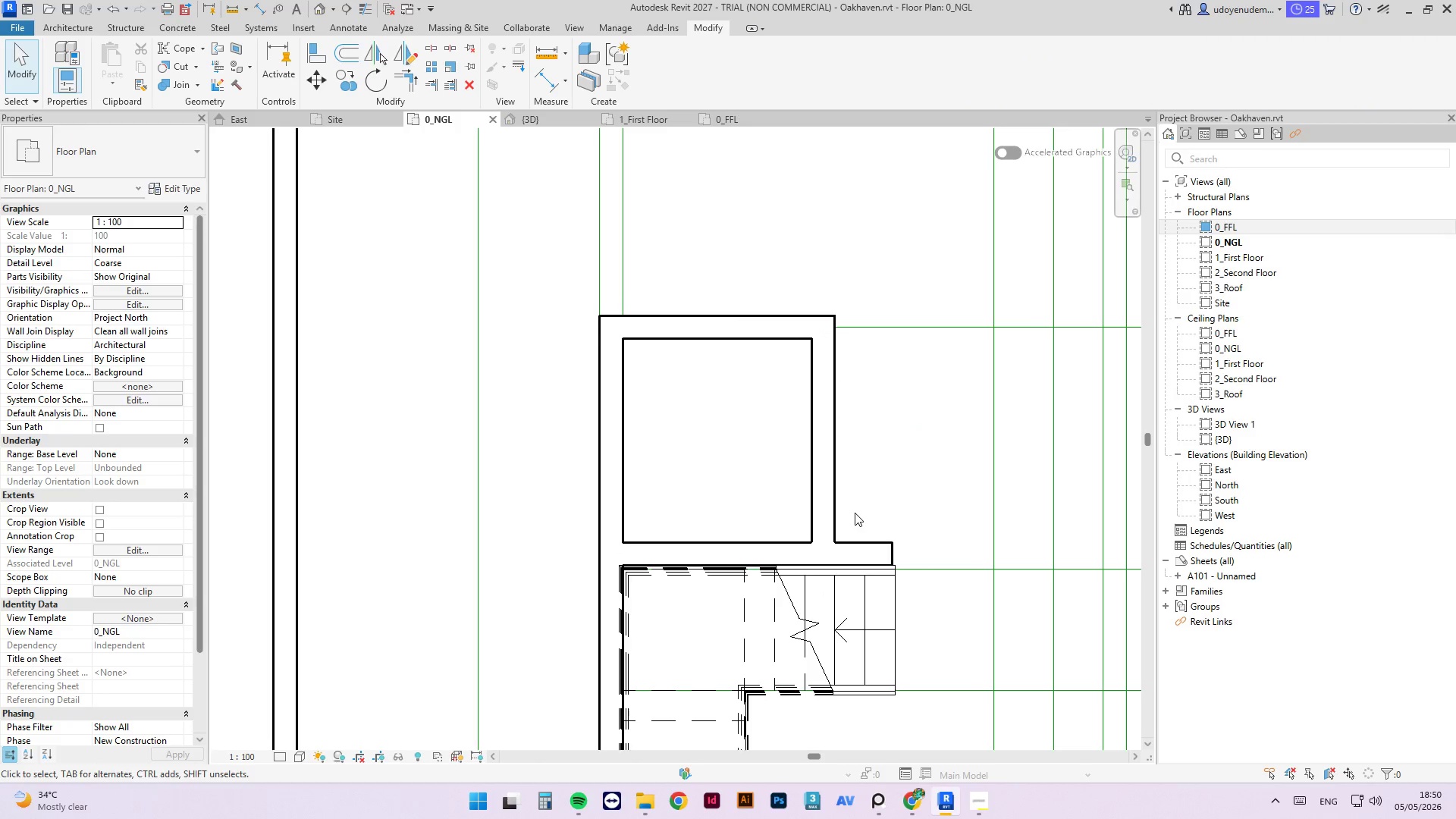 
key(C)
 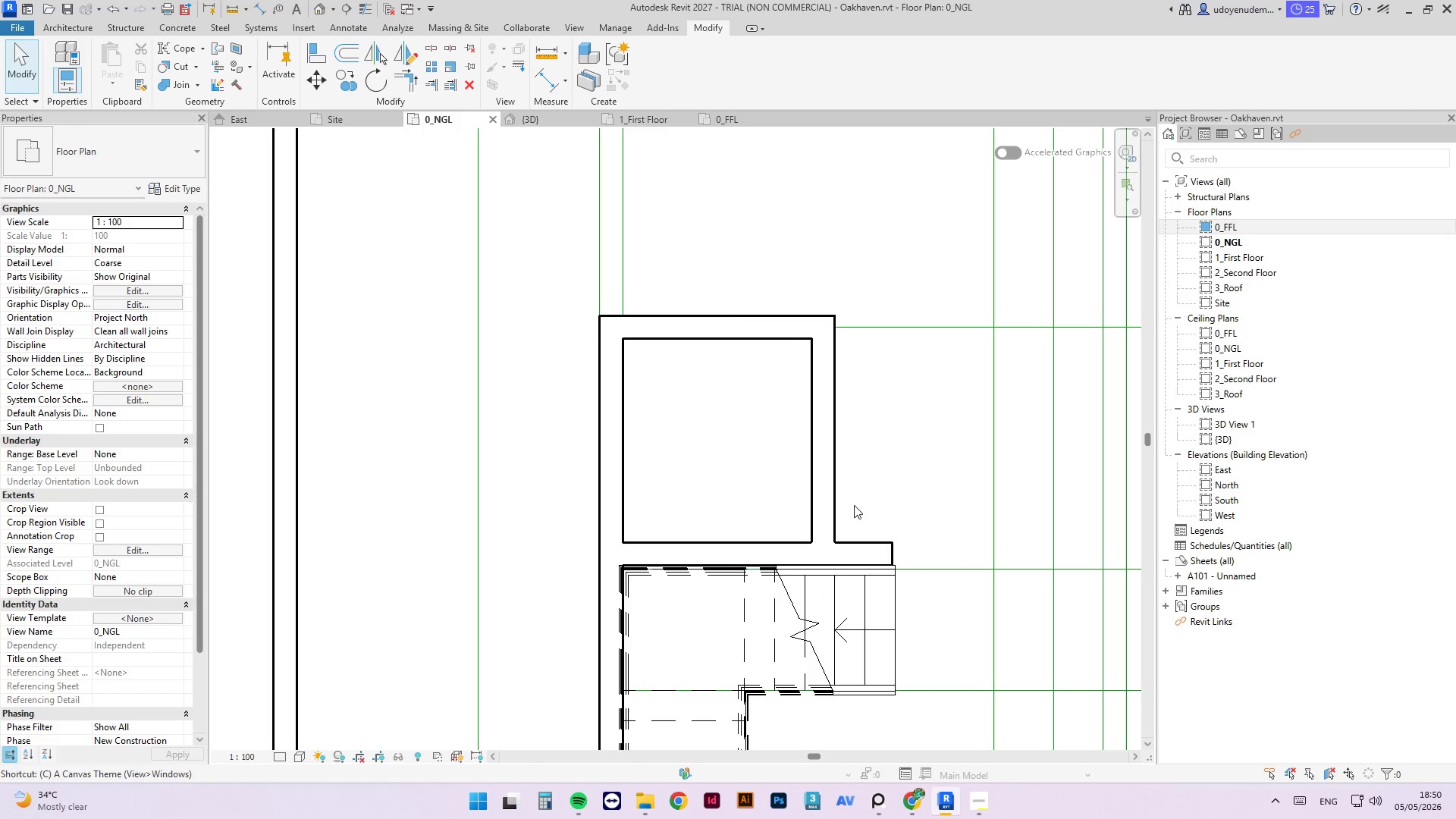 
key(Space)
 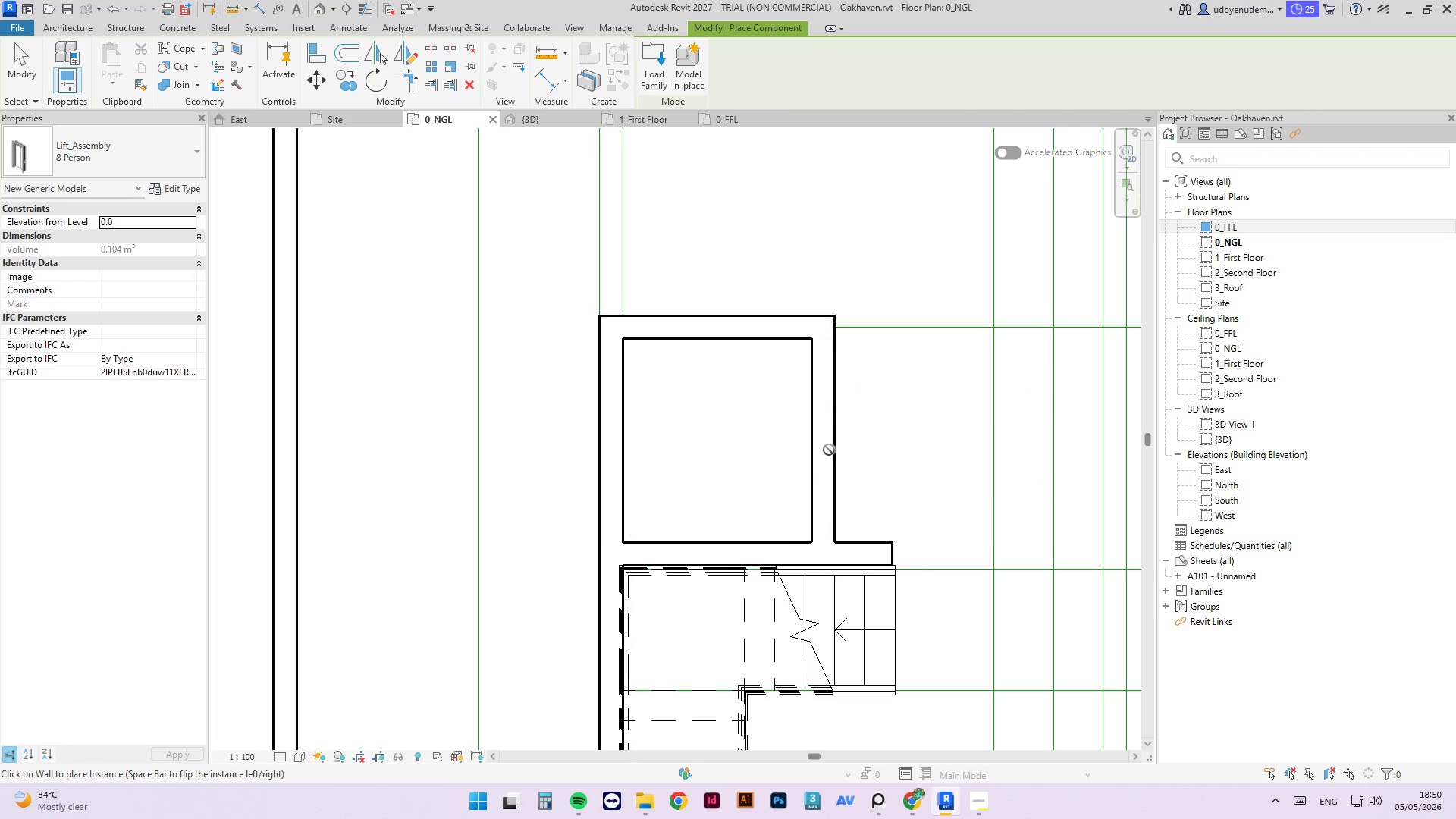 
wait(7.2)
 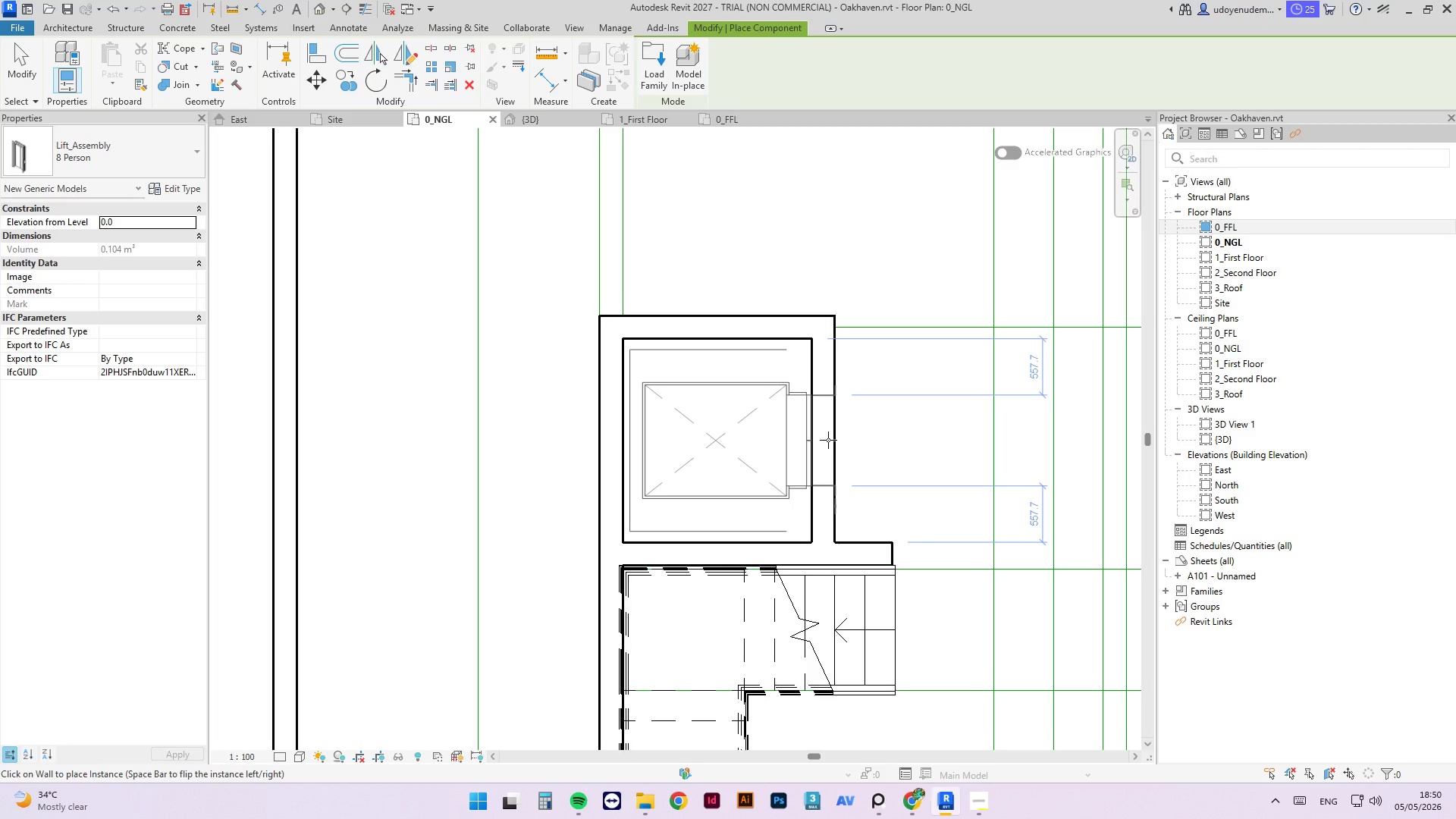 
key(Escape)
 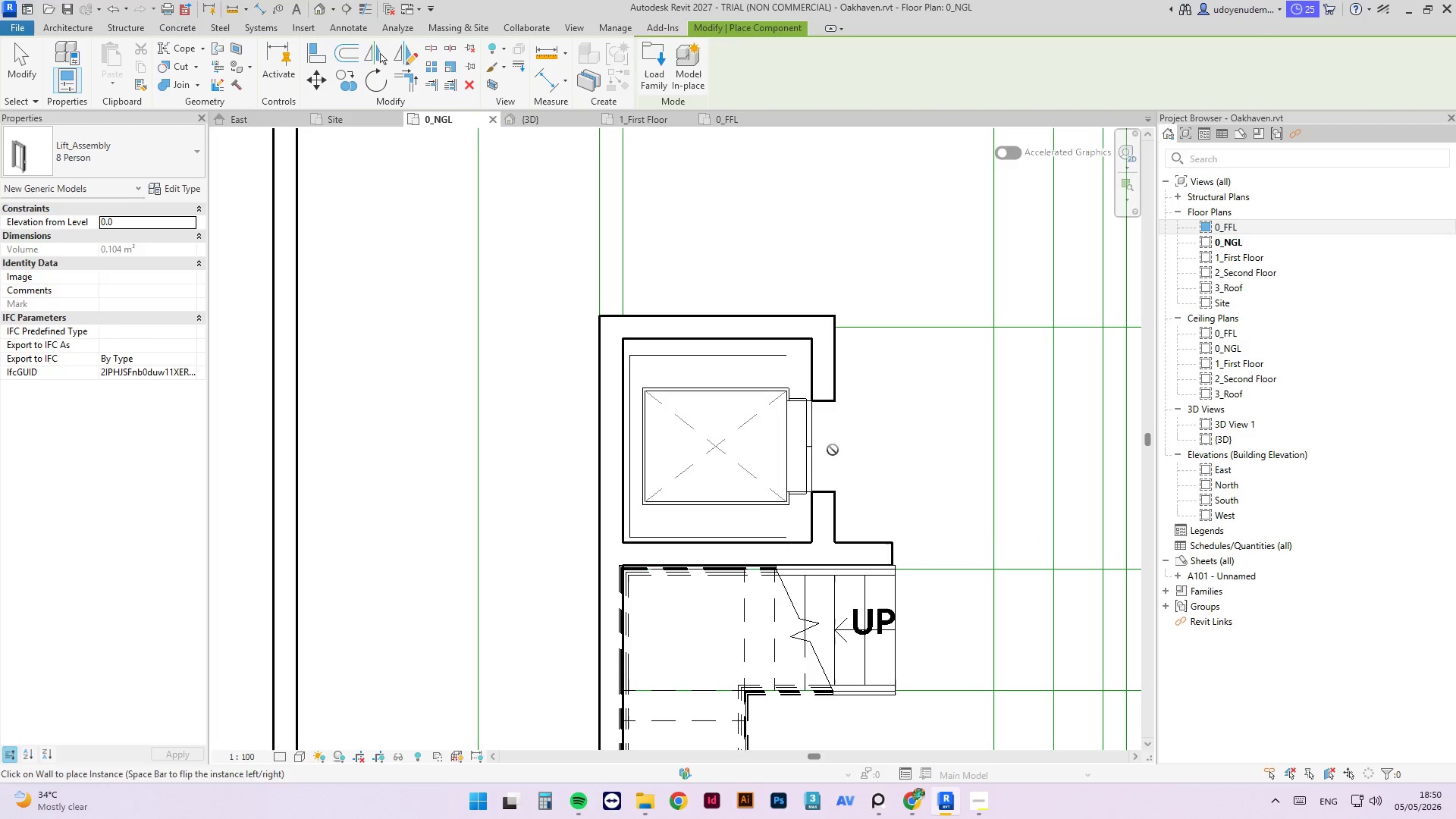 
key(Escape)
 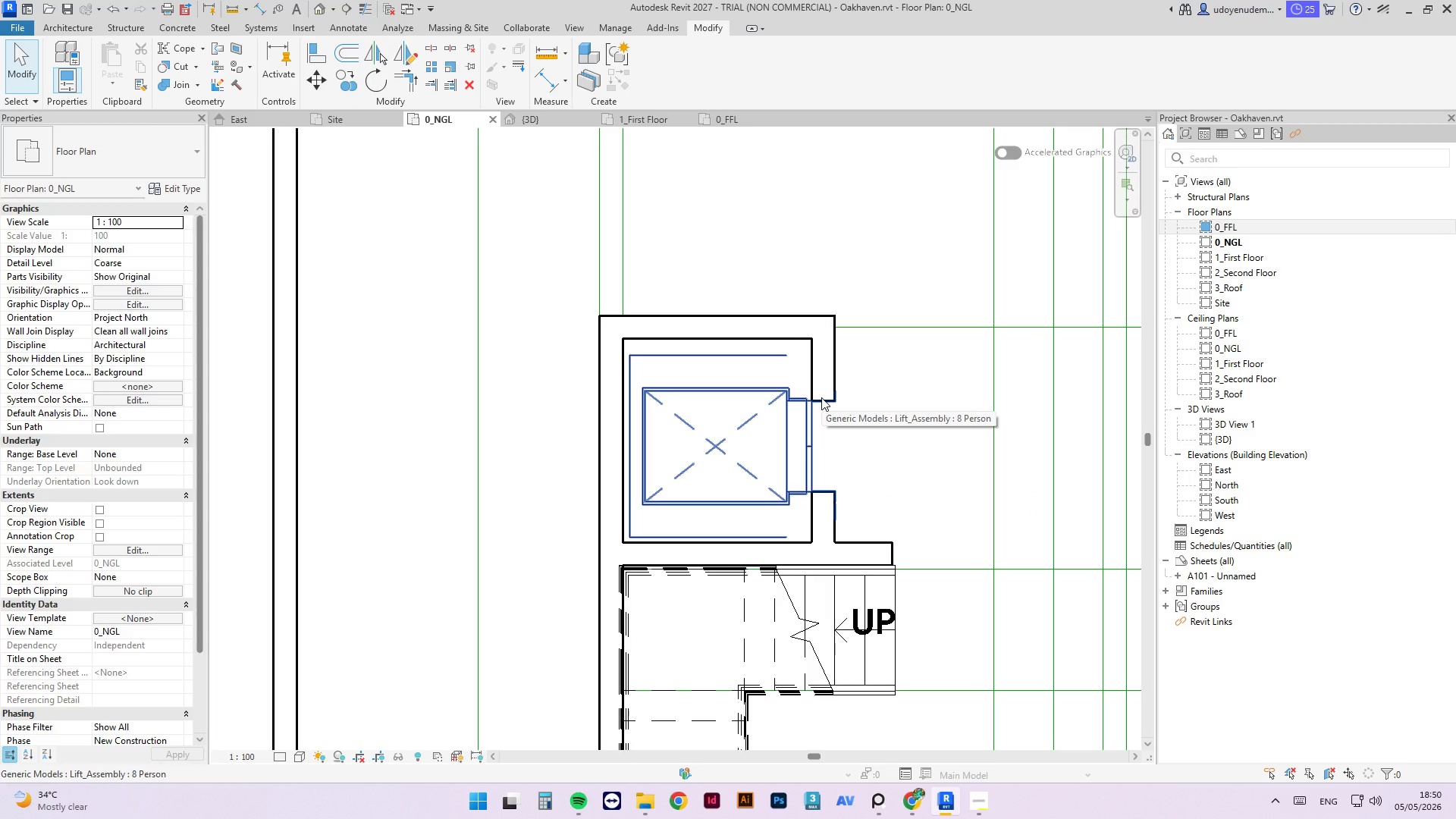 
wait(10.22)
 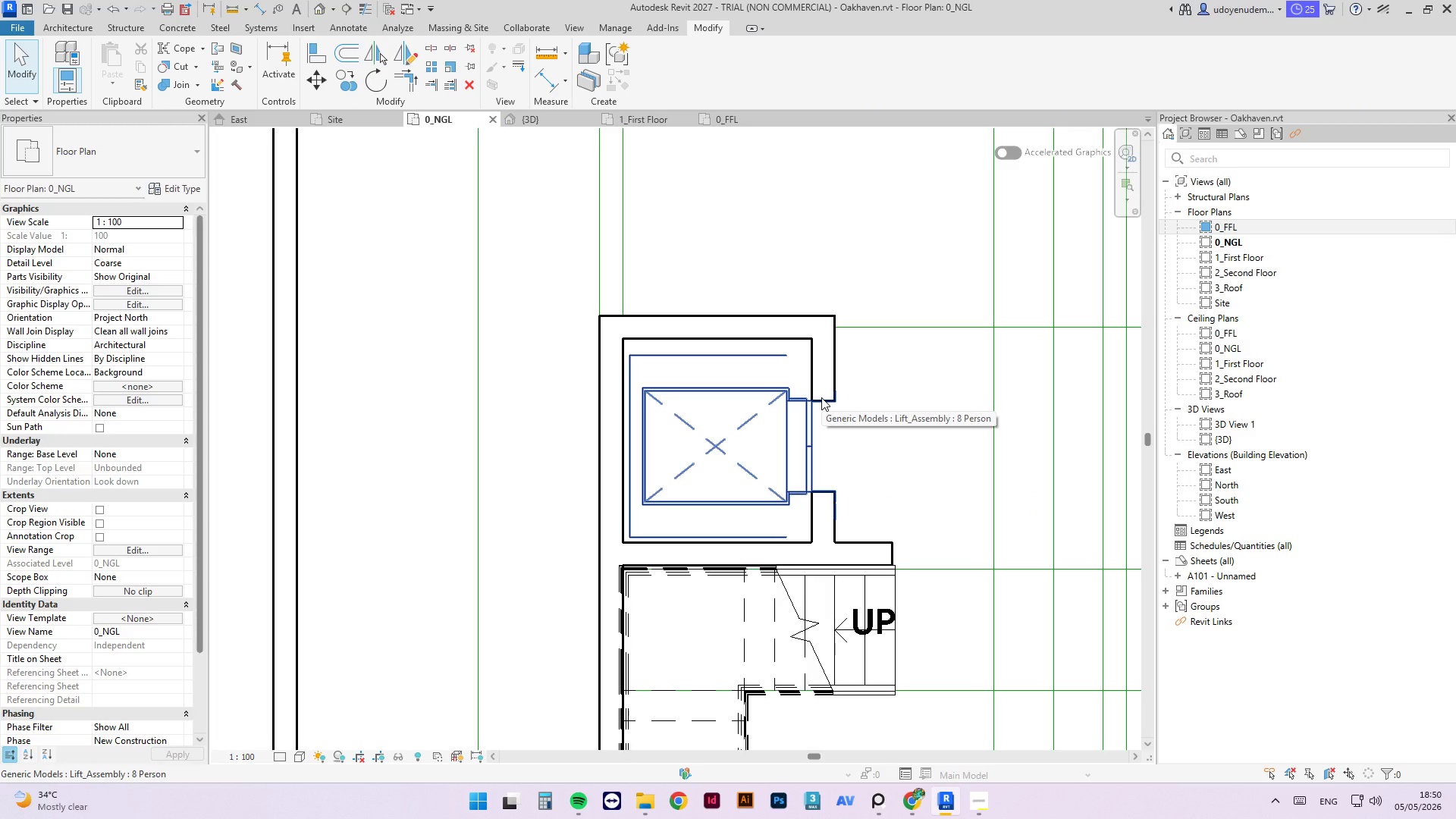 
key(Control+ControlLeft)
 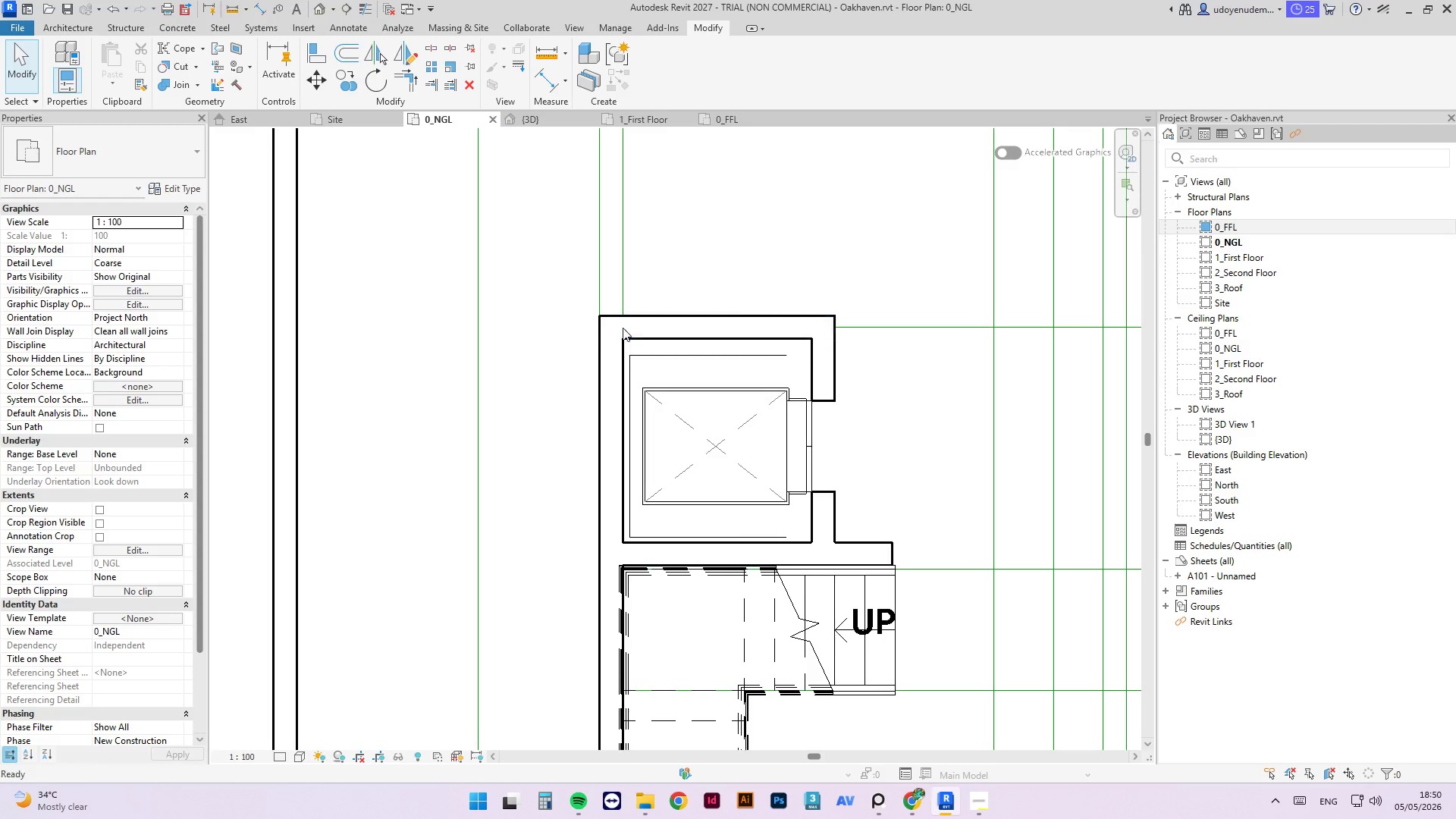 
key(Control+S)
 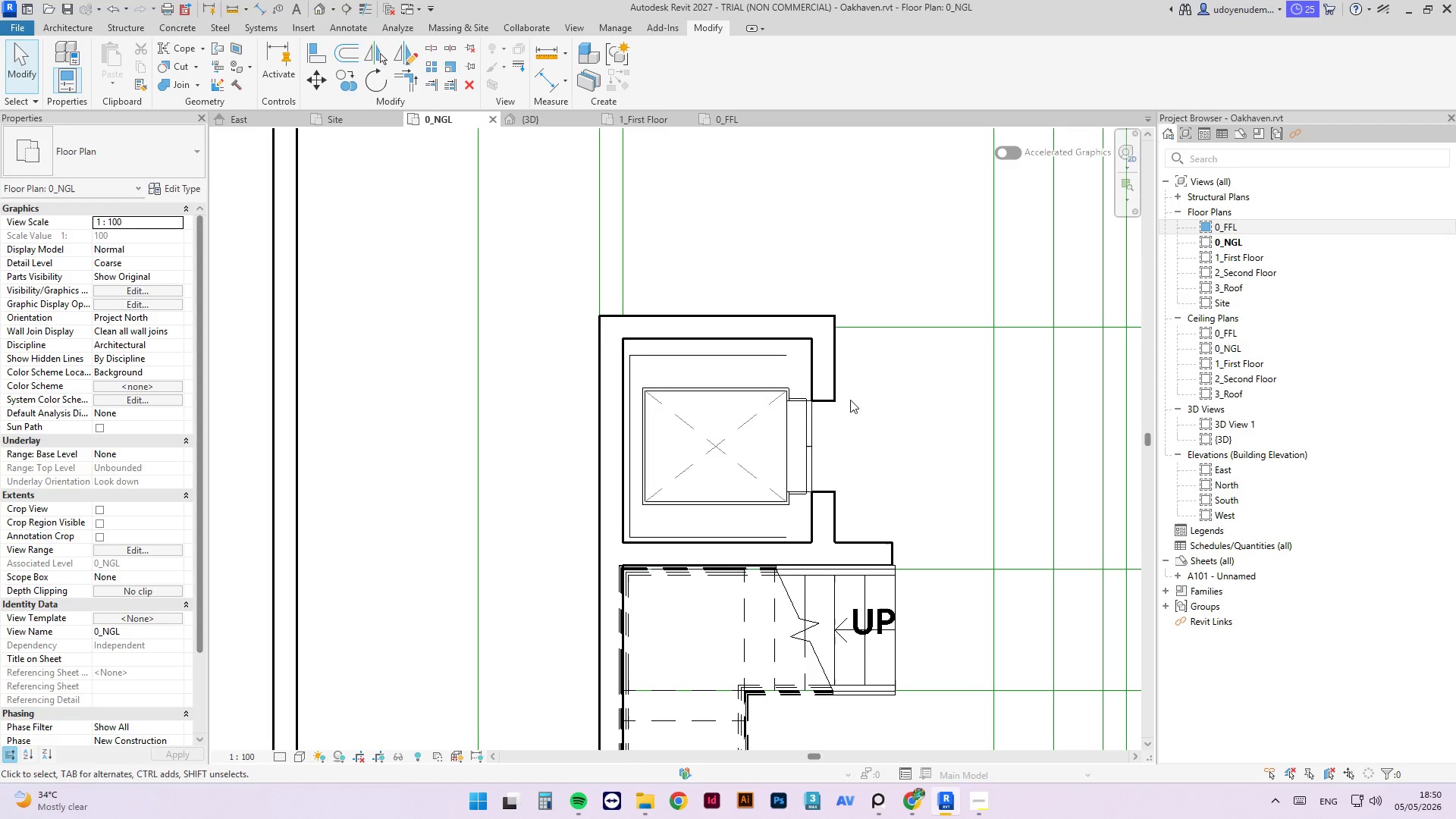 
scroll: coordinate [828, 422], scroll_direction: down, amount: 3.0
 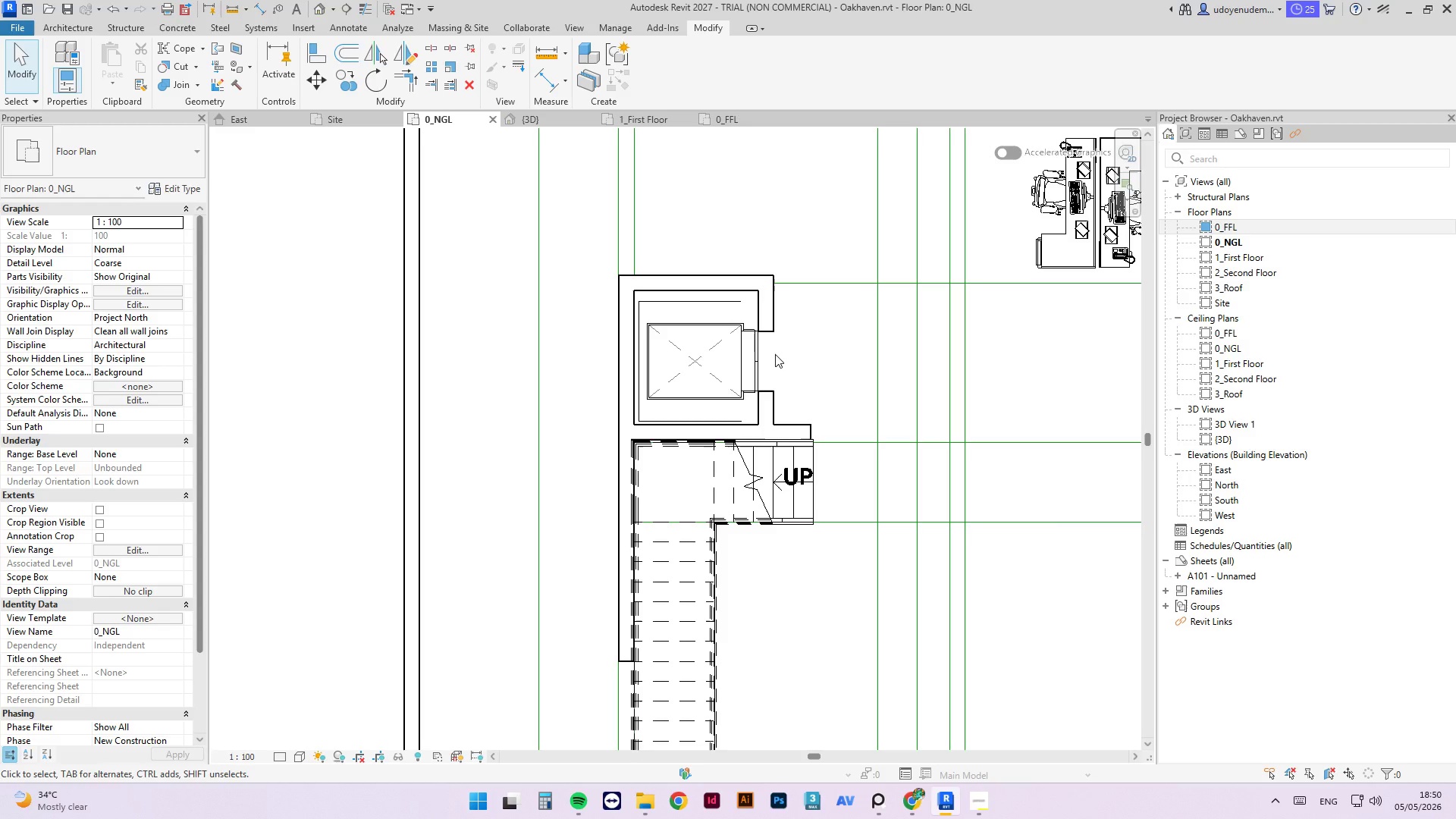 
wait(9.36)
 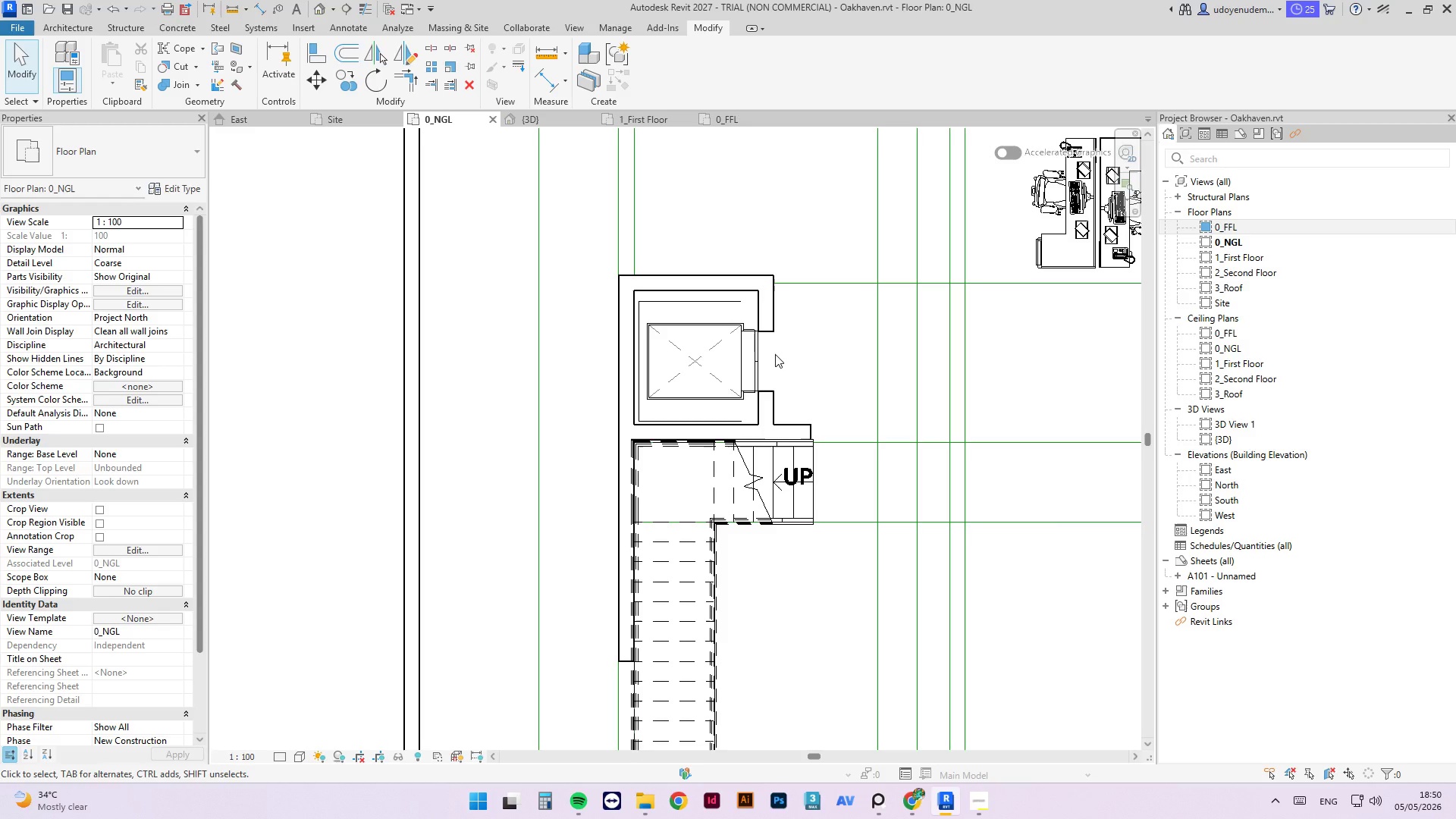 
scroll: coordinate [758, 423], scroll_direction: down, amount: 4.0
 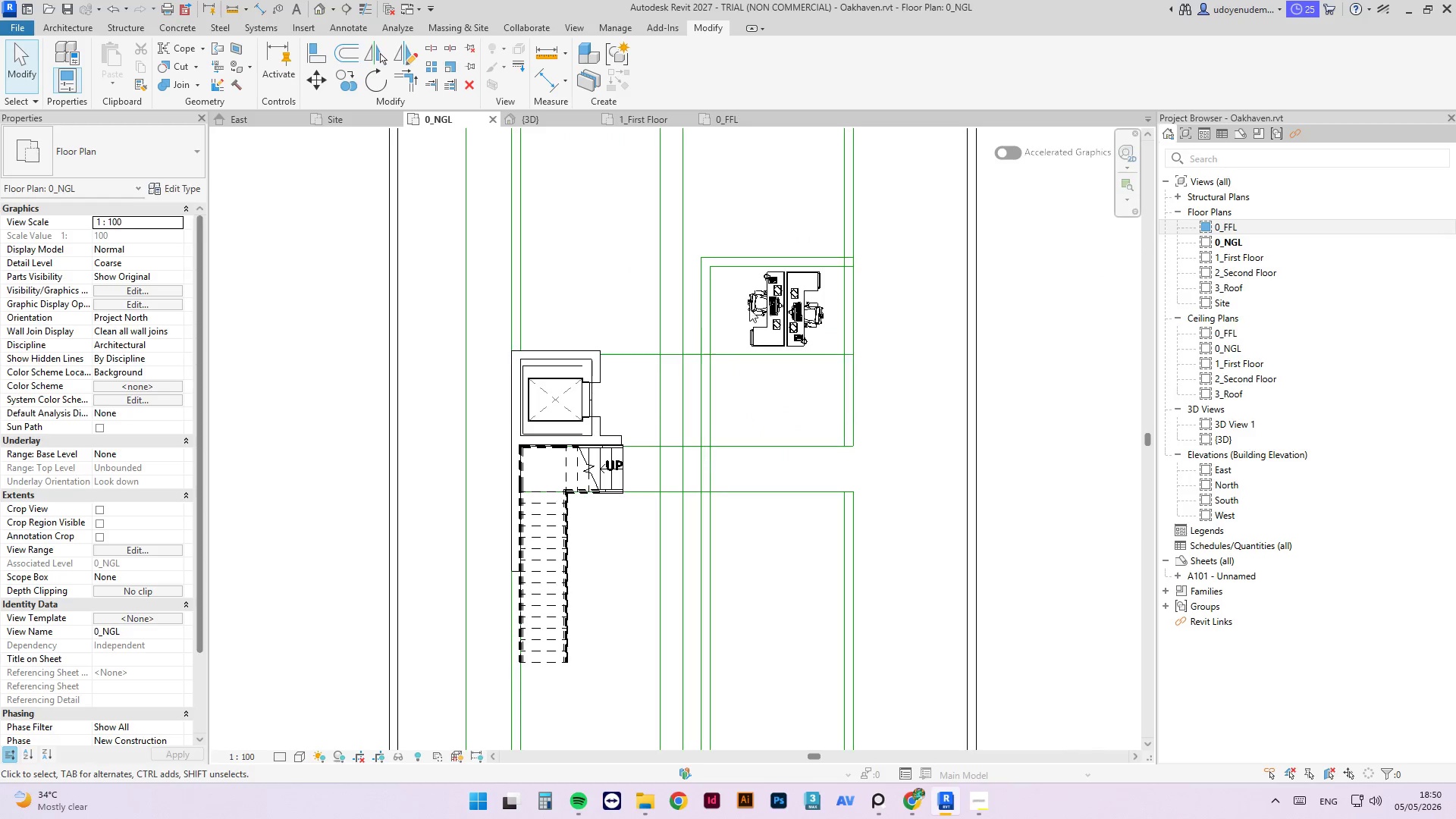 
scroll: coordinate [785, 261], scroll_direction: up, amount: 17.0
 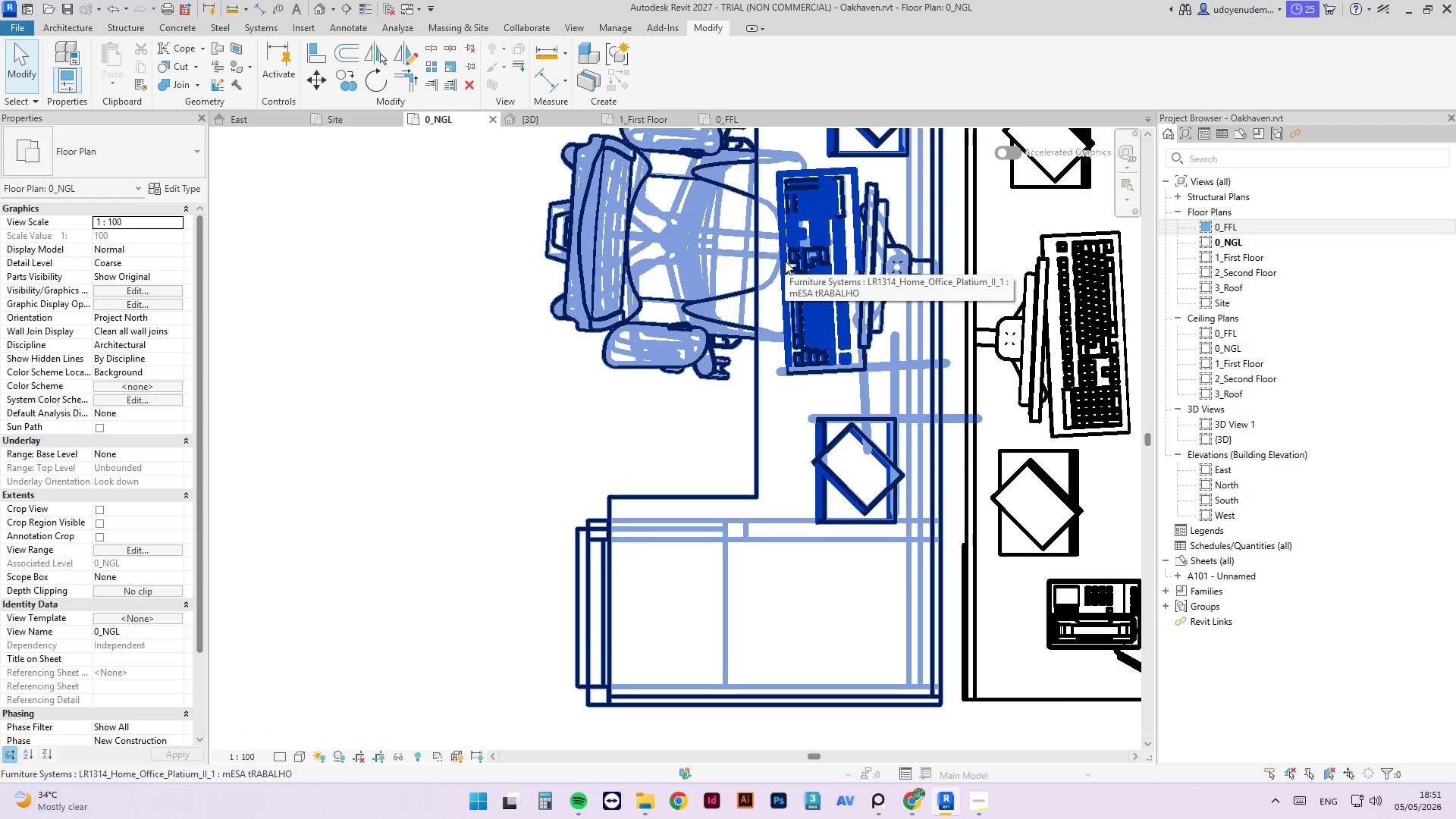 
scroll: coordinate [785, 268], scroll_direction: down, amount: 8.0
 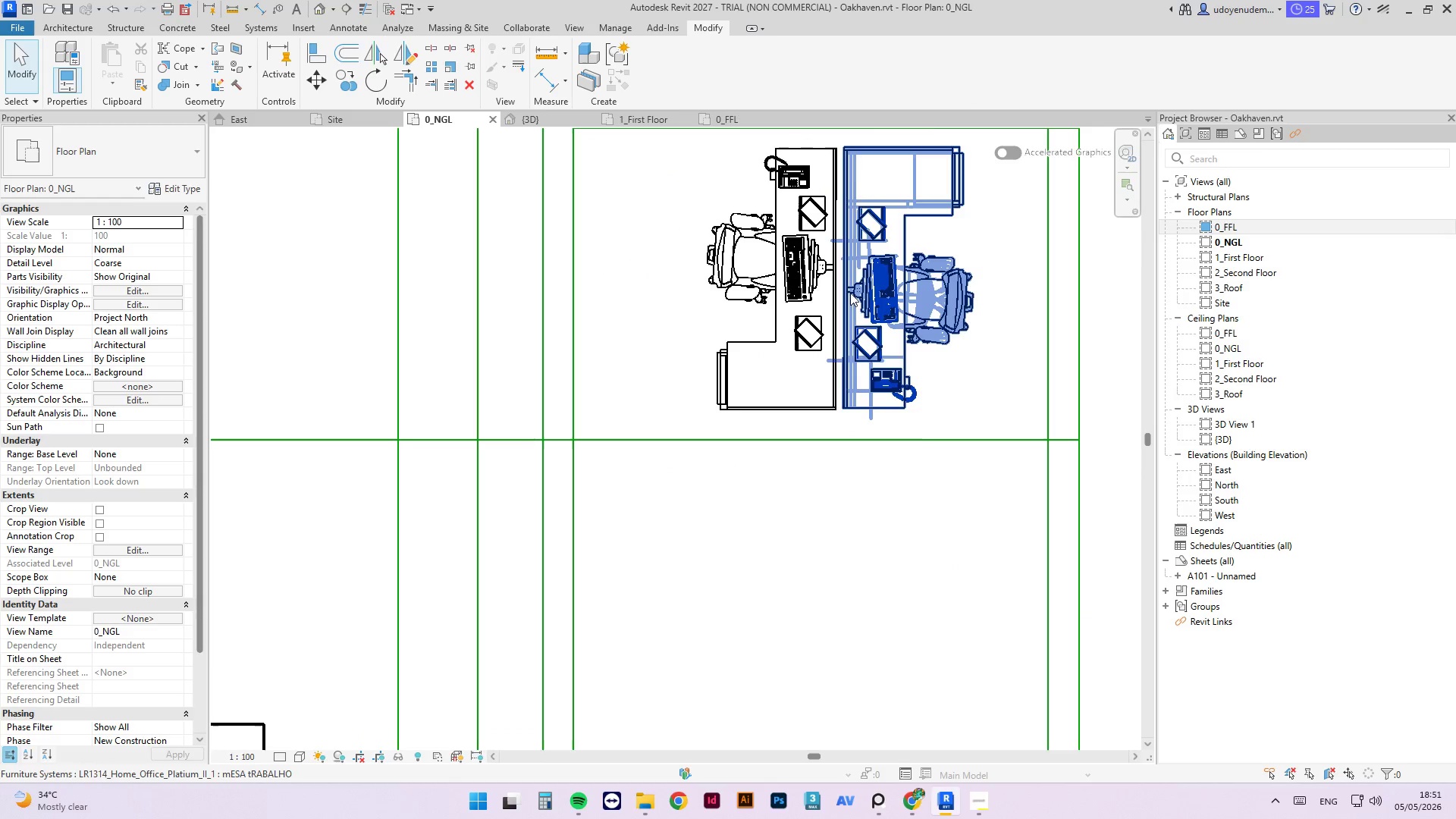 
scroll: coordinate [870, 282], scroll_direction: up, amount: 8.0
 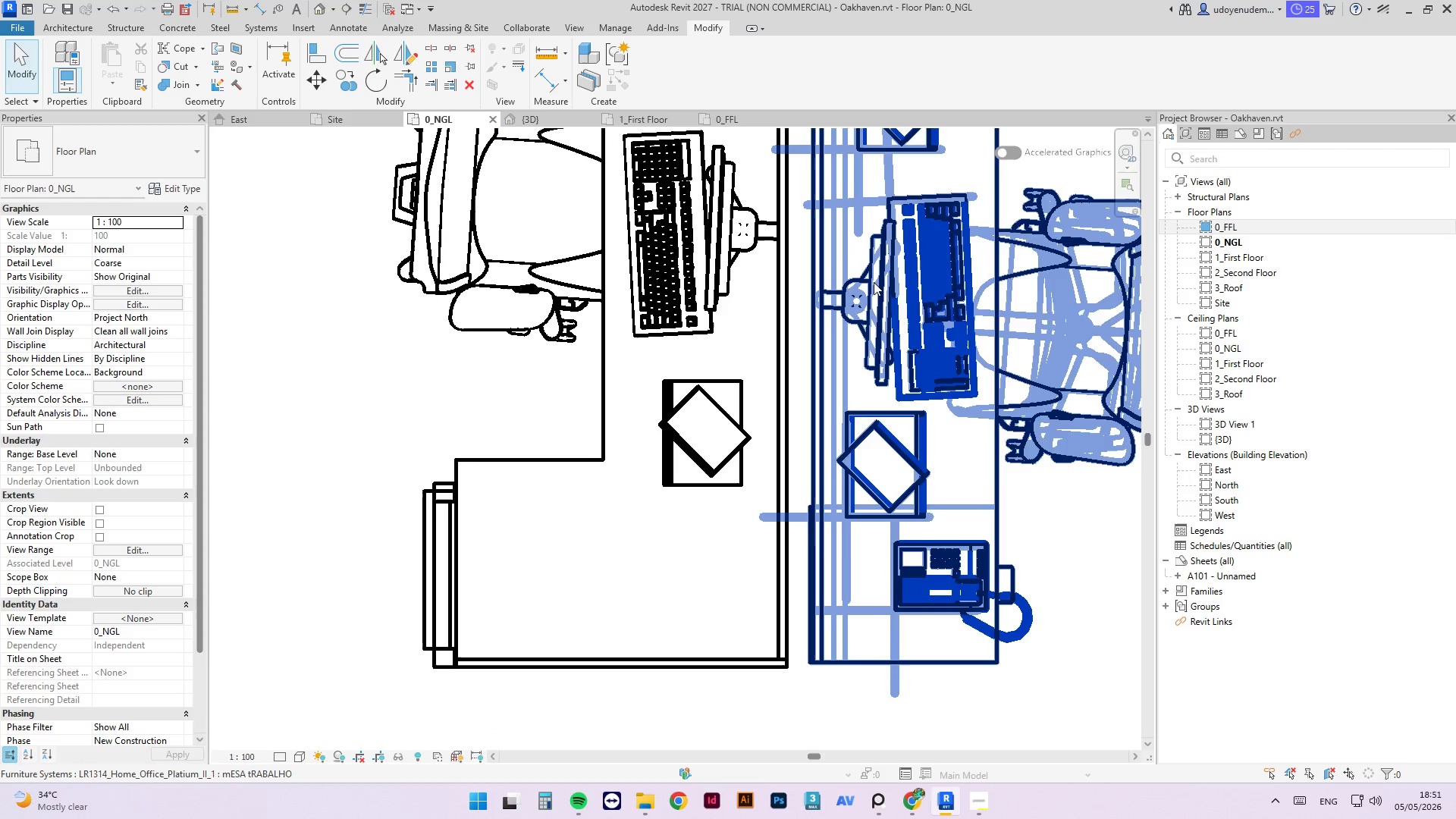 
scroll: coordinate [698, 554], scroll_direction: down, amount: 20.0
 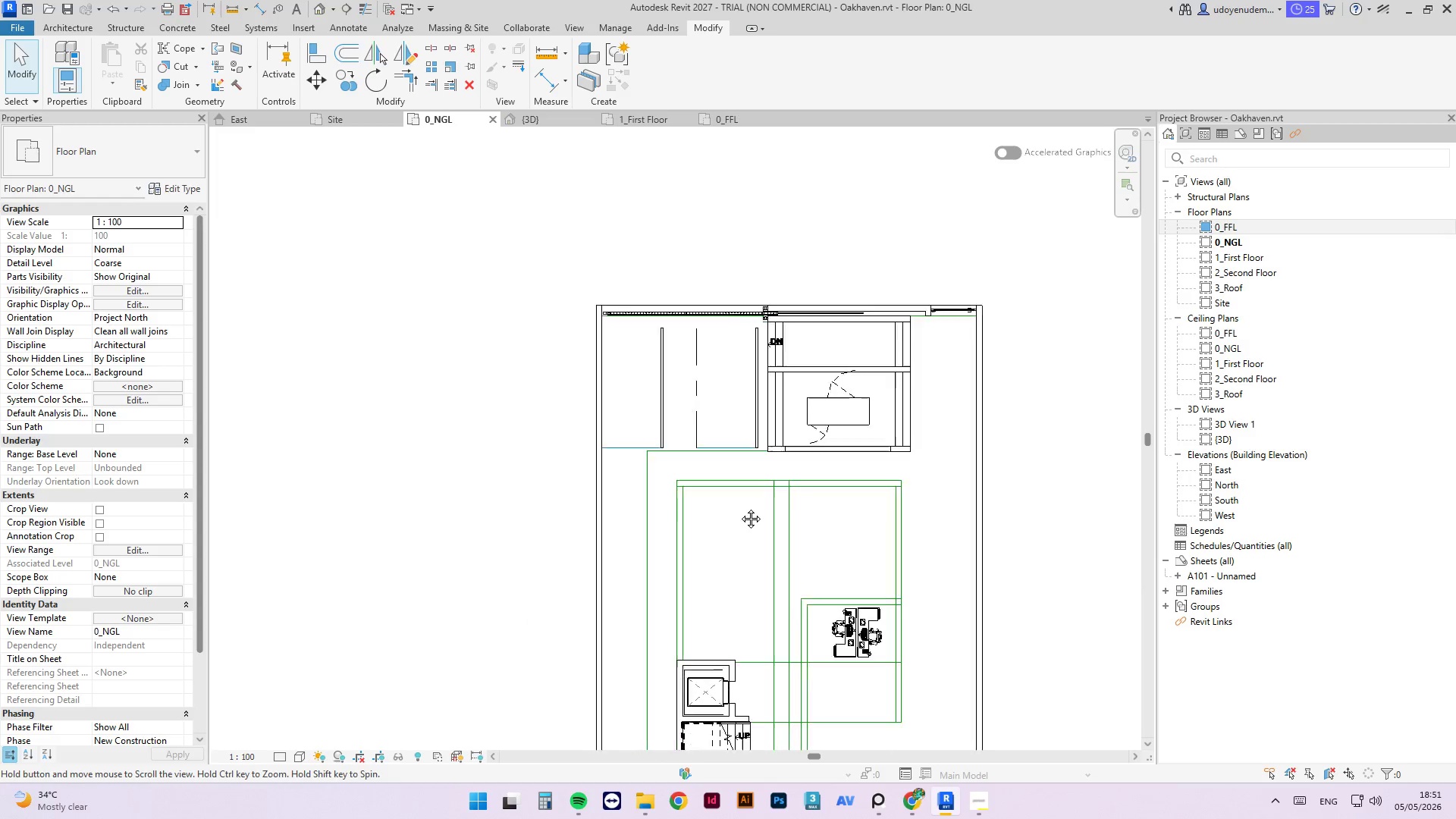 
scroll: coordinate [710, 424], scroll_direction: up, amount: 14.0
 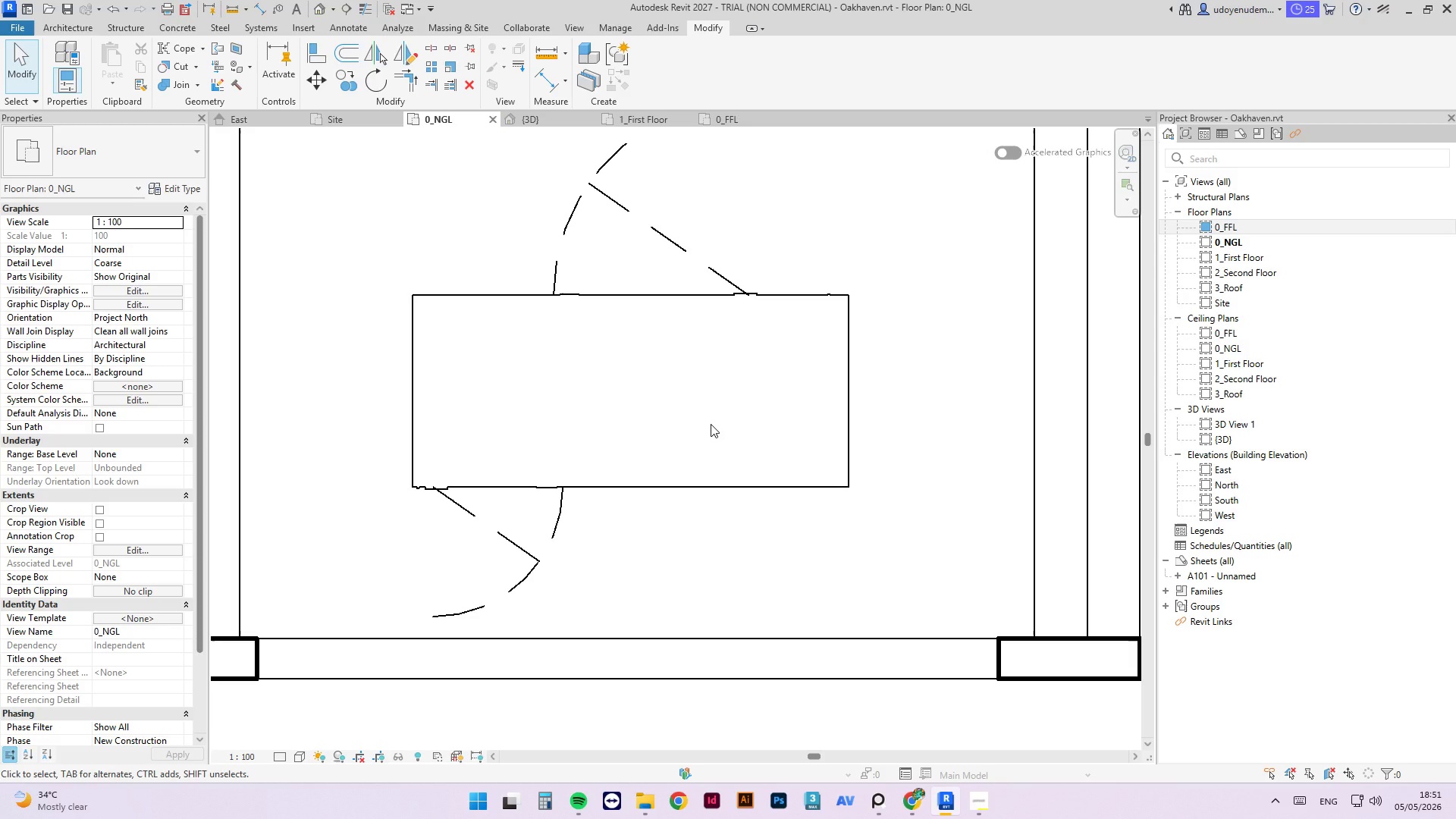 
scroll: coordinate [711, 422], scroll_direction: down, amount: 6.0
 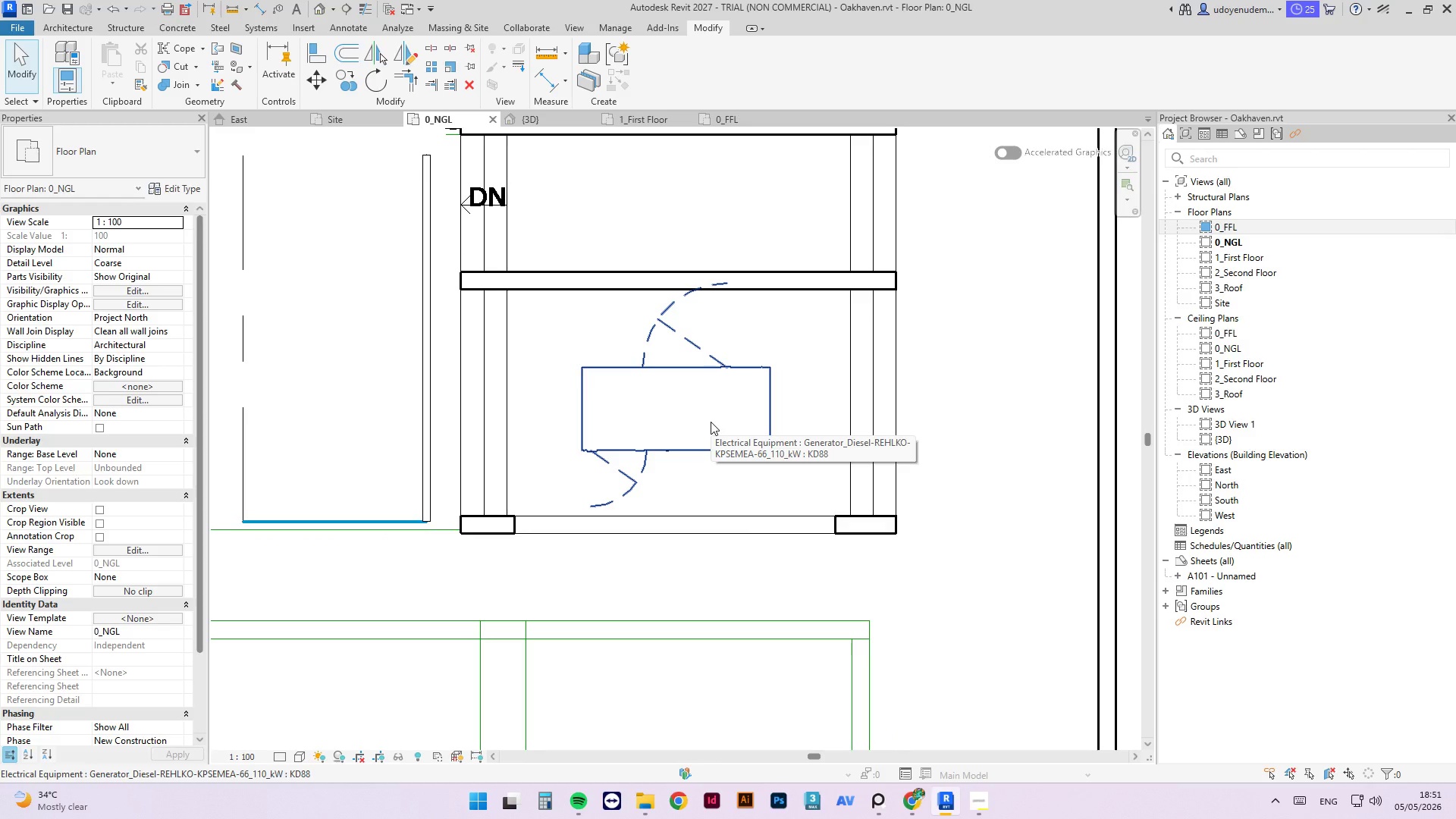 
scroll: coordinate [708, 410], scroll_direction: up, amount: 5.0
 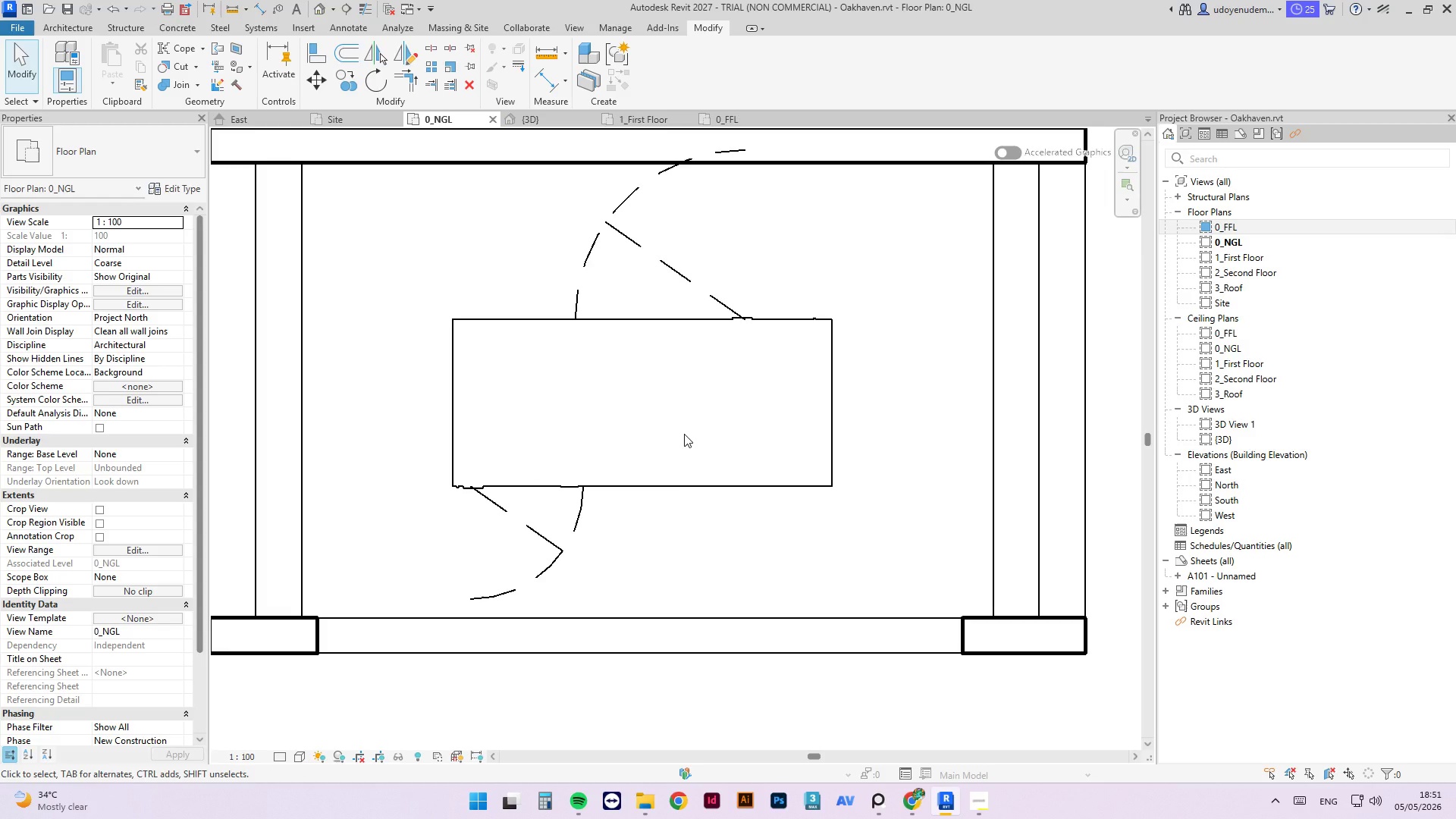 
wait(20.84)
 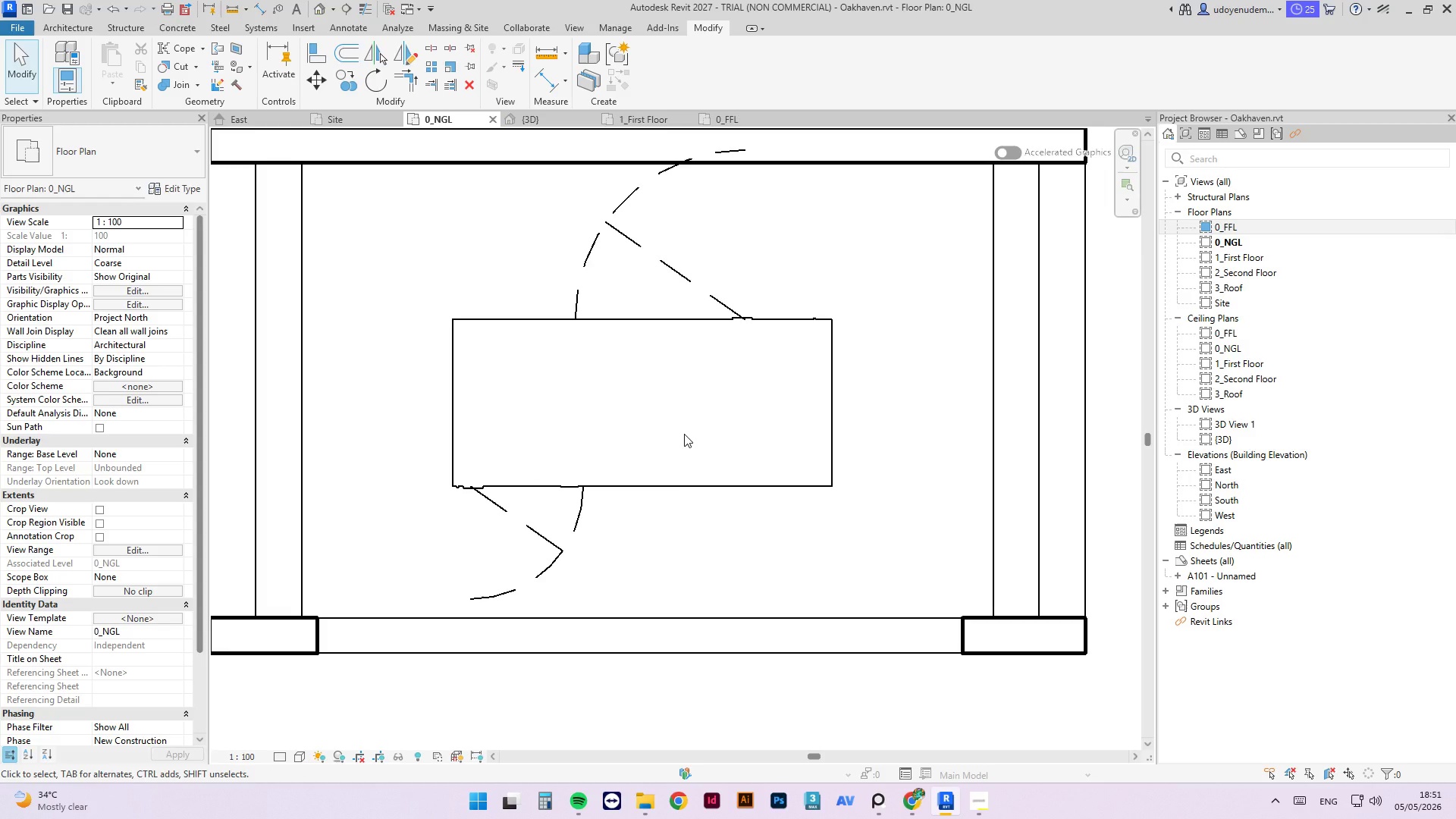 
scroll: coordinate [633, 416], scroll_direction: down, amount: 6.0
 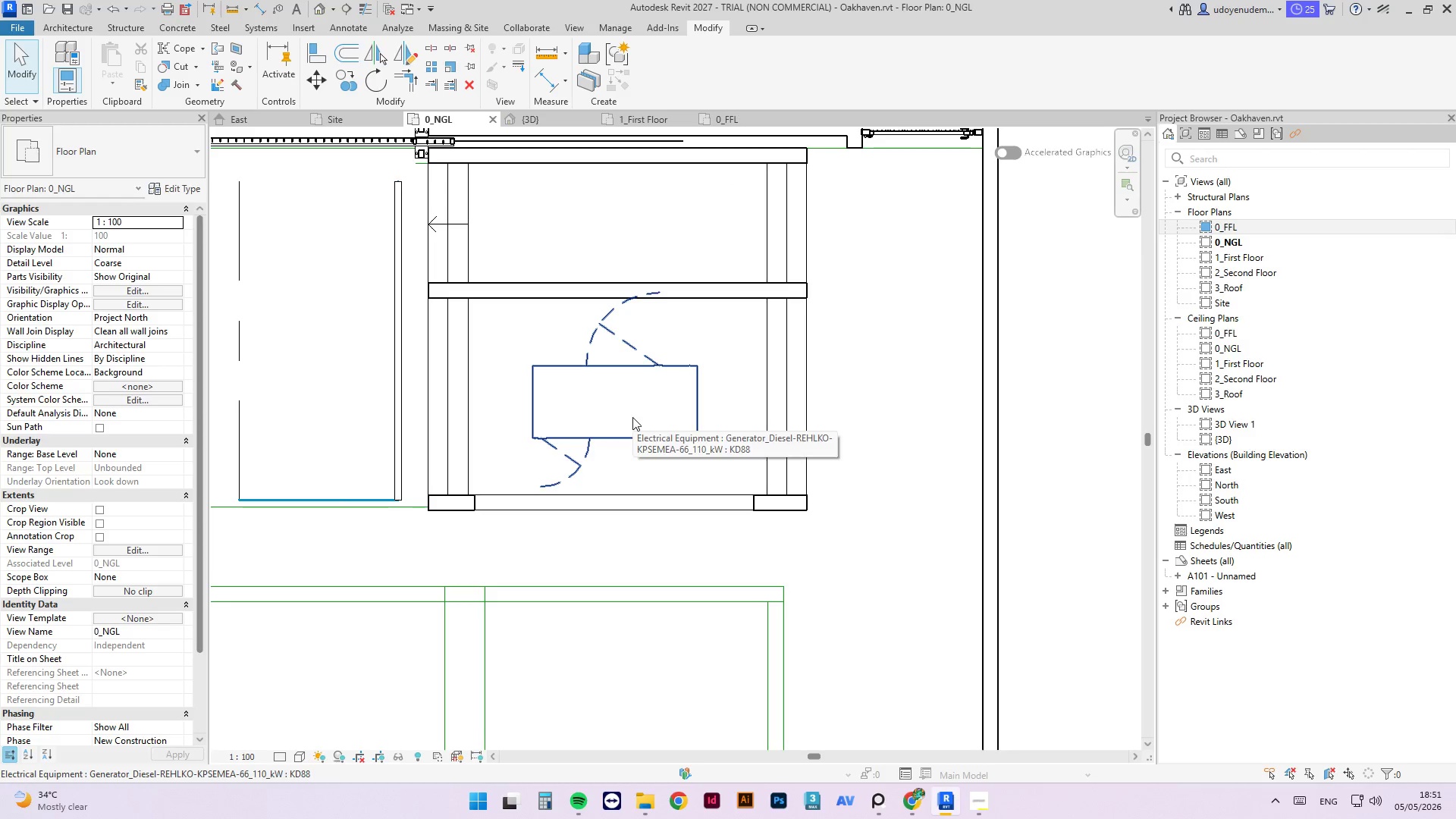 
wait(9.7)
 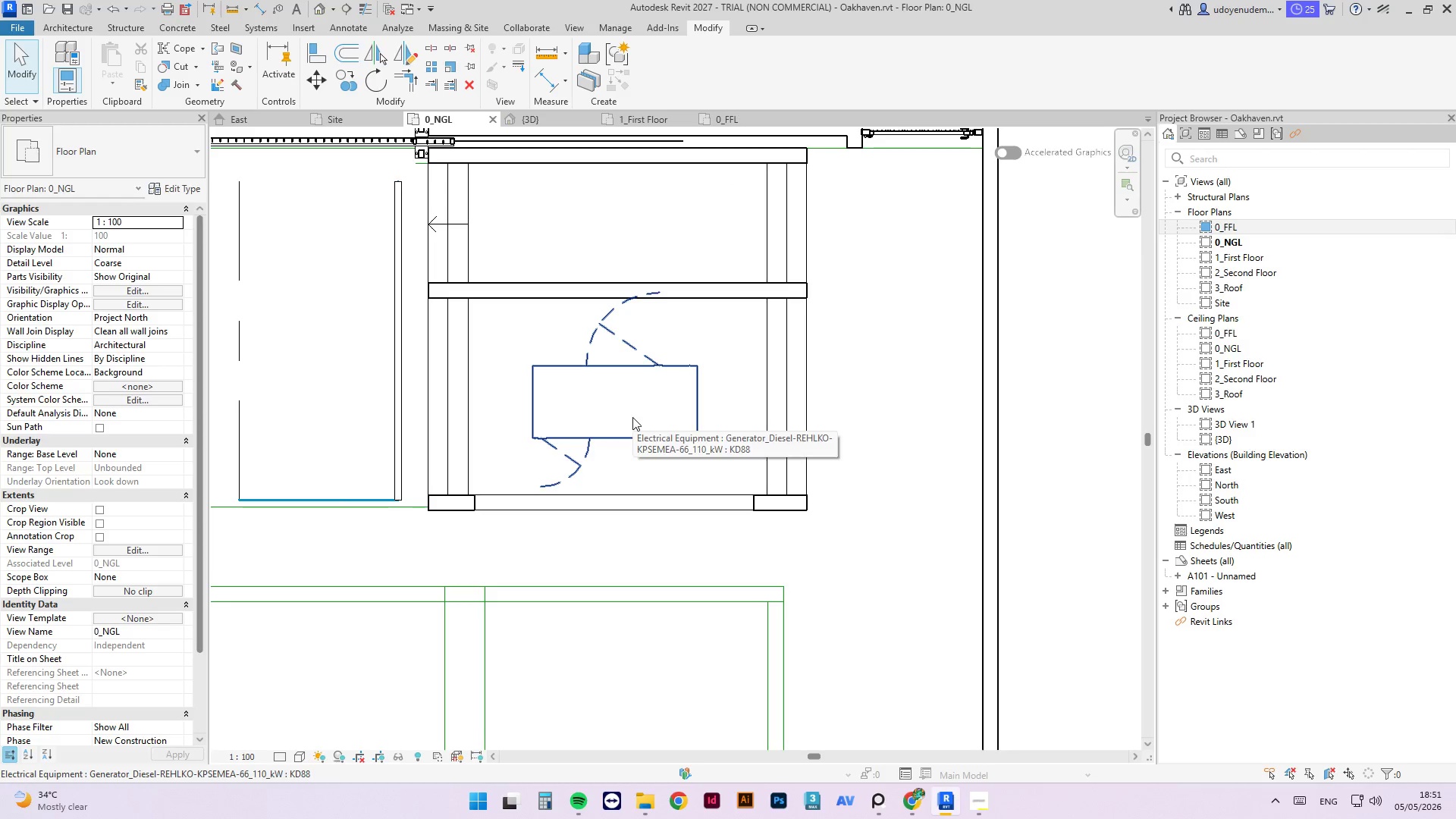 
scroll: coordinate [586, 452], scroll_direction: down, amount: 1.0
 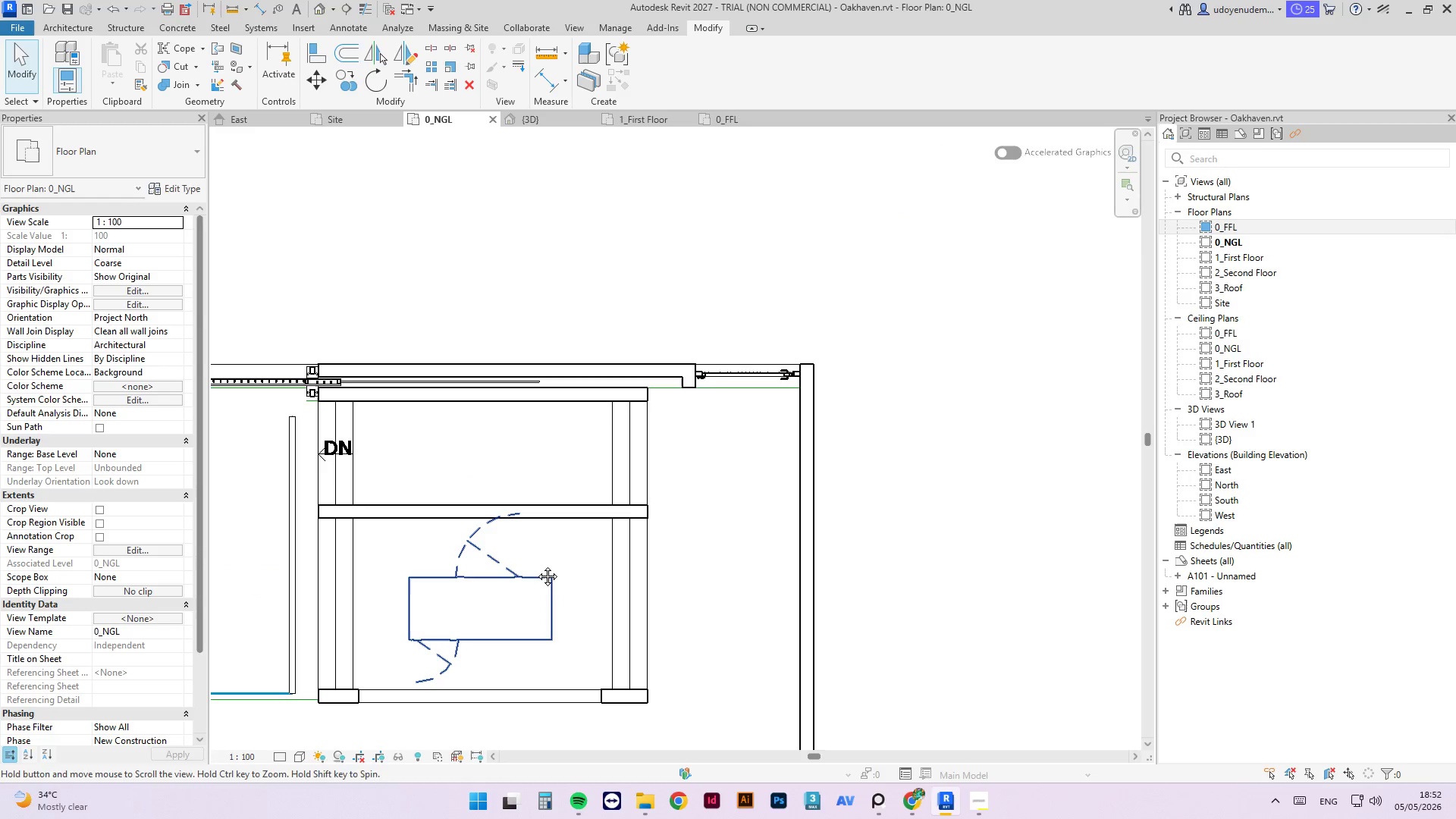 
mouse_move([532, 554])
 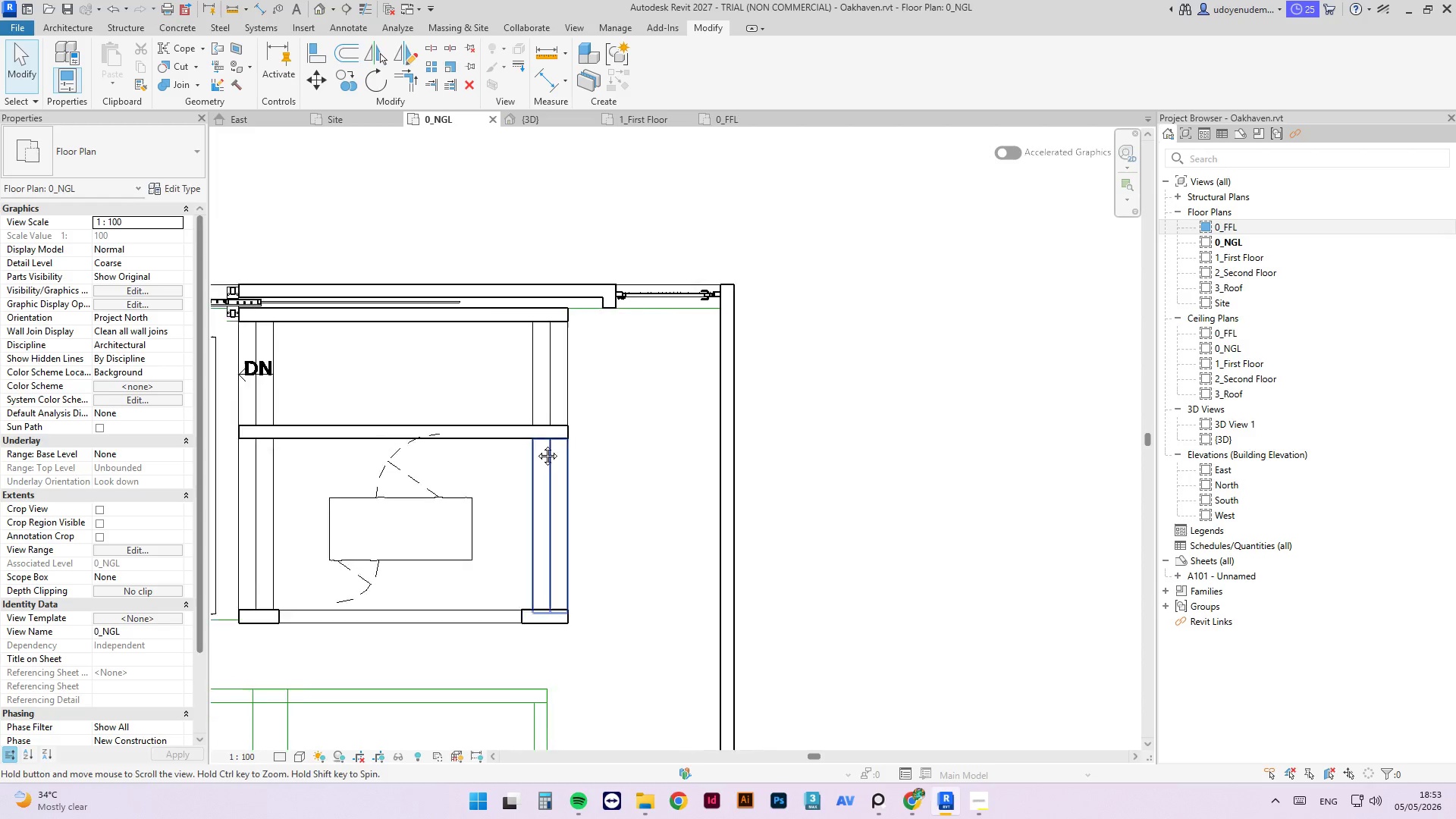 
wait(54.52)
 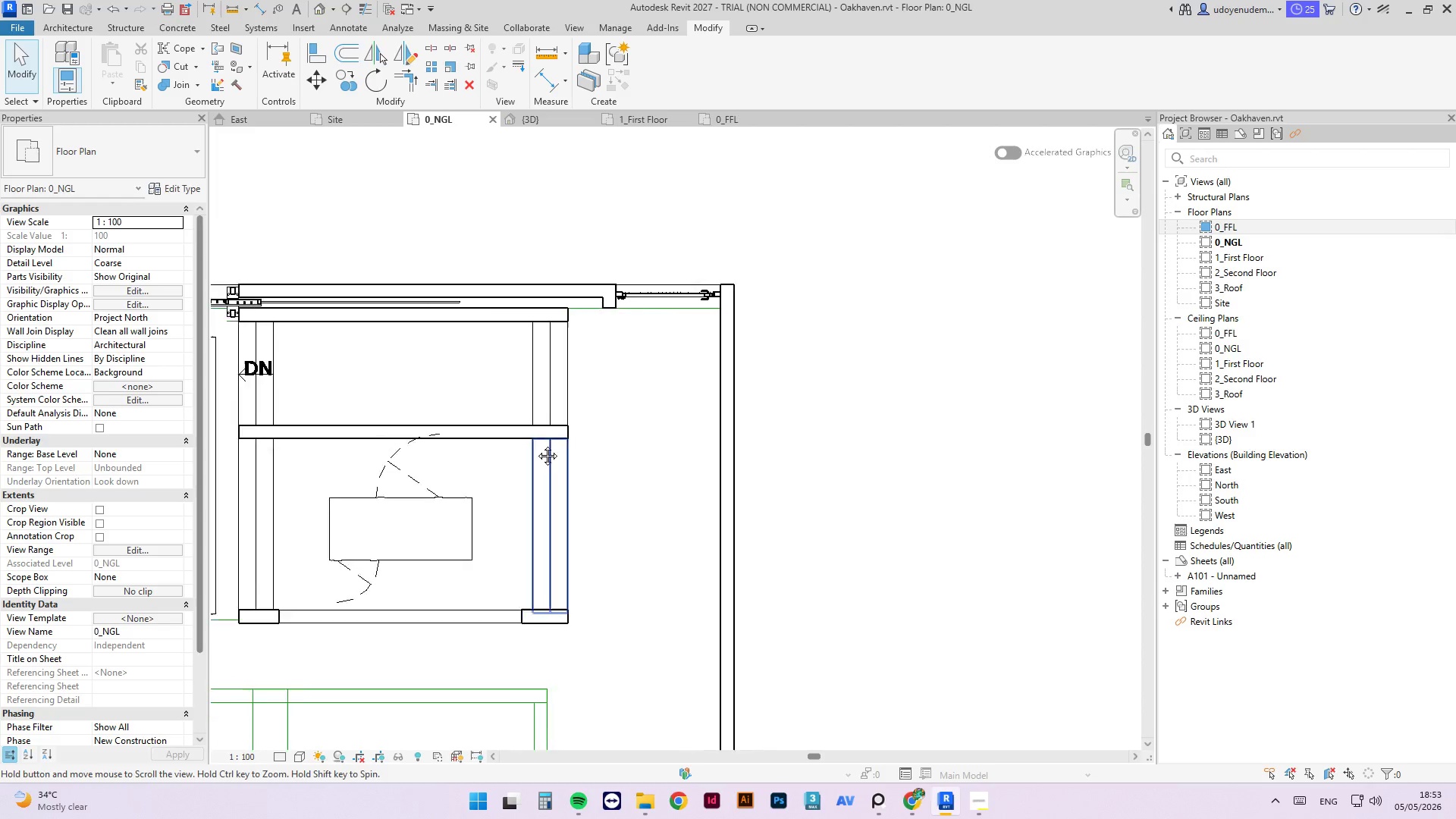 
mouse_move([560, 453])
 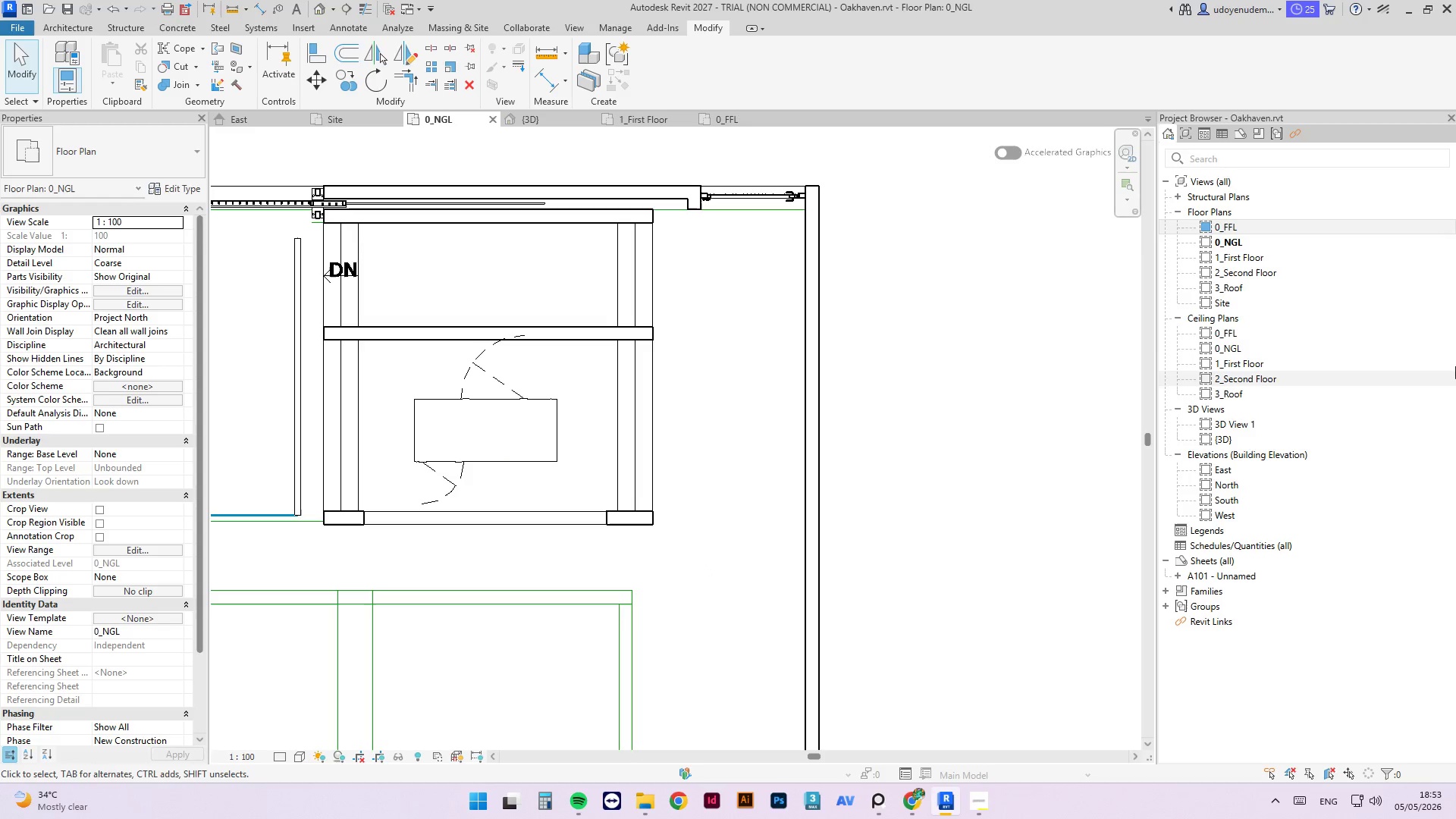 
wait(8.87)
 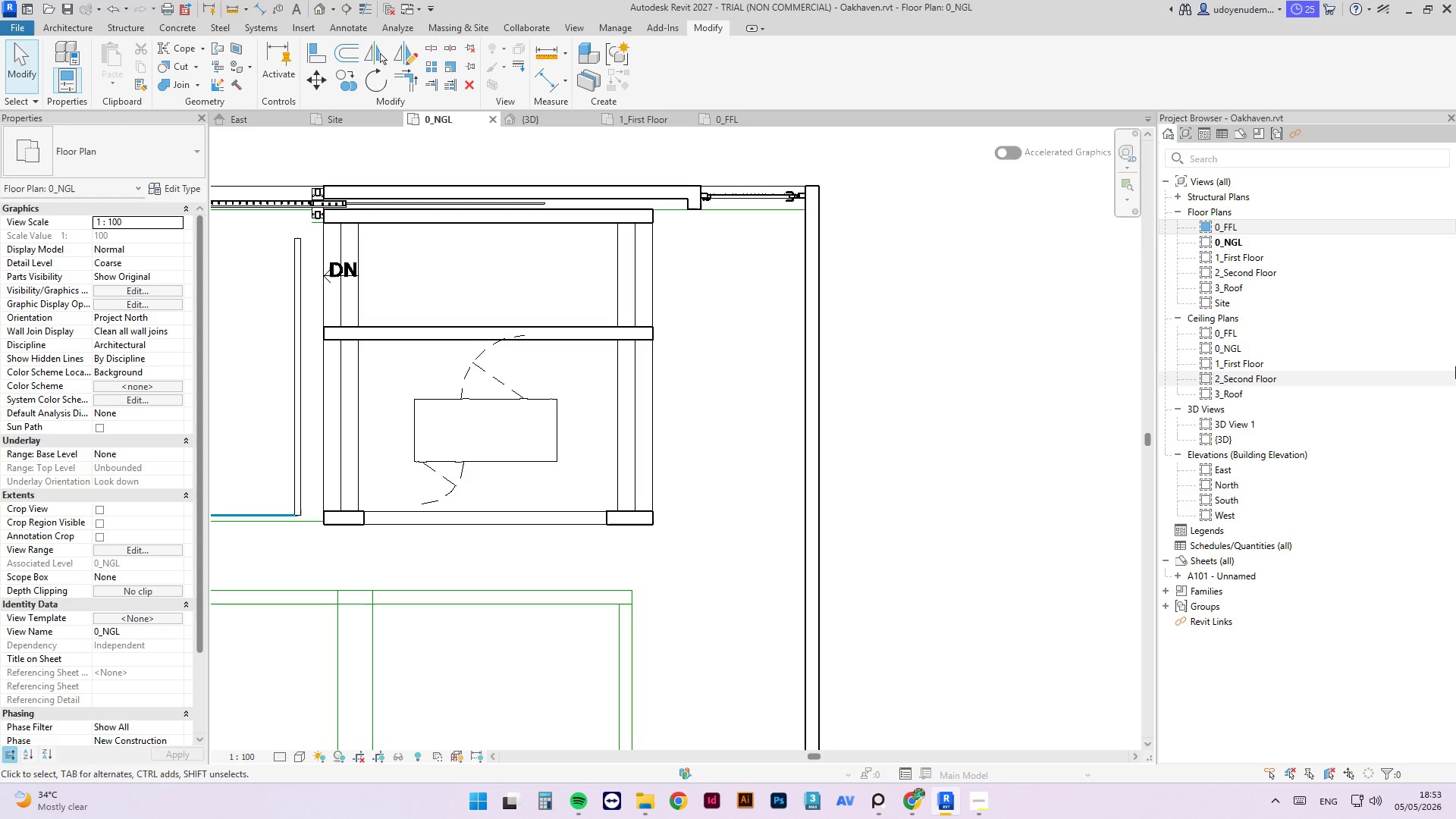 
left_click([807, 413])
 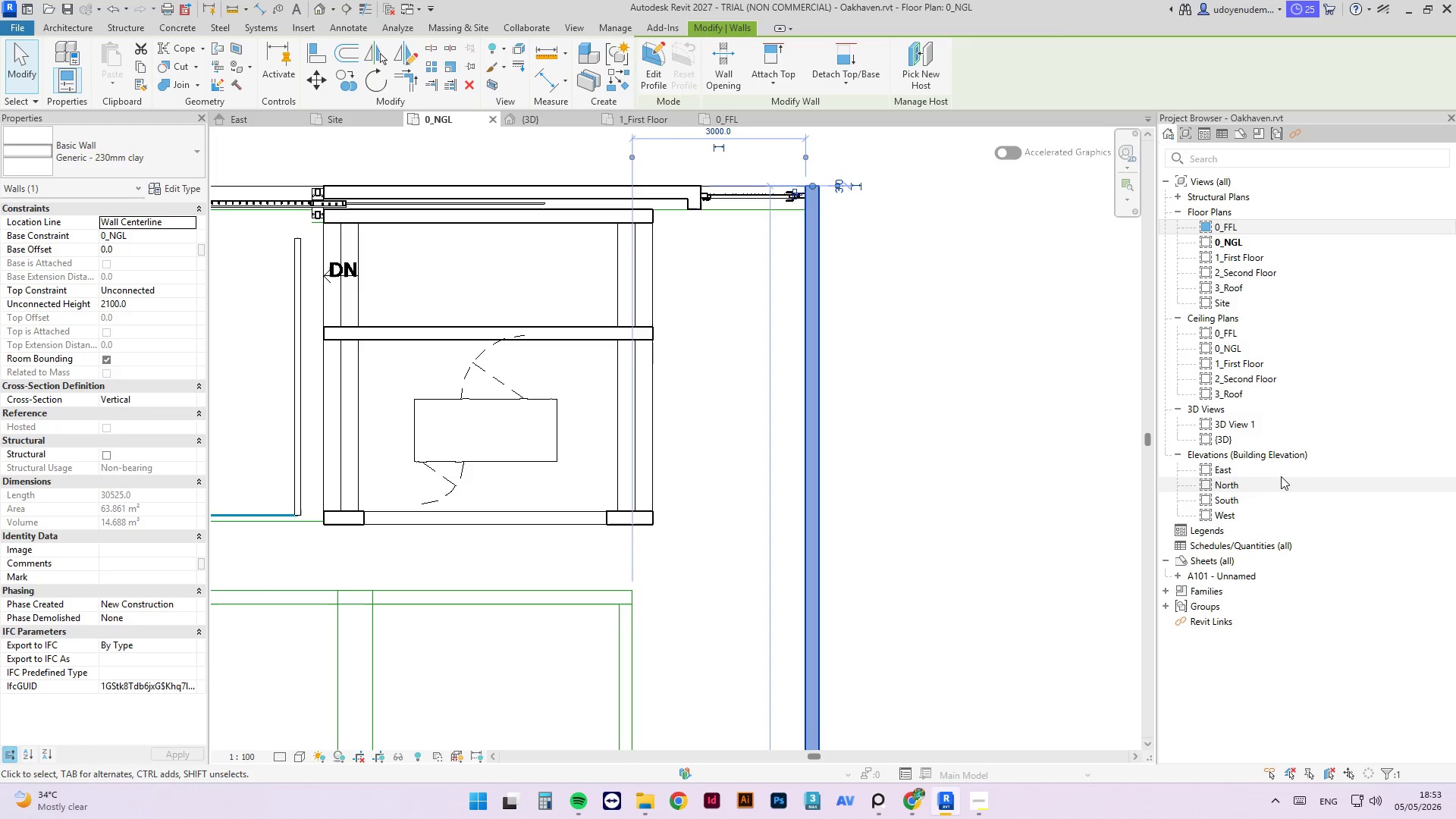 
key(Escape)
 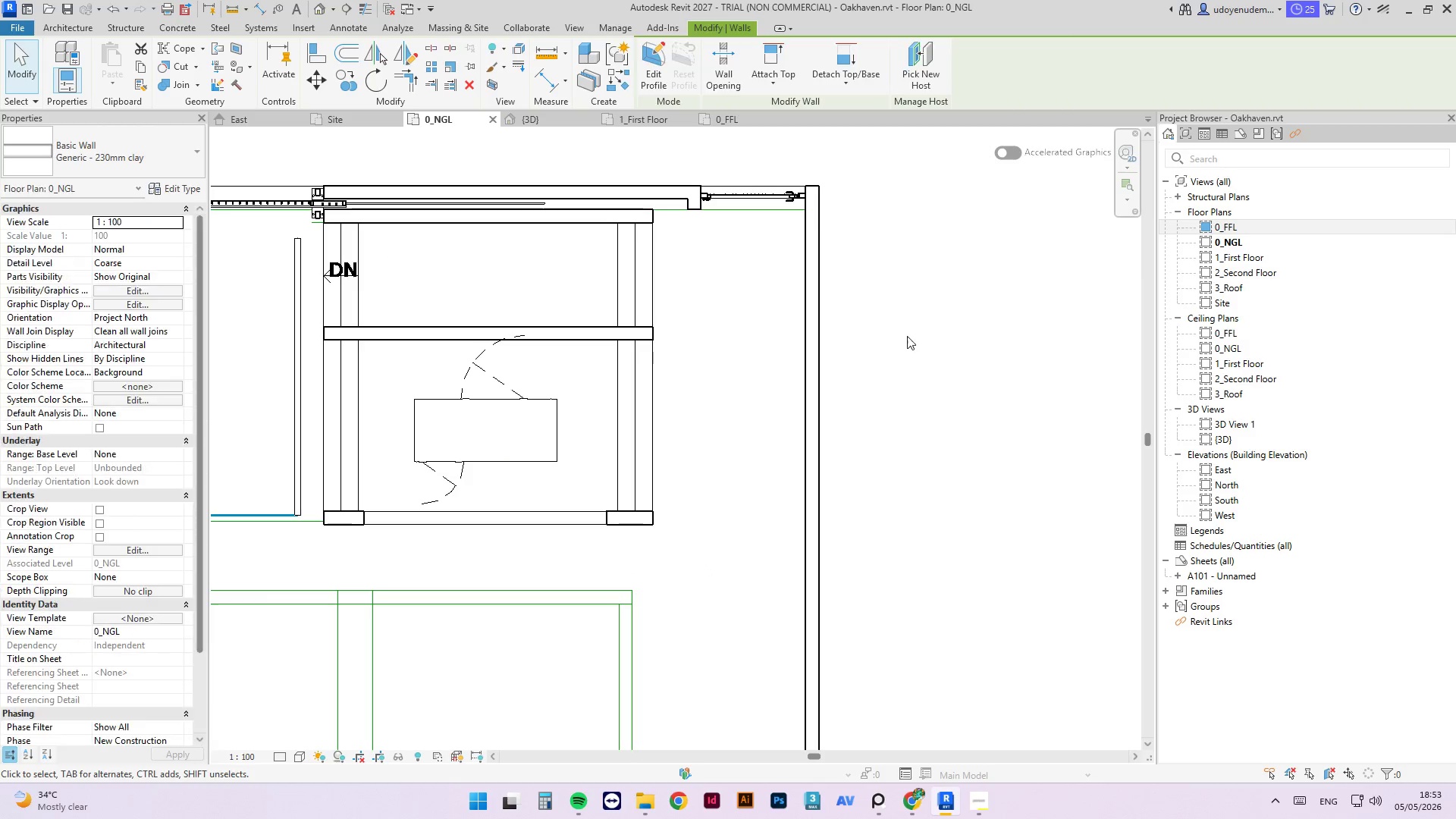 
key(Escape)
 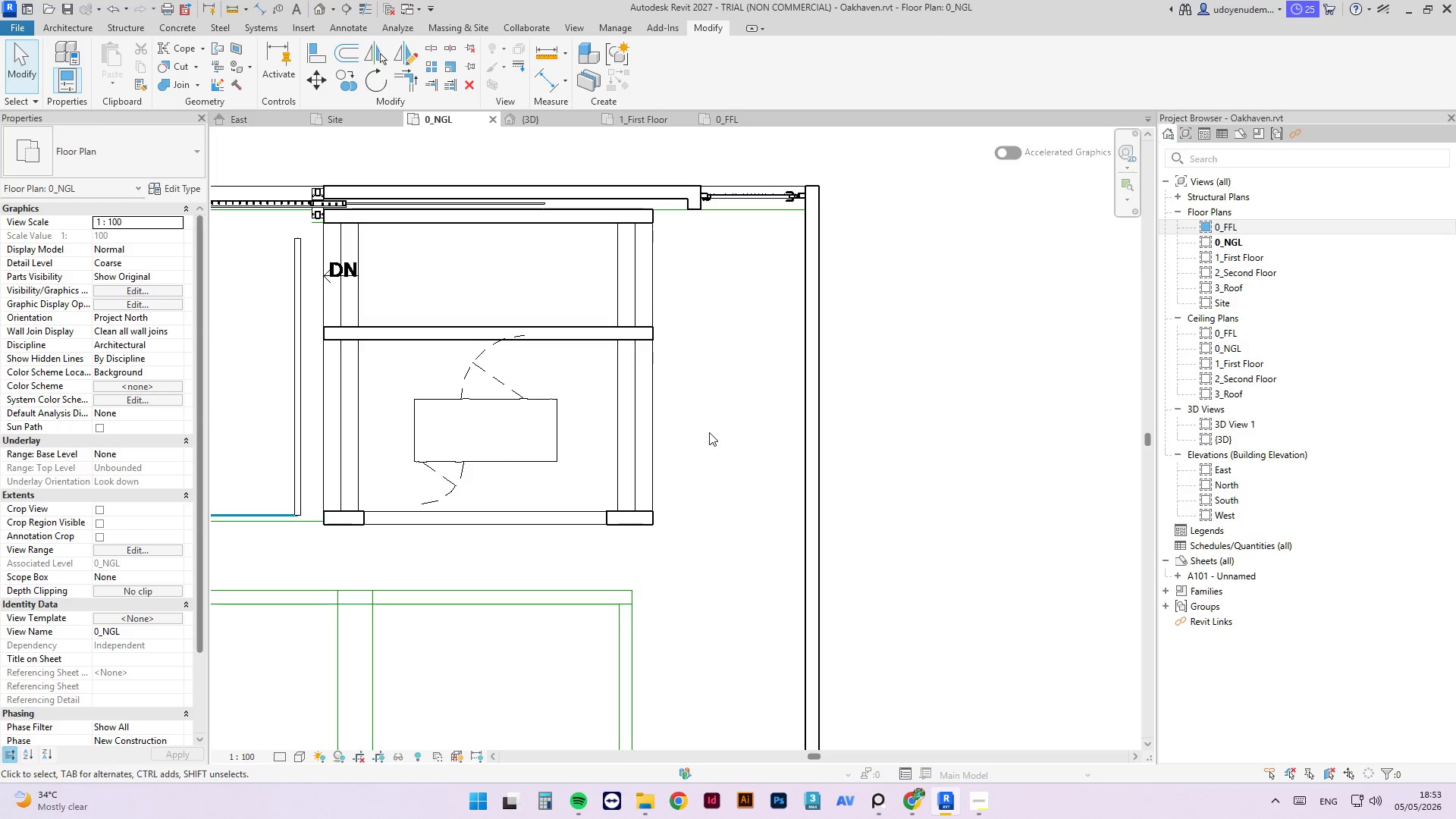 
scroll: coordinate [788, 436], scroll_direction: down, amount: 8.0
 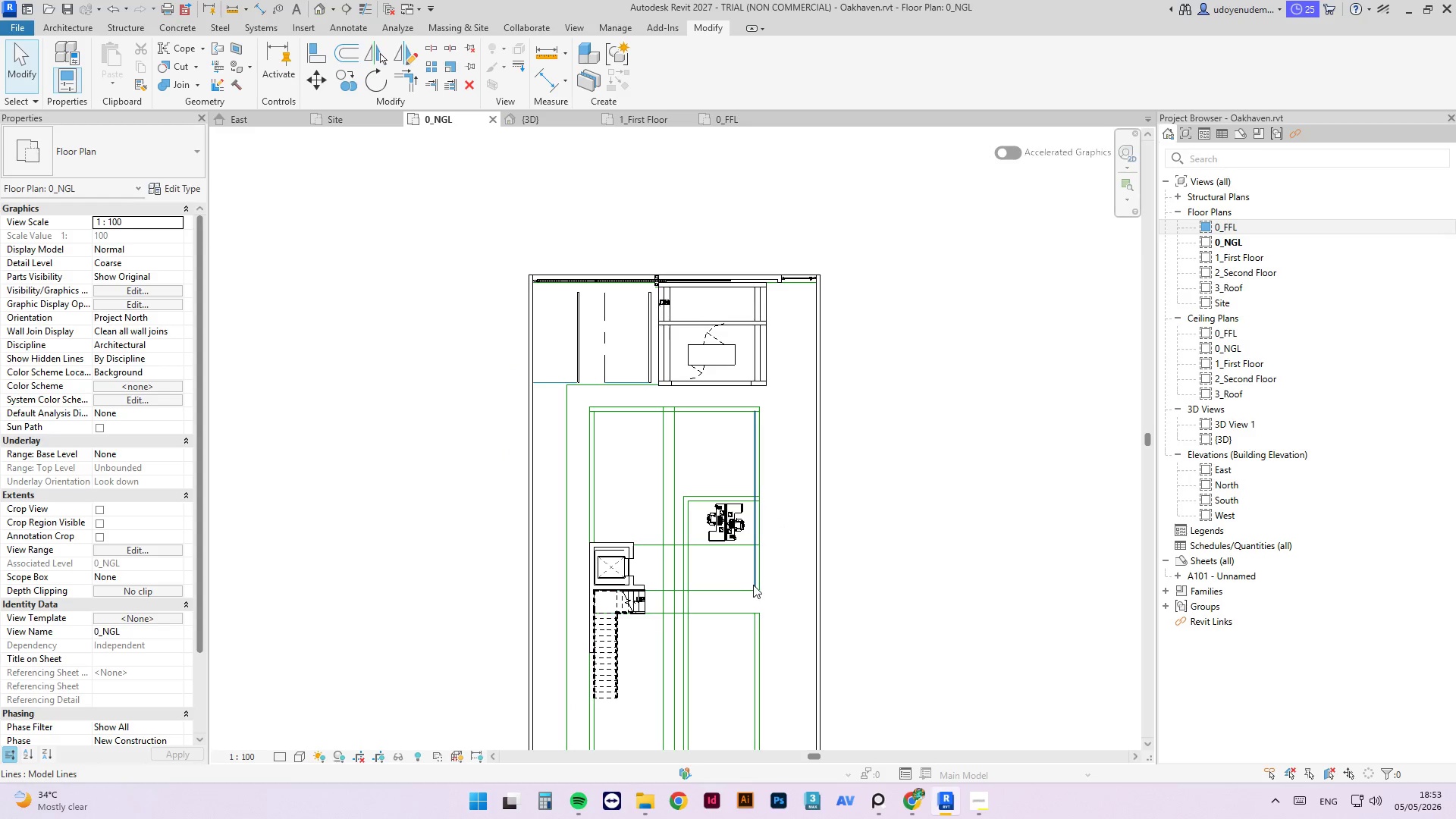 
scroll: coordinate [585, 513], scroll_direction: up, amount: 12.0
 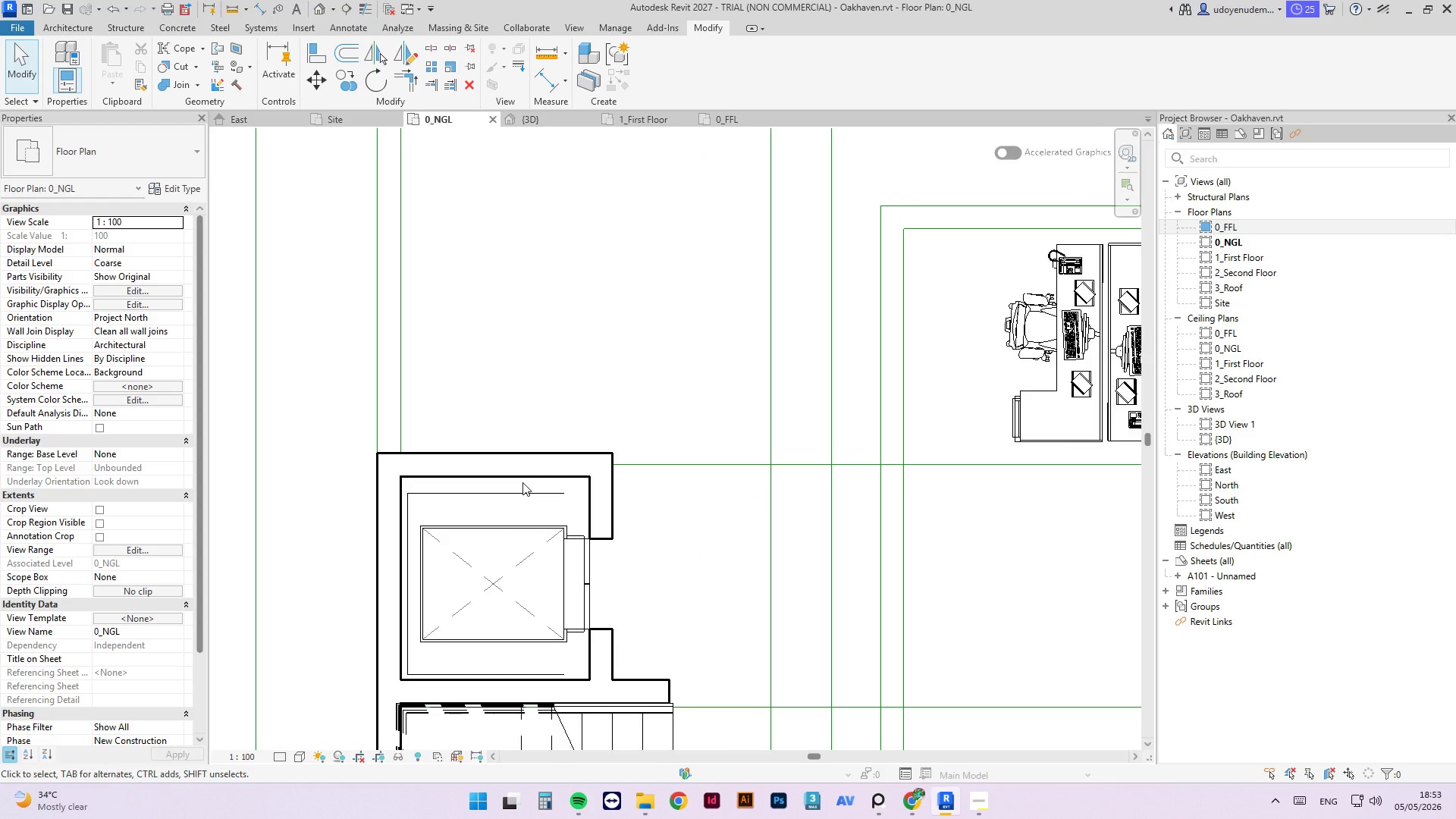 
wait(11.66)
 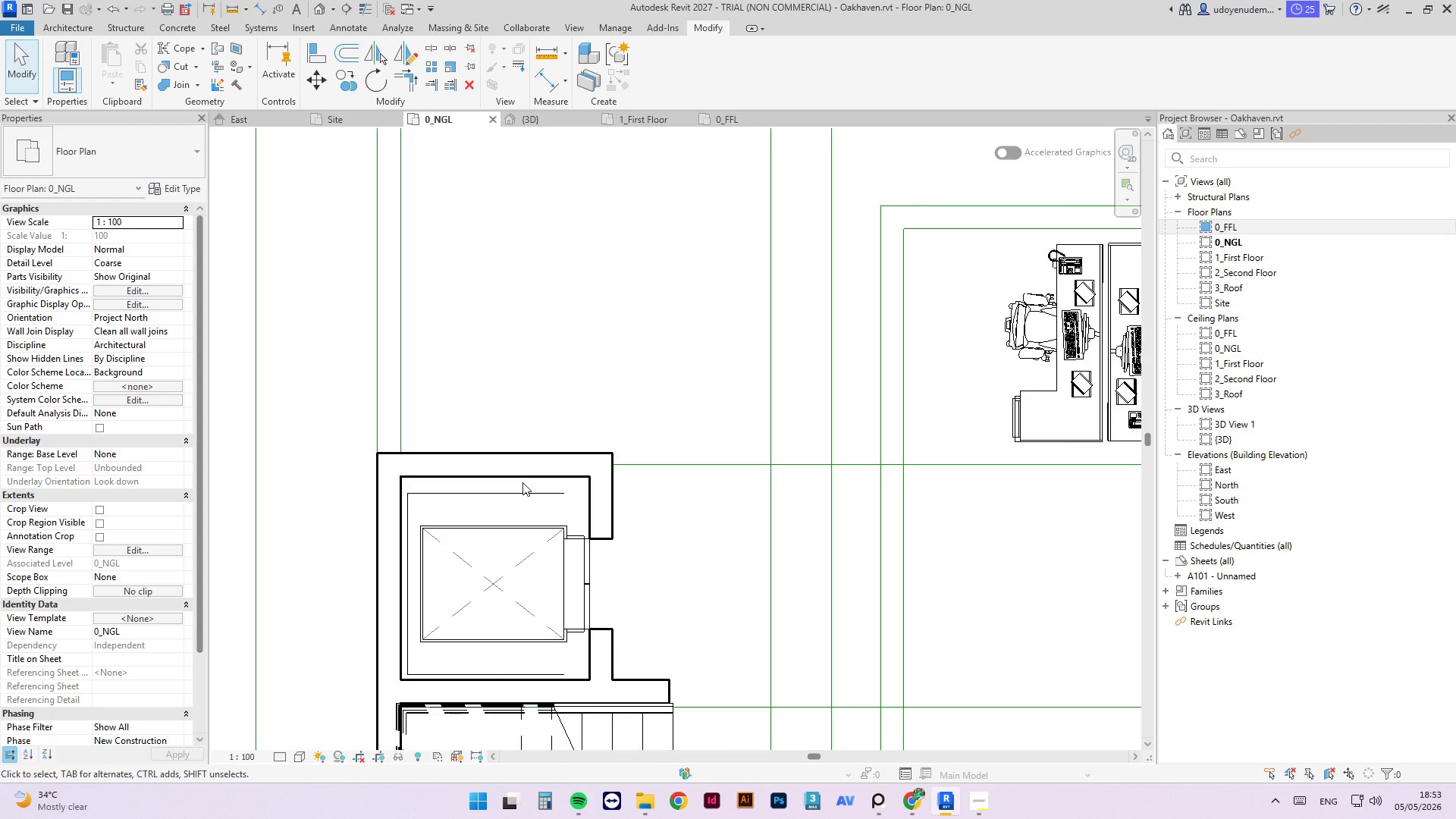 
scroll: coordinate [598, 497], scroll_direction: up, amount: 1.0
 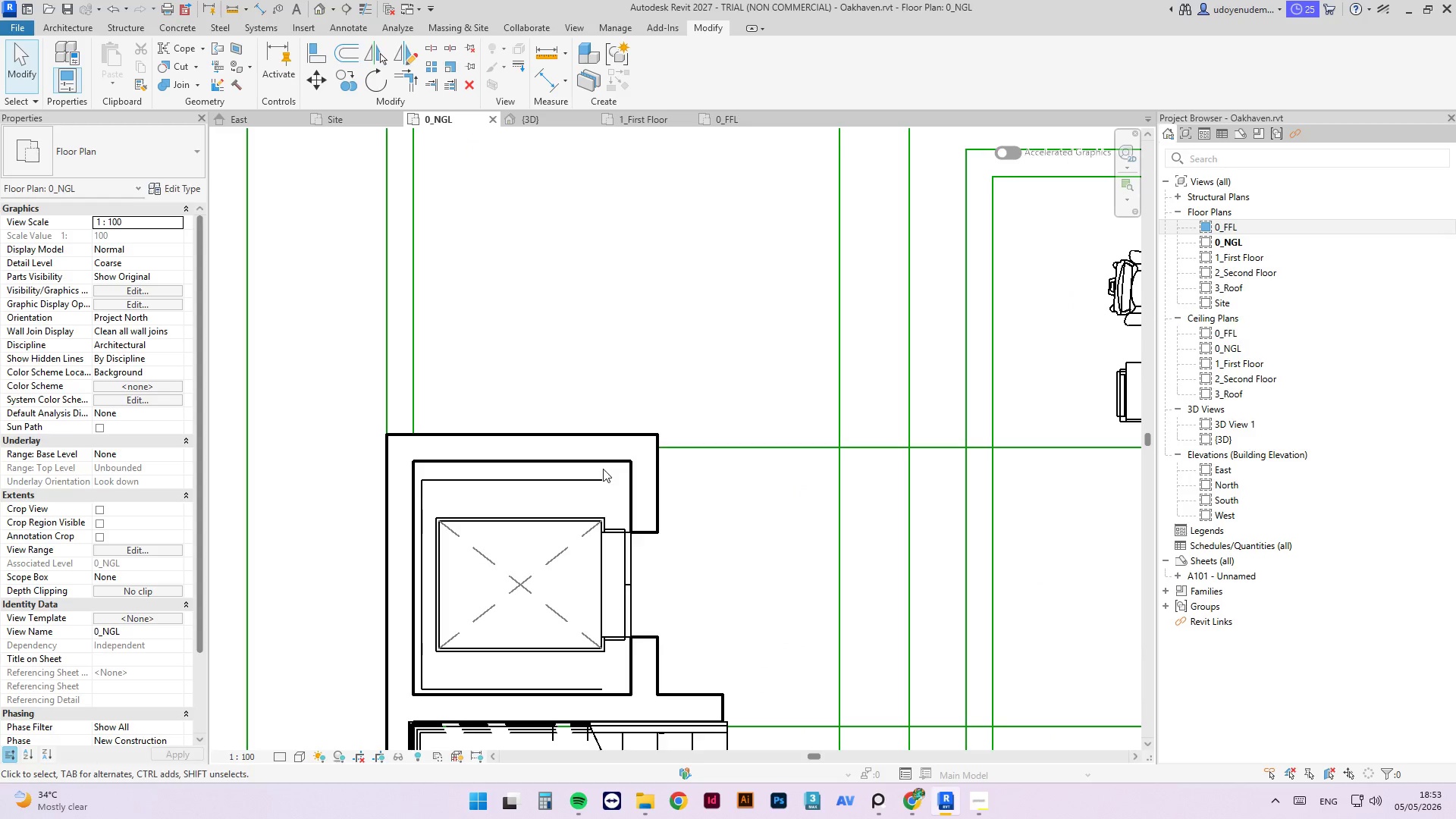 
double_click([603, 465])
 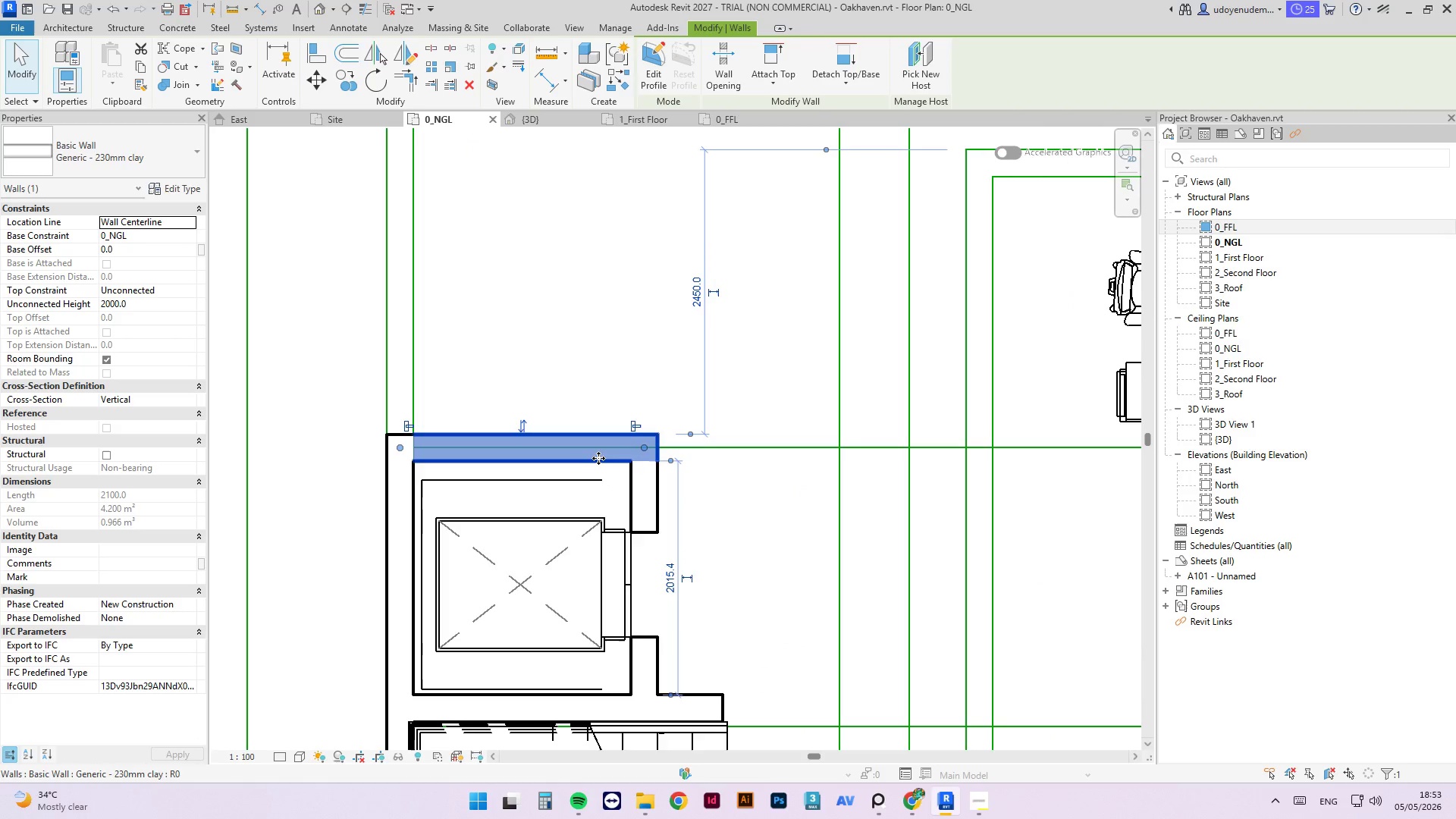 
key(ArrowDown)
 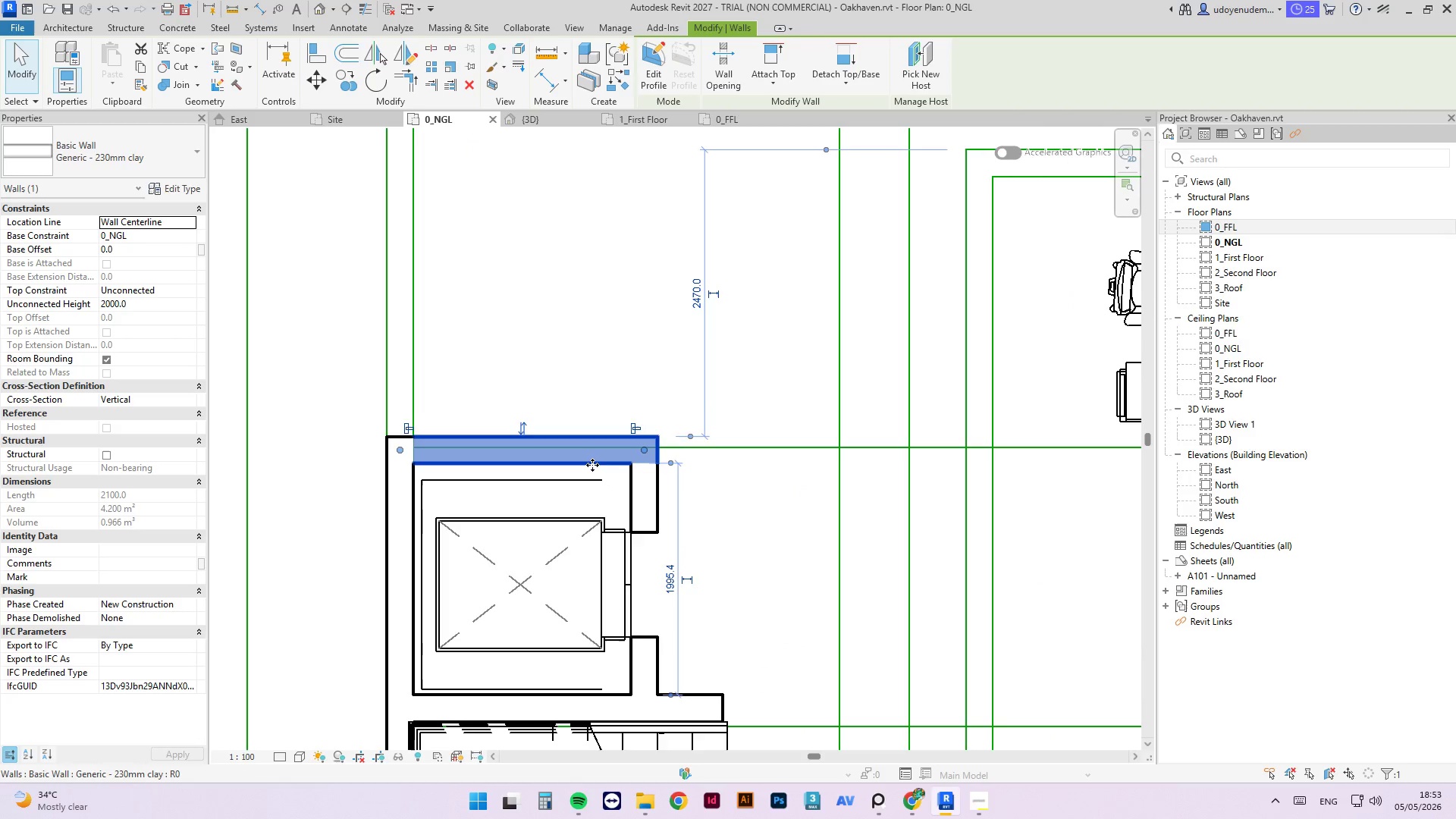 
key(ArrowDown)
 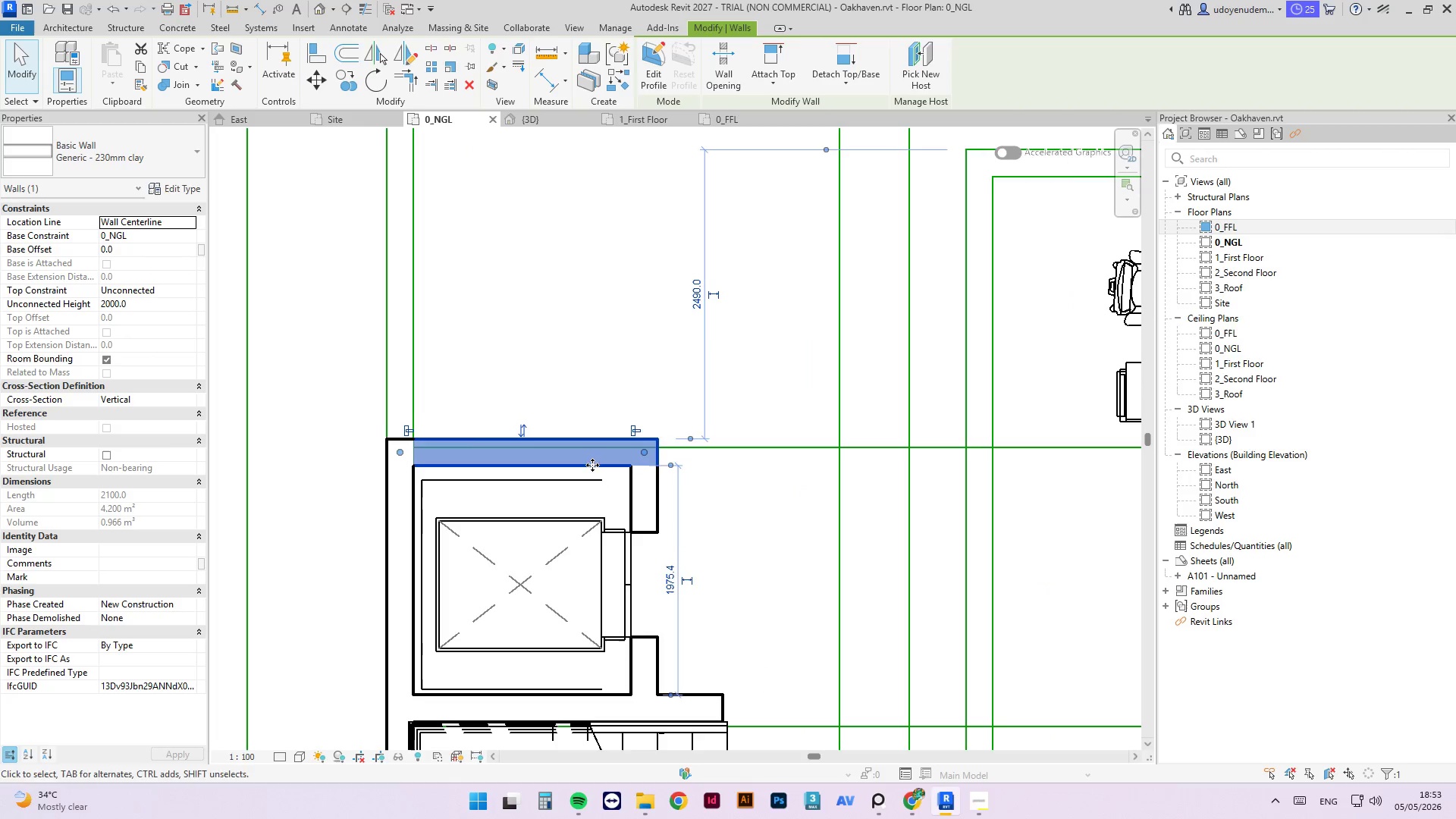 
key(ArrowDown)
 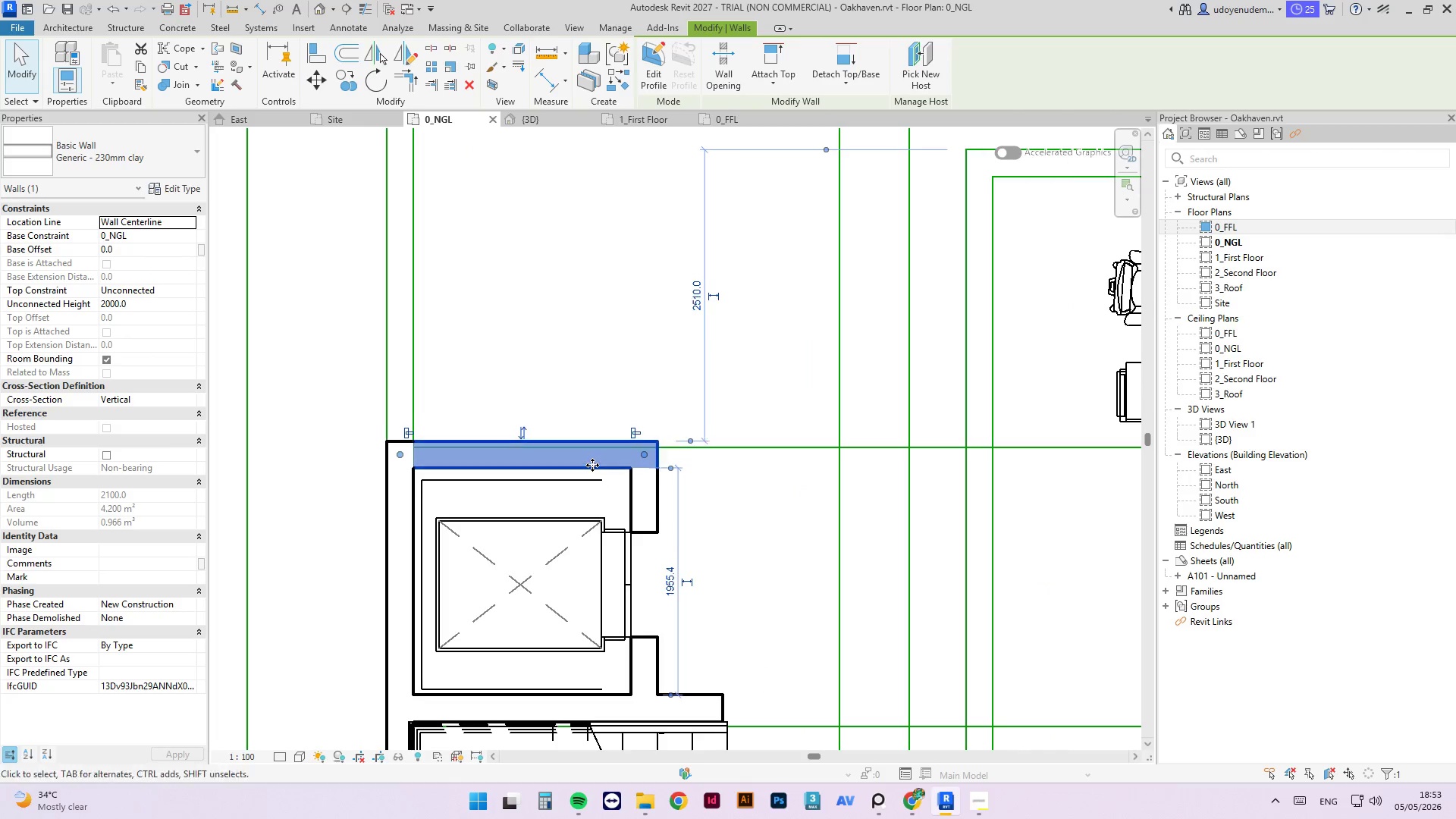 
key(ArrowDown)
 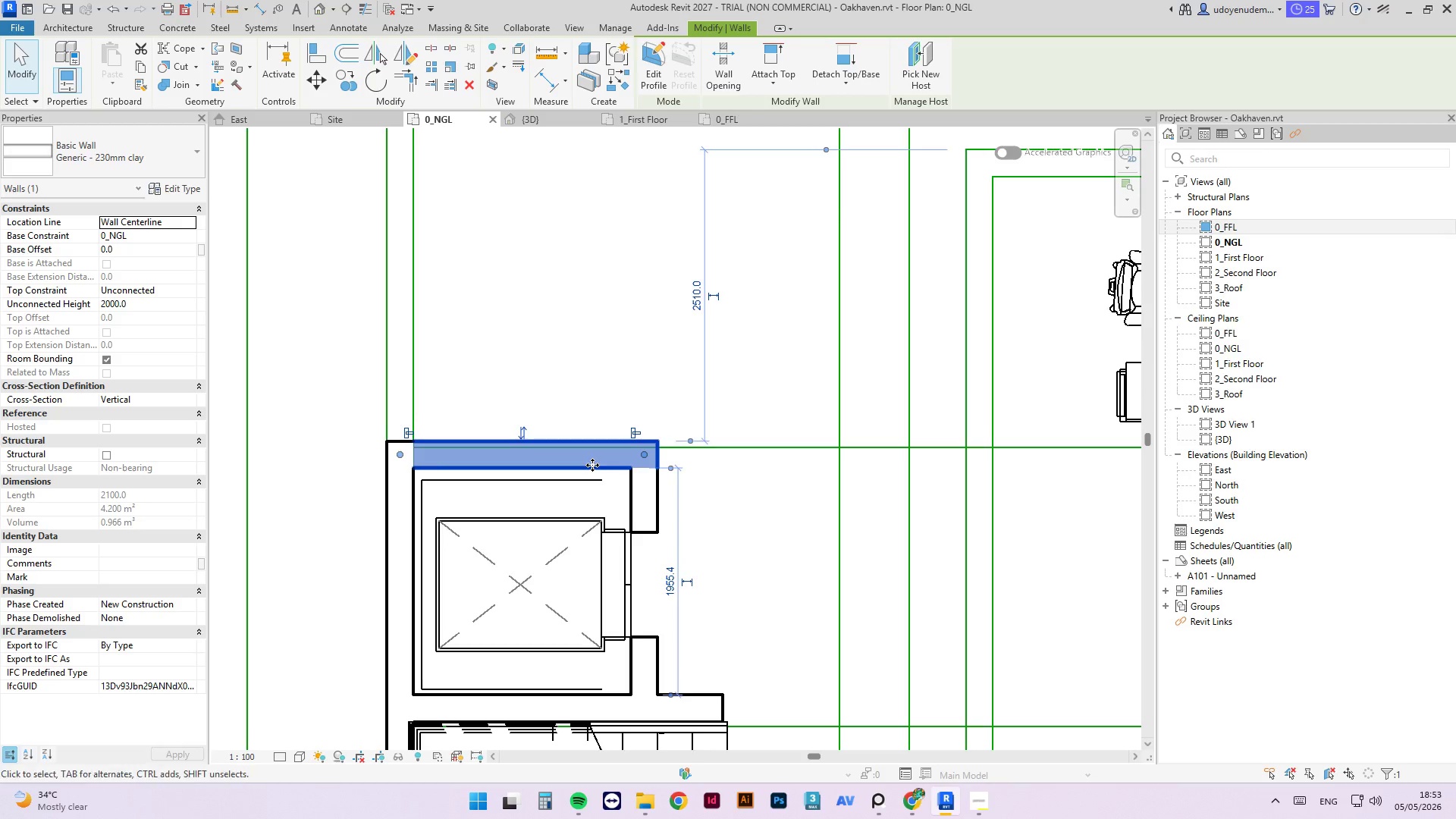 
key(ArrowDown)
 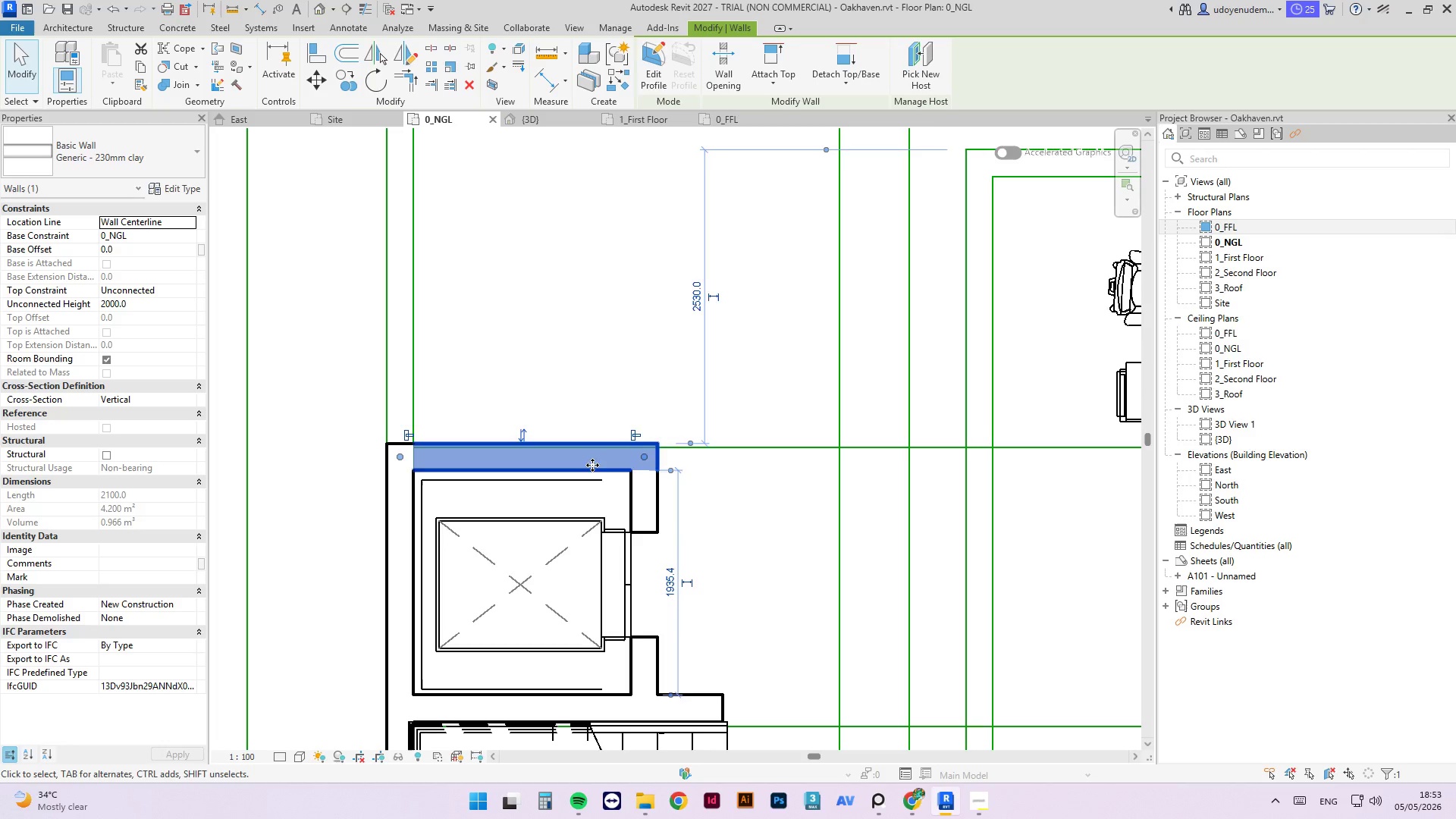 
key(ArrowDown)
 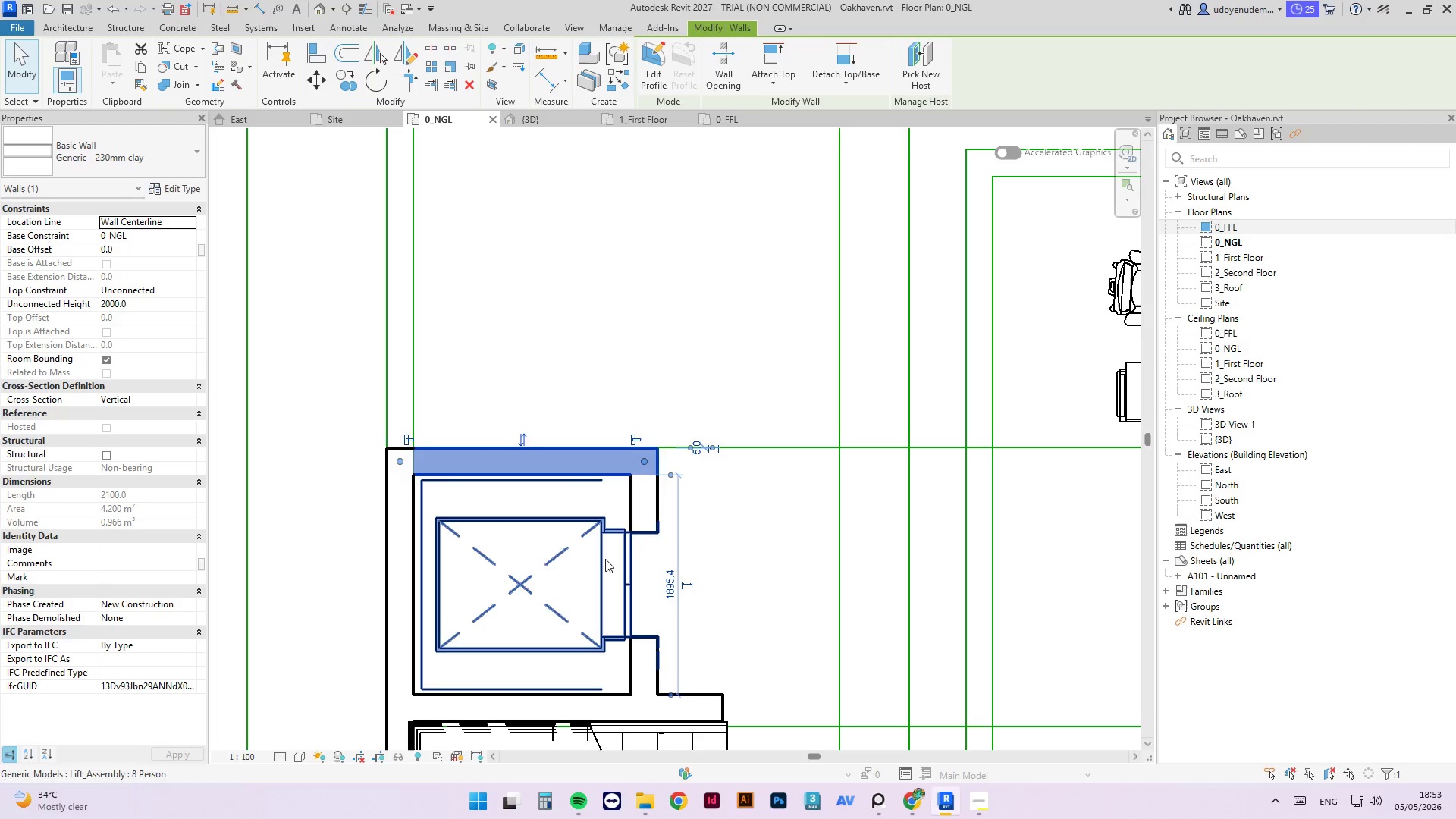 
scroll: coordinate [709, 474], scroll_direction: down, amount: 3.0
 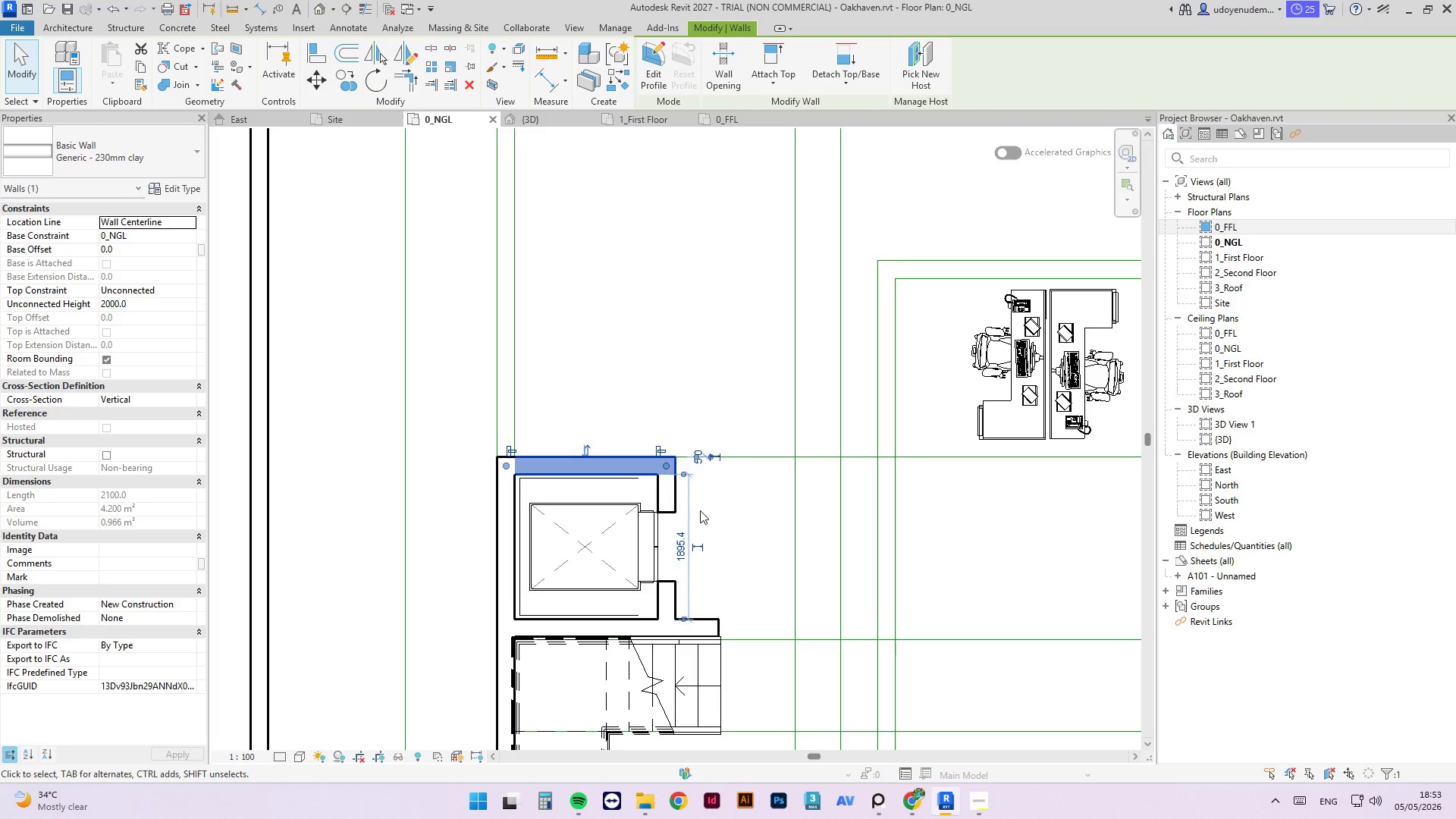 
key(A)
 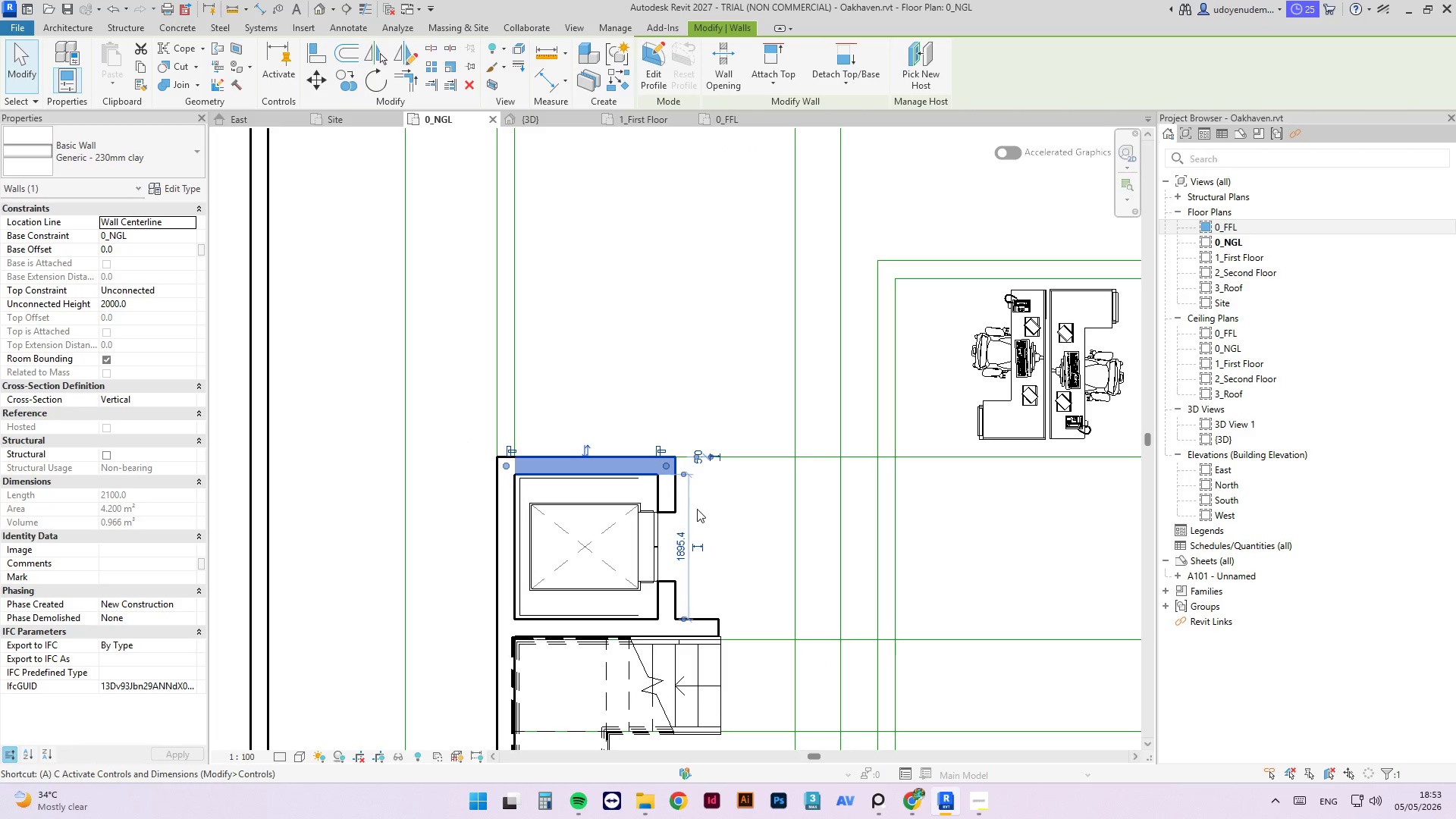 
key(L)
 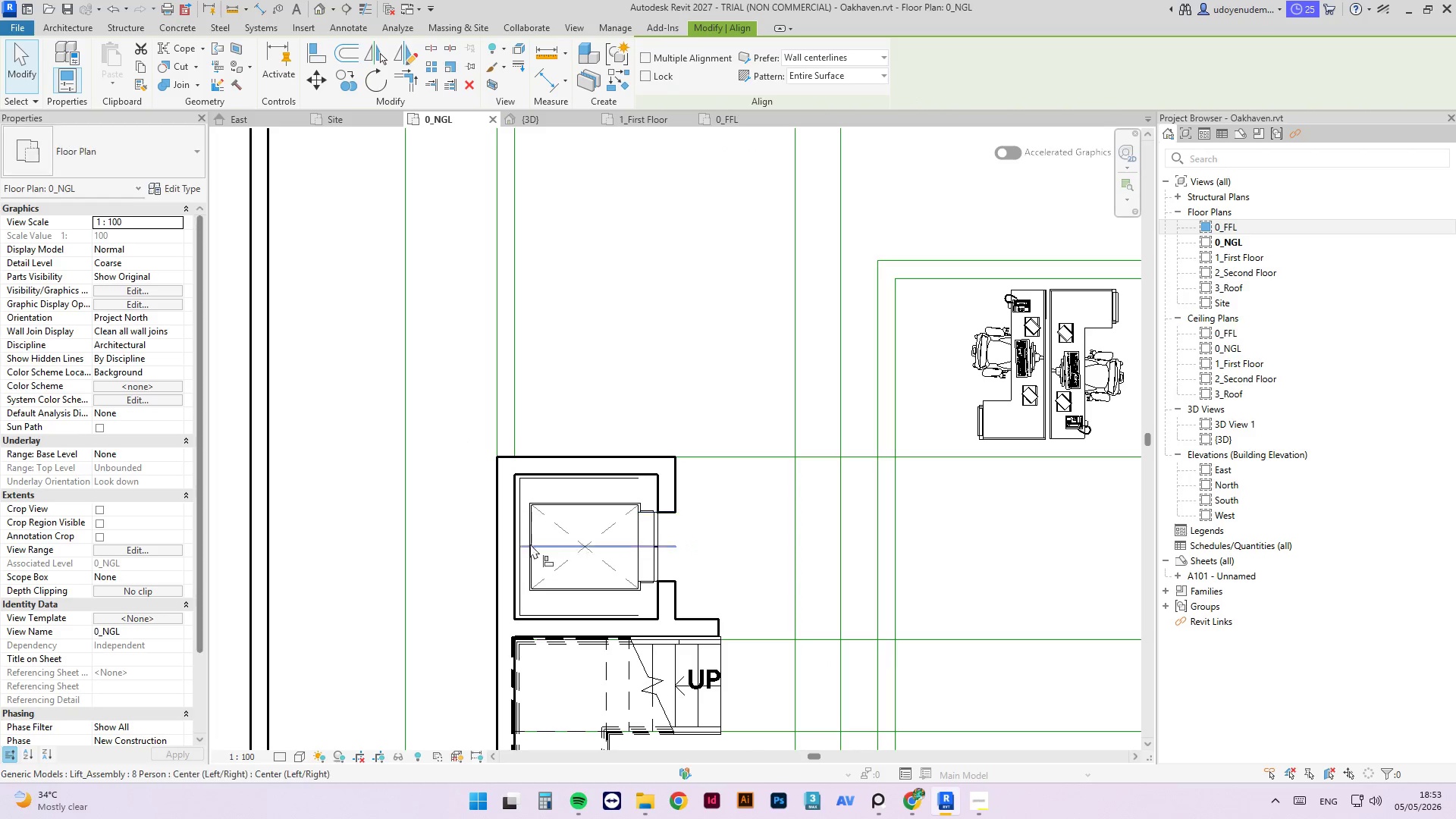 
scroll: coordinate [535, 516], scroll_direction: up, amount: 3.0
 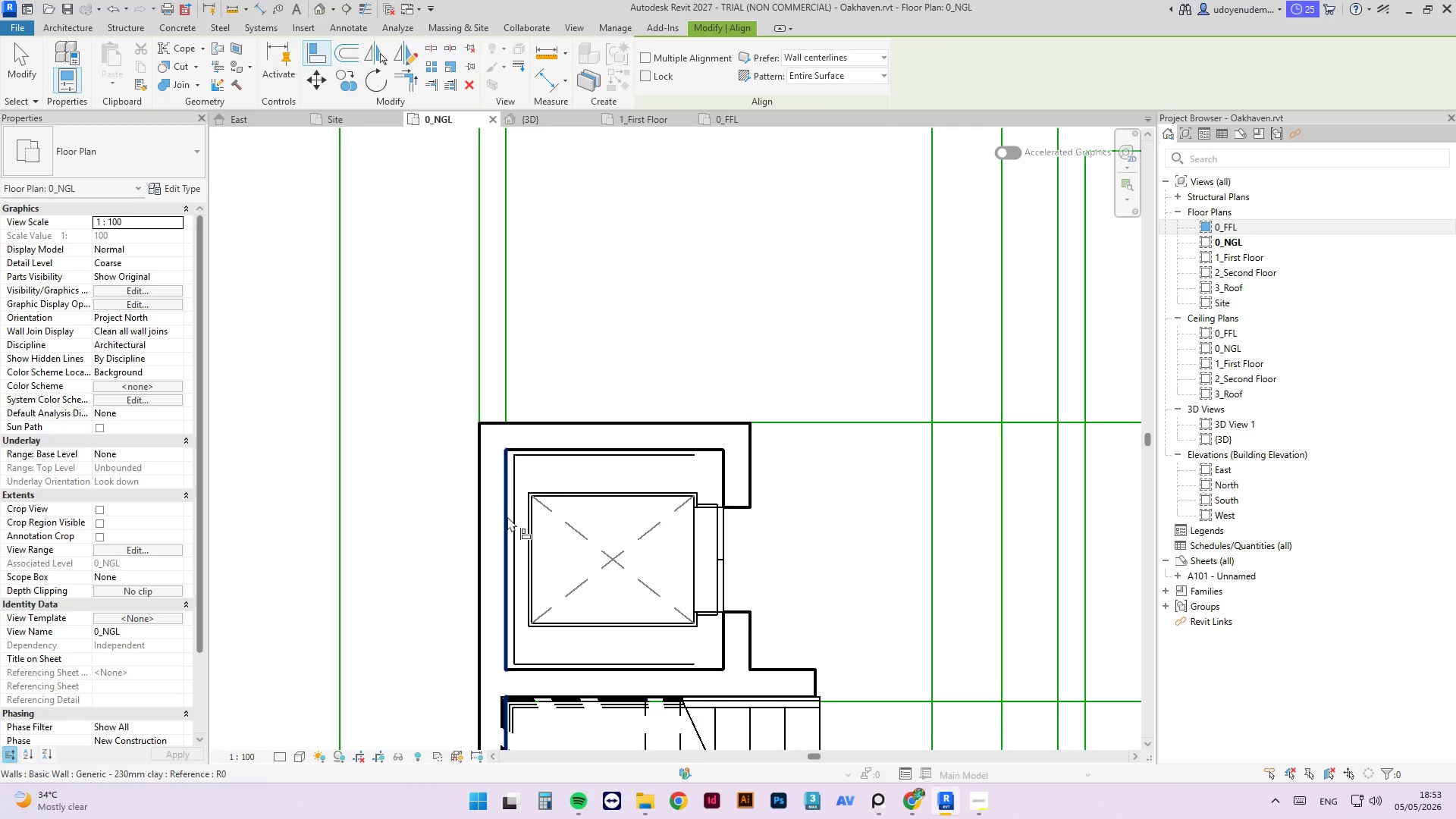 
left_click([507, 516])
 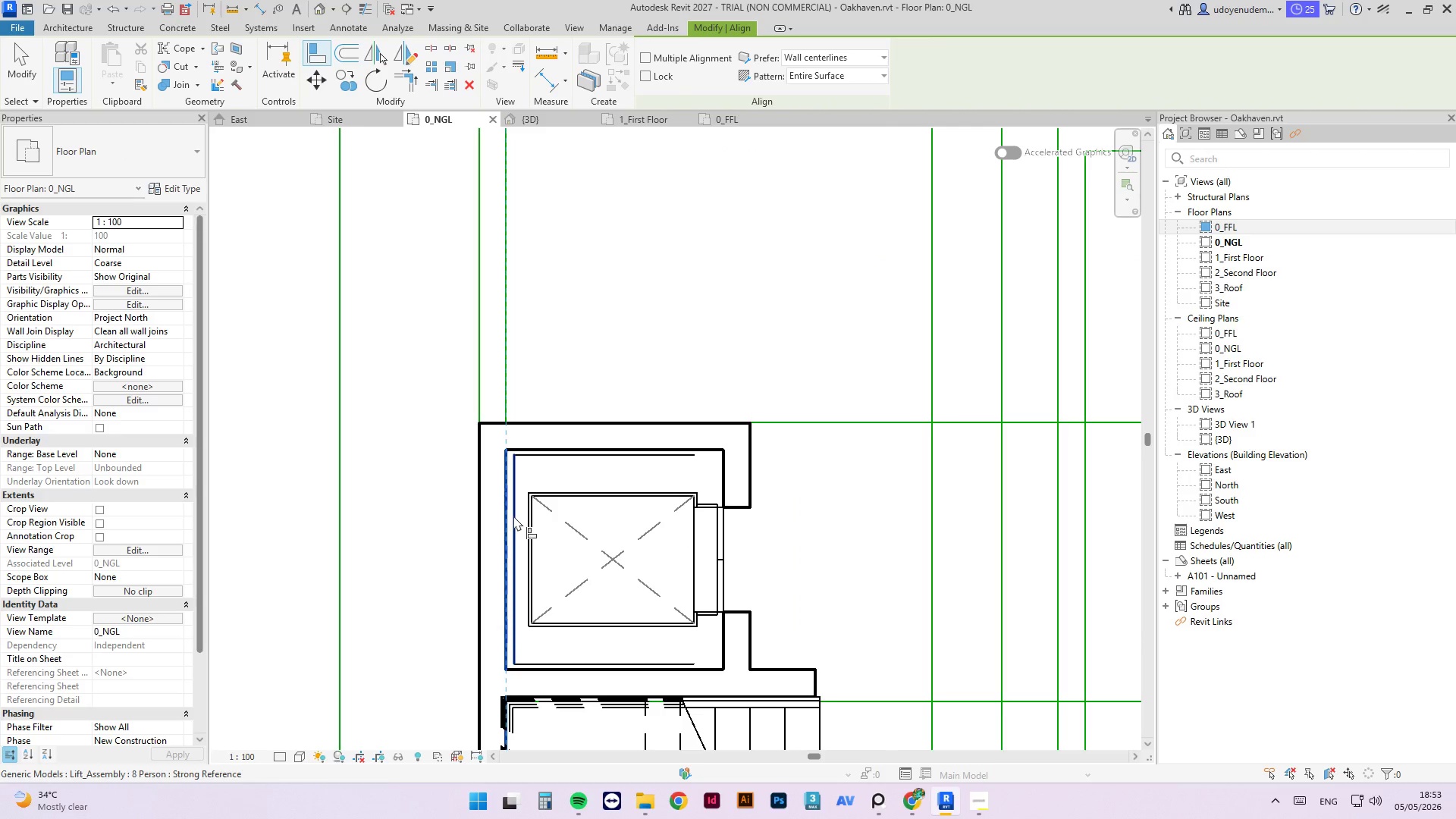 
left_click([513, 516])
 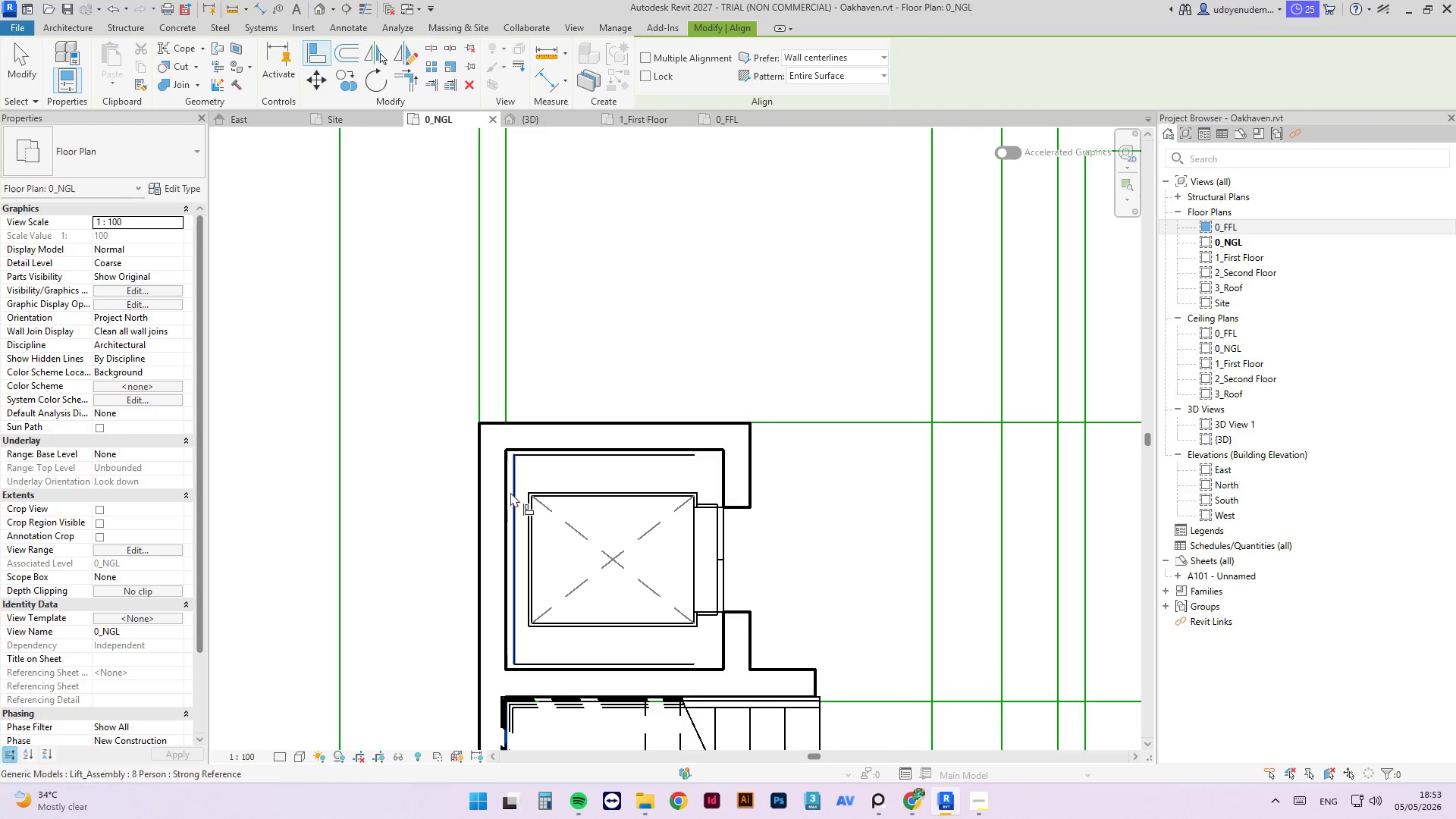 
key(Escape)
 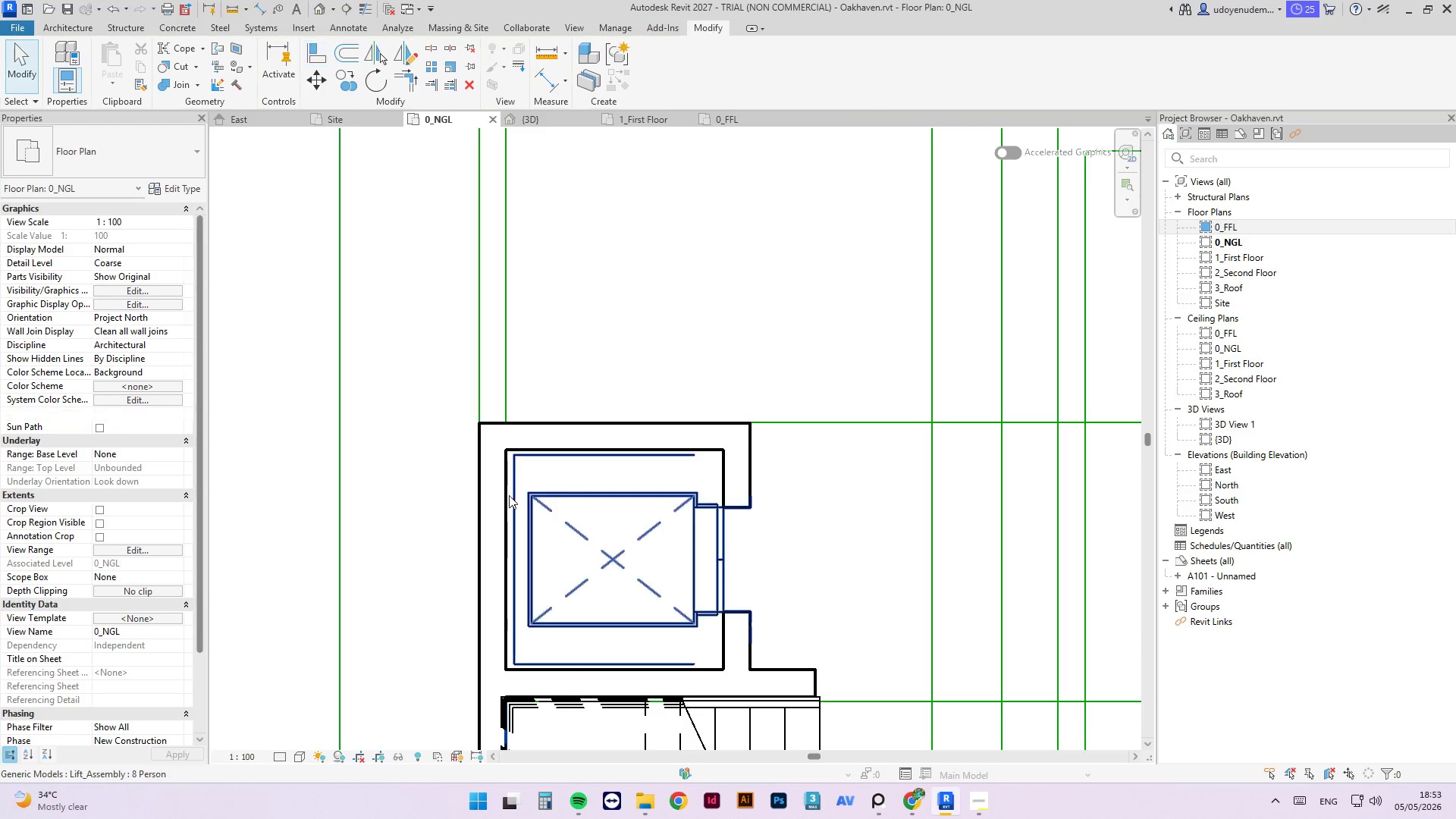 
key(Escape)
 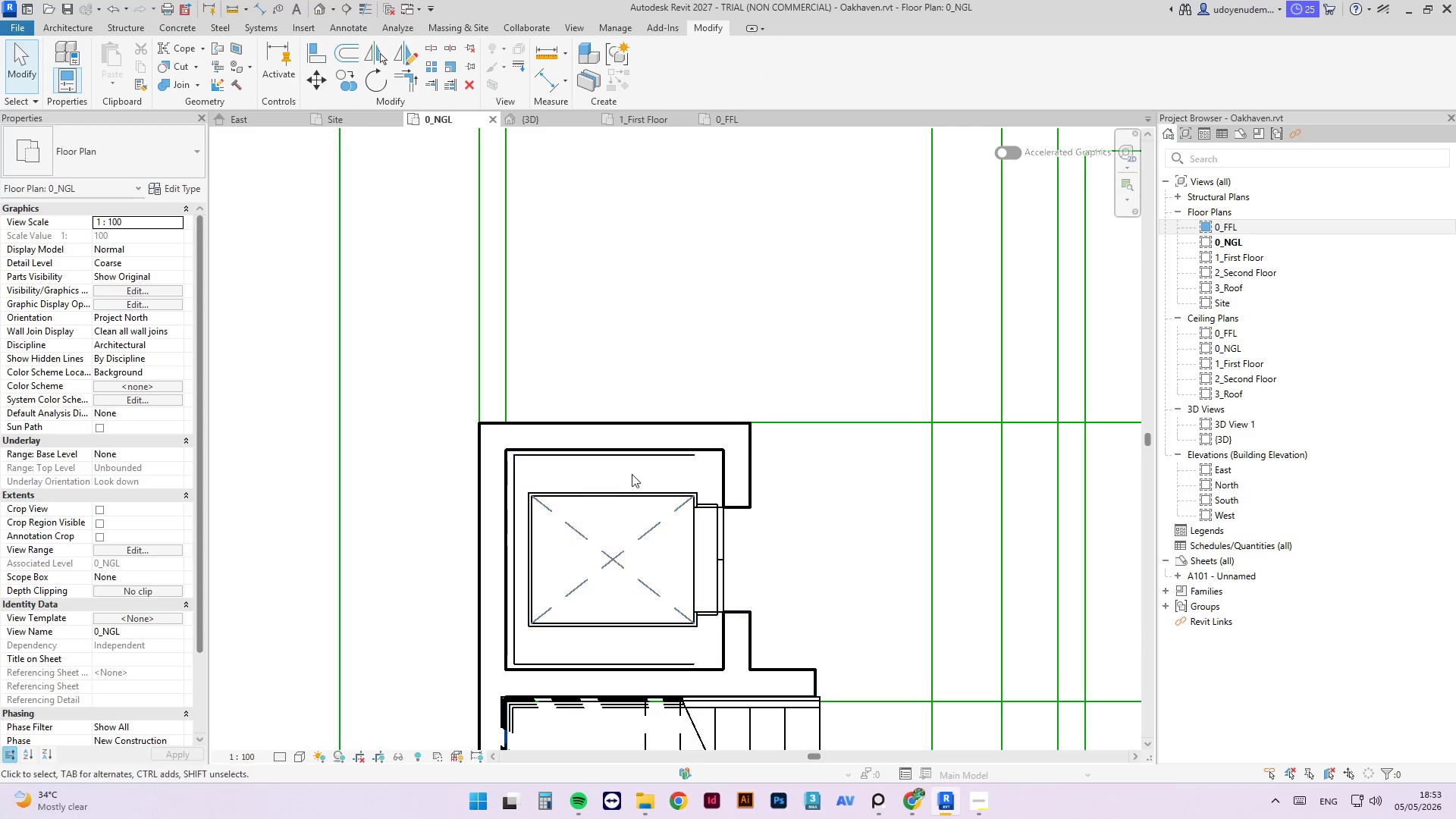 
key(Escape)
 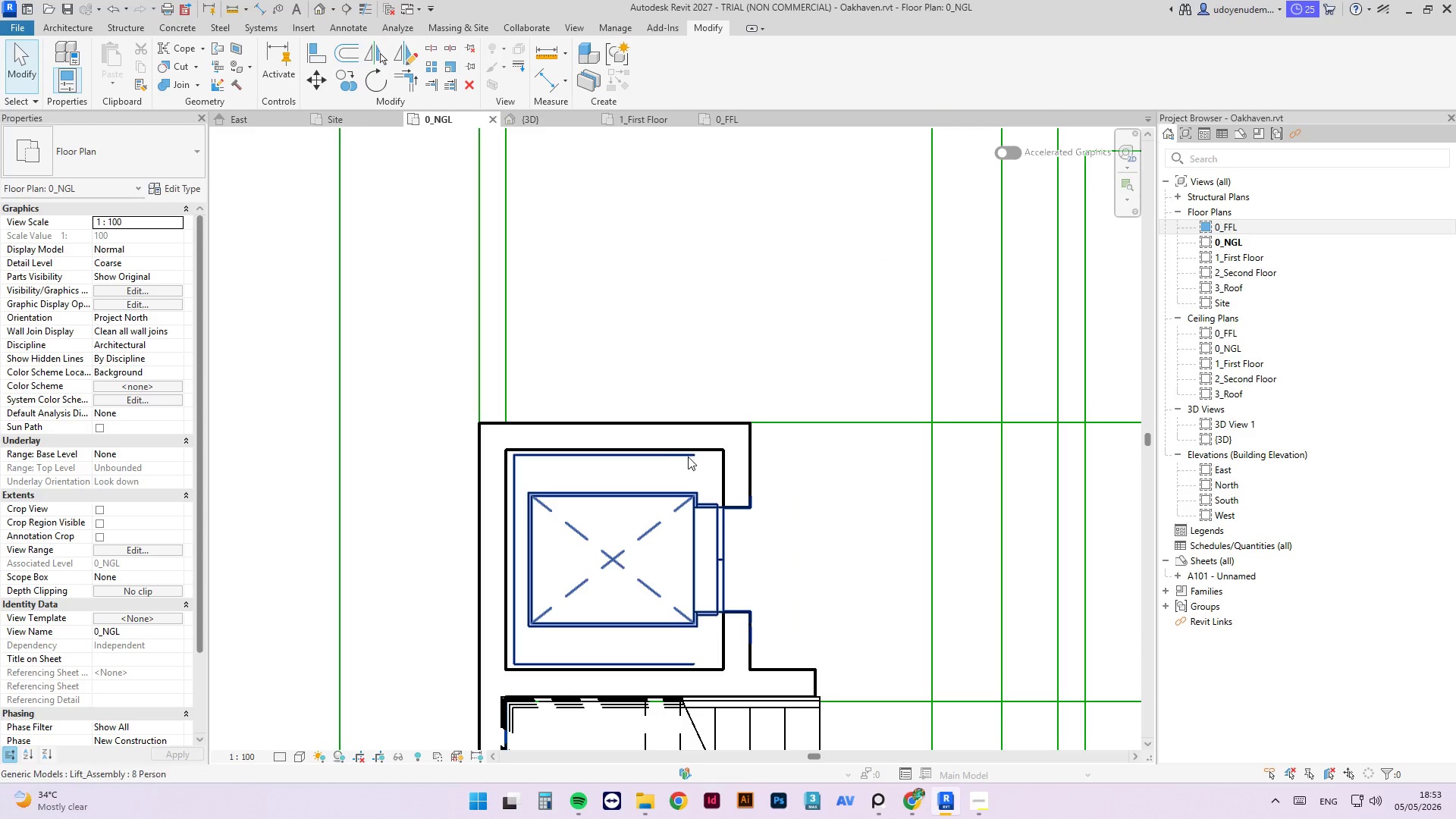 
left_click_drag(start_coordinate=[695, 448], to_coordinate=[827, 474])
 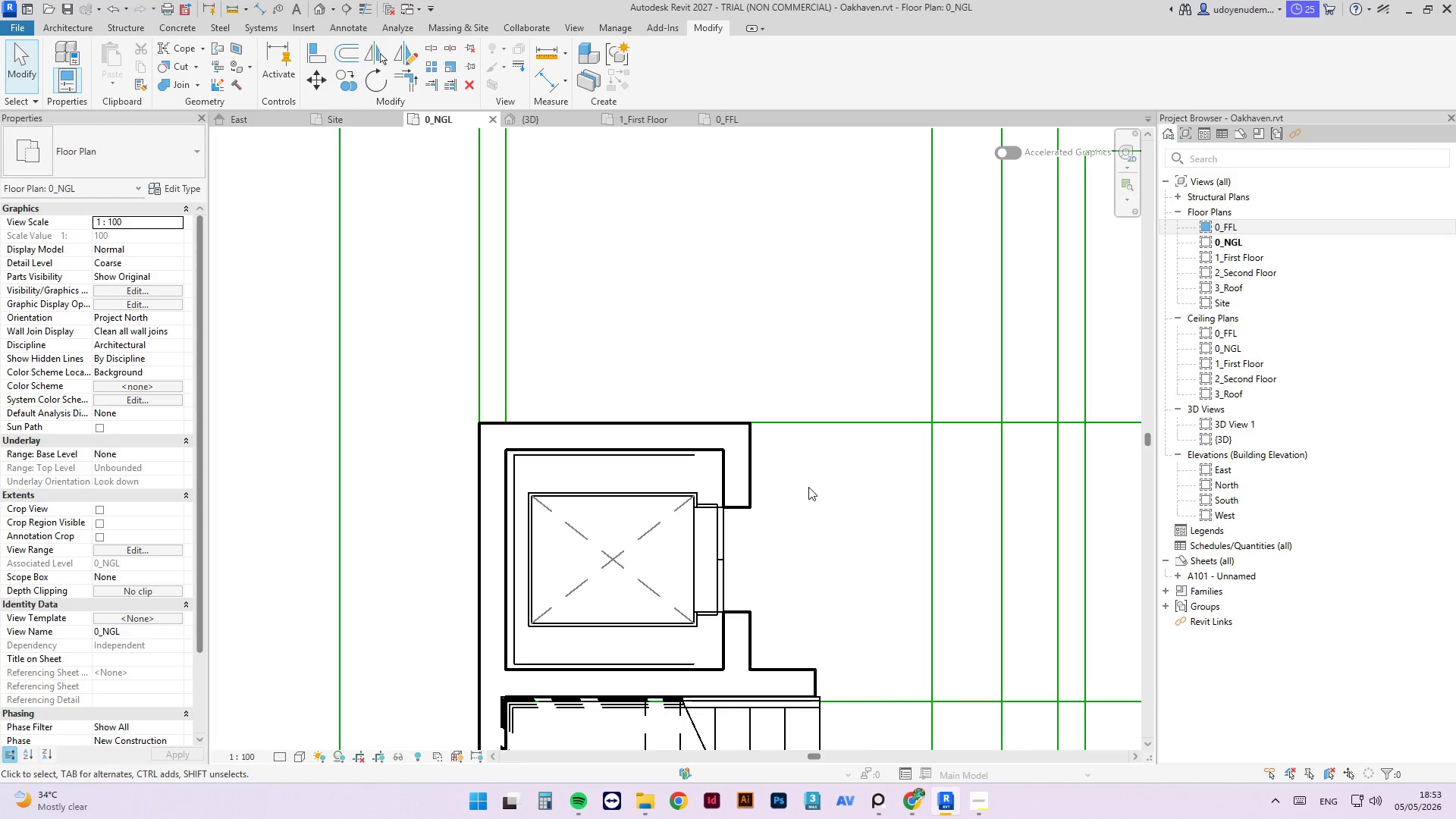 
key(ArrowUp)
 